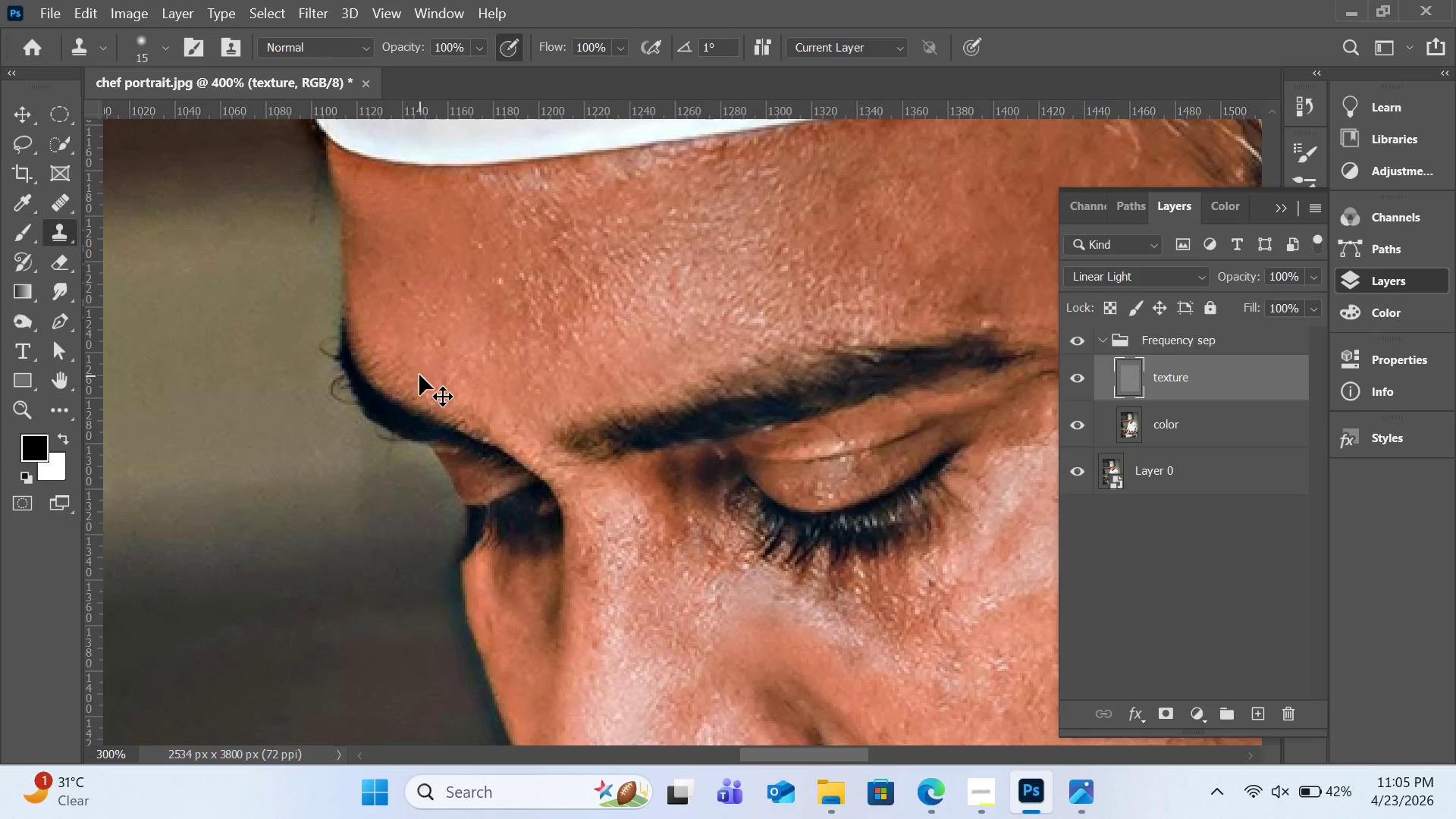 
key(Control+Minus)
 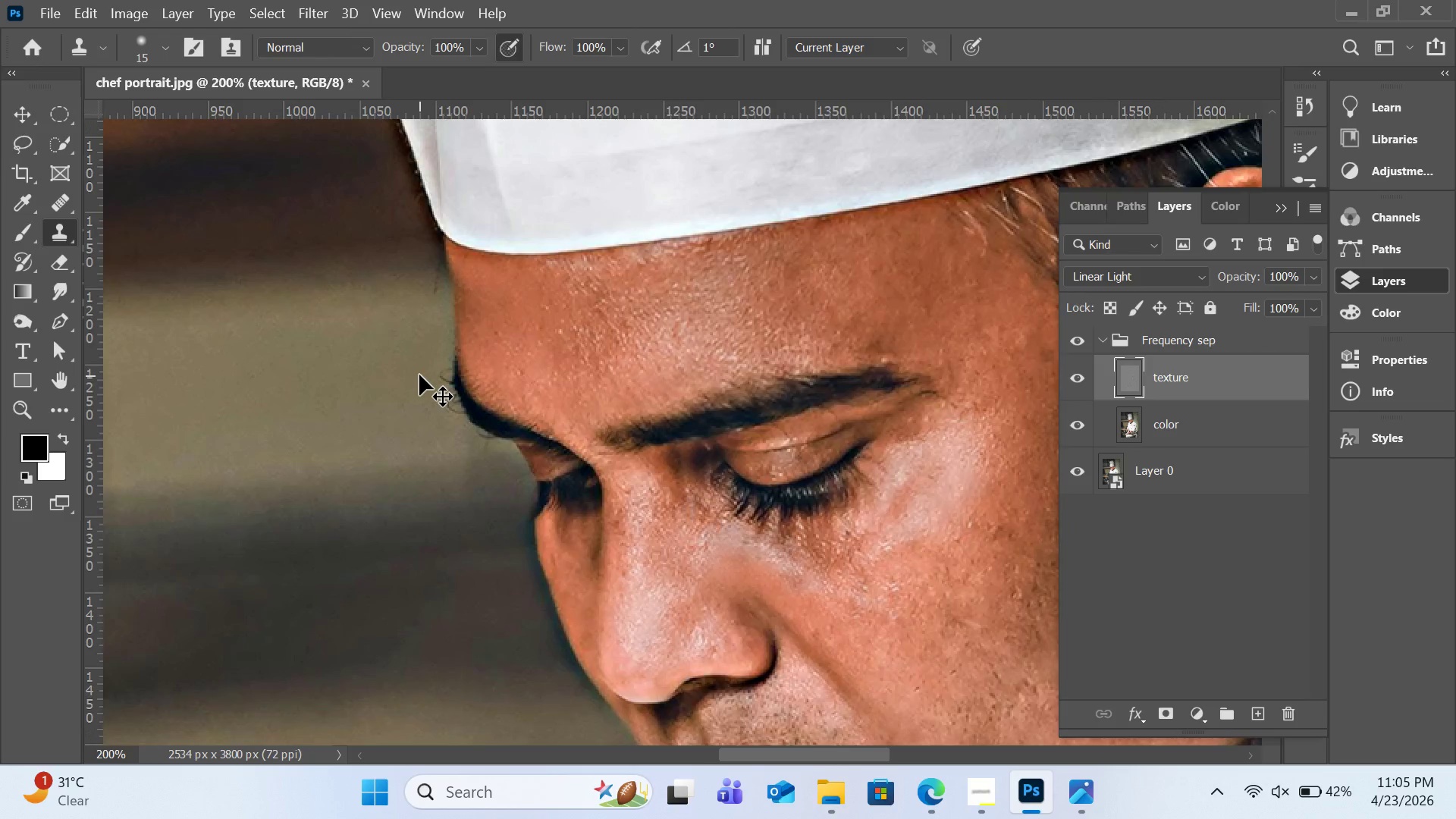 
key(Control+Minus)
 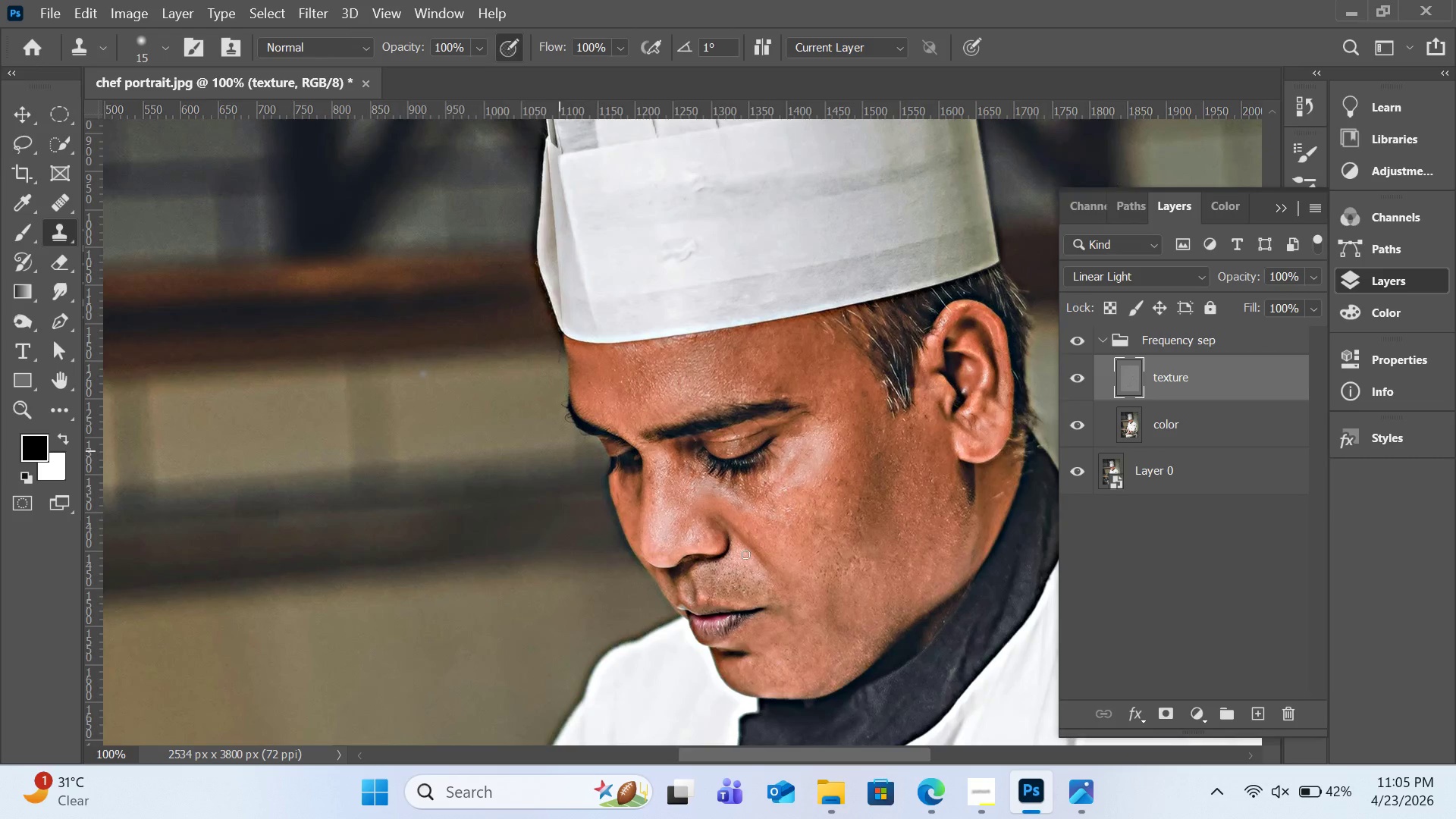 
scroll: coordinate [844, 566], scroll_direction: down, amount: 4.0
 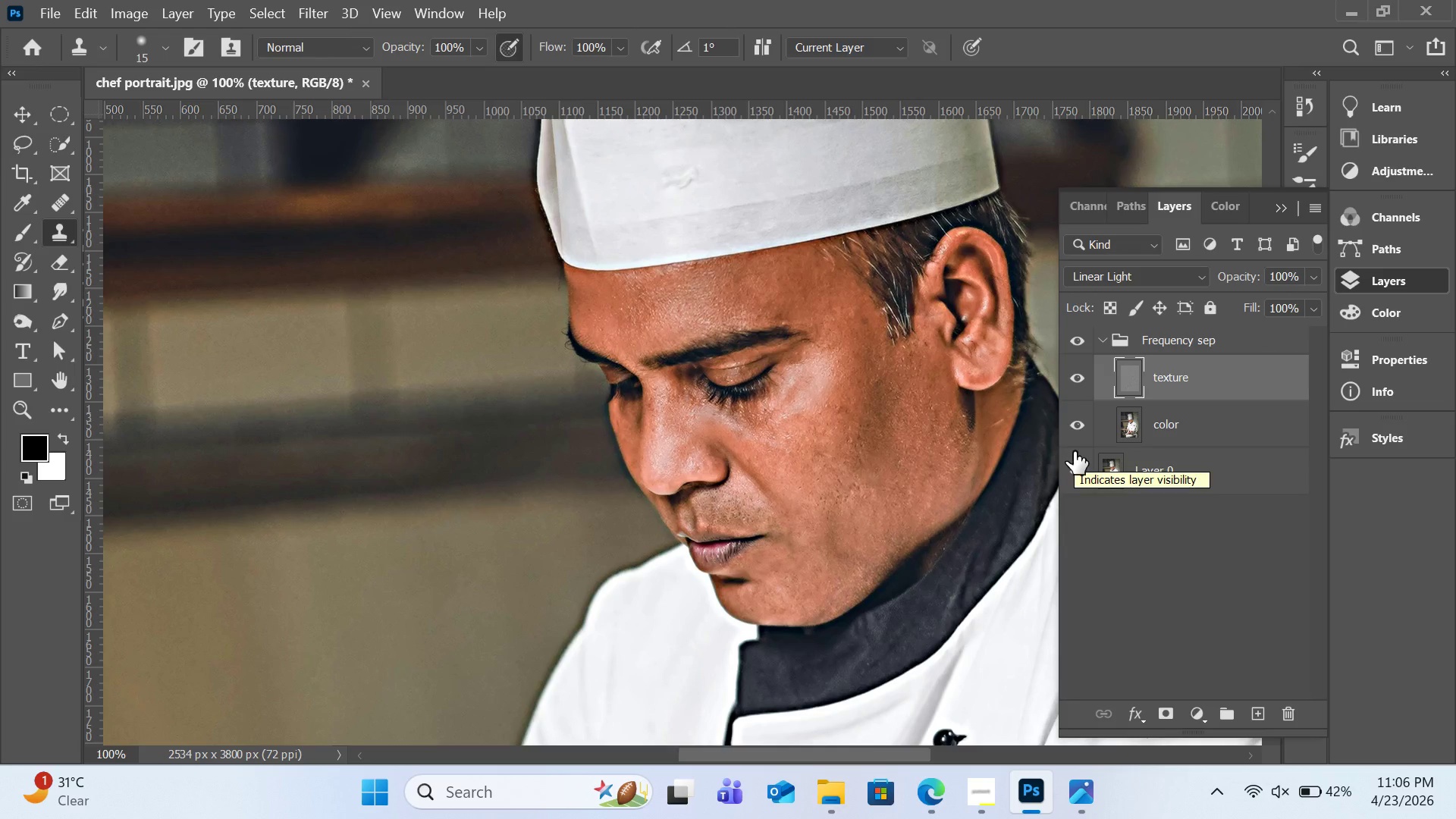 
wait(6.26)
 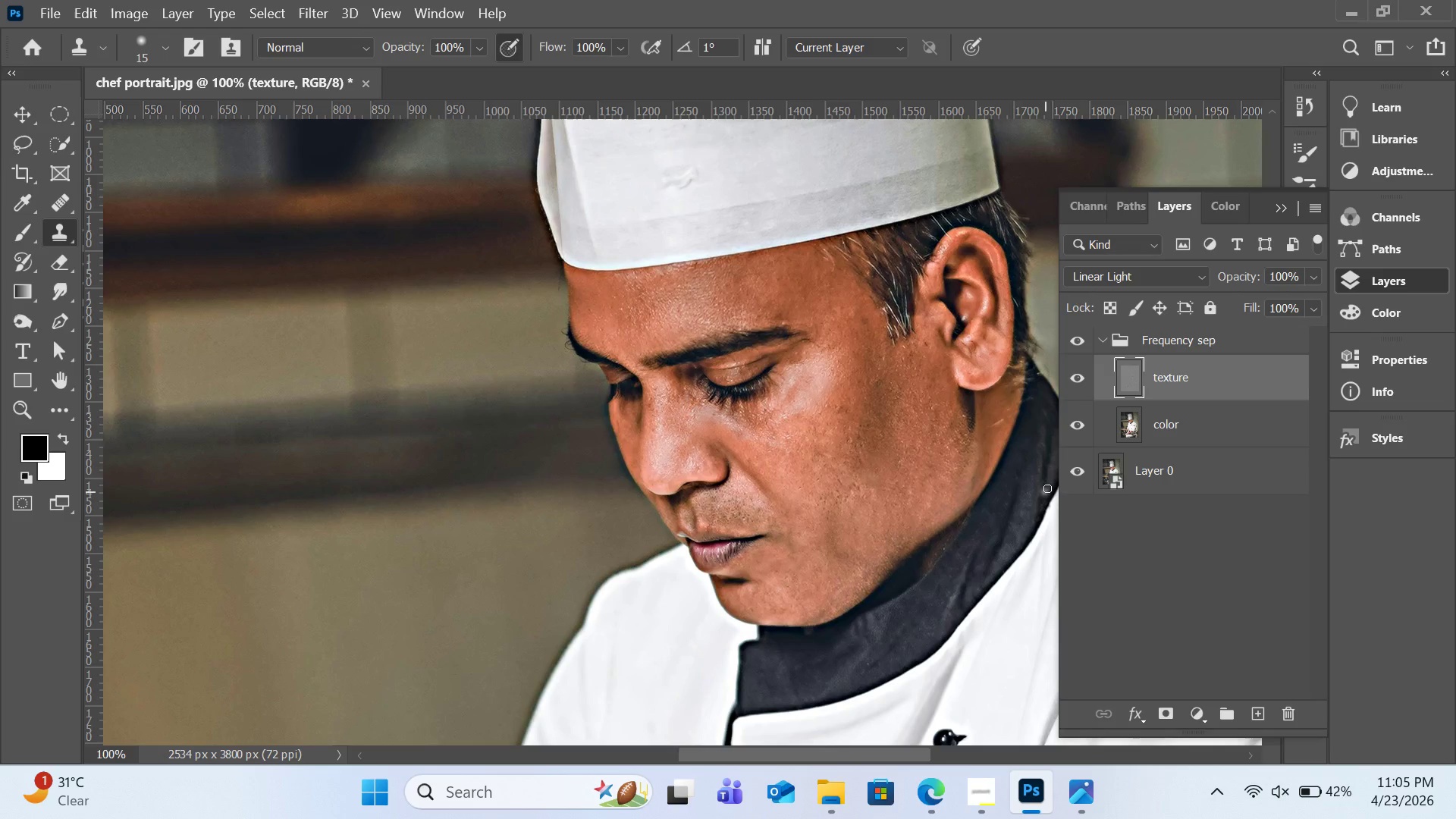 
key(Control+ControlRight)
 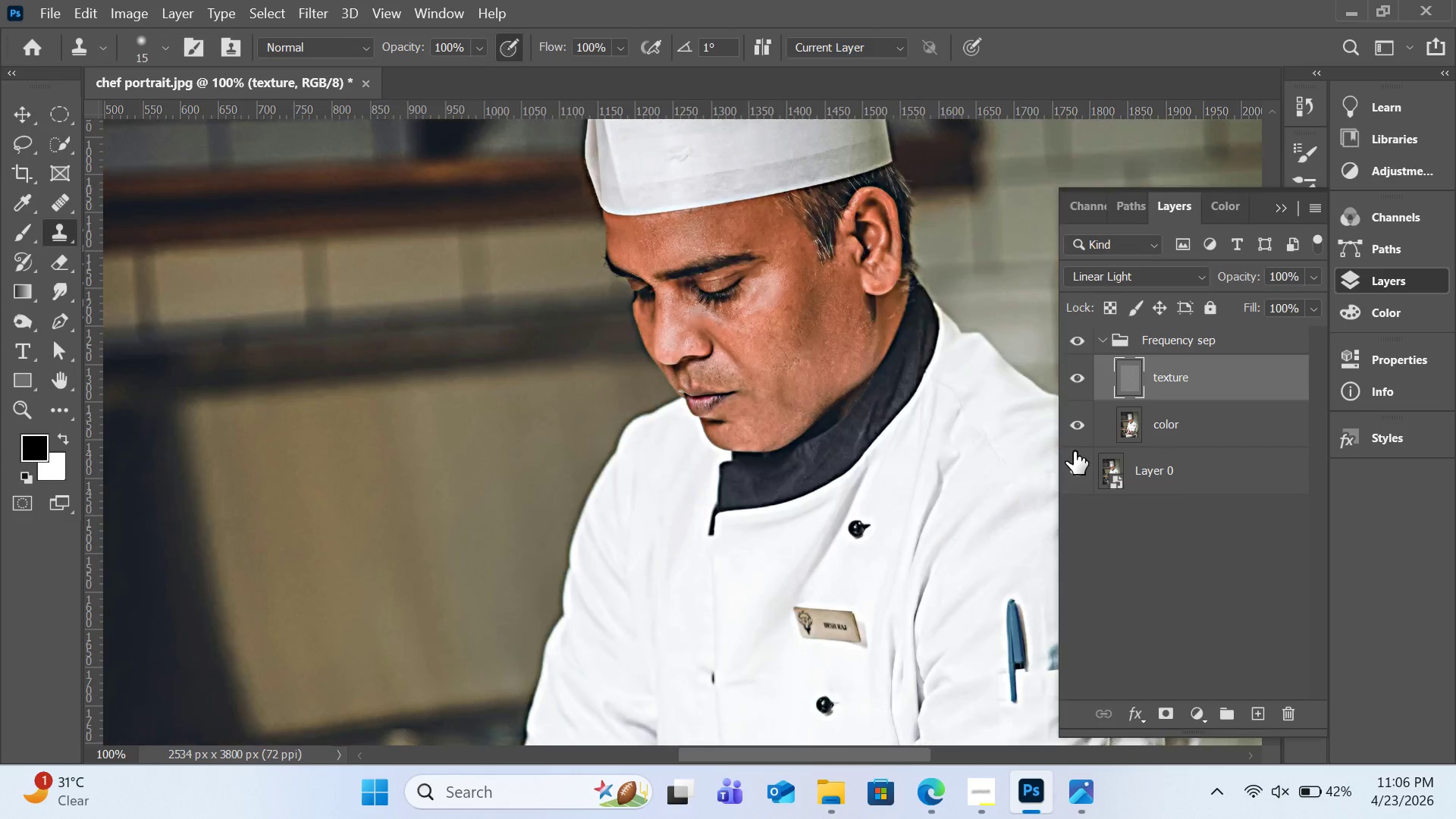 
key(Control+0)
 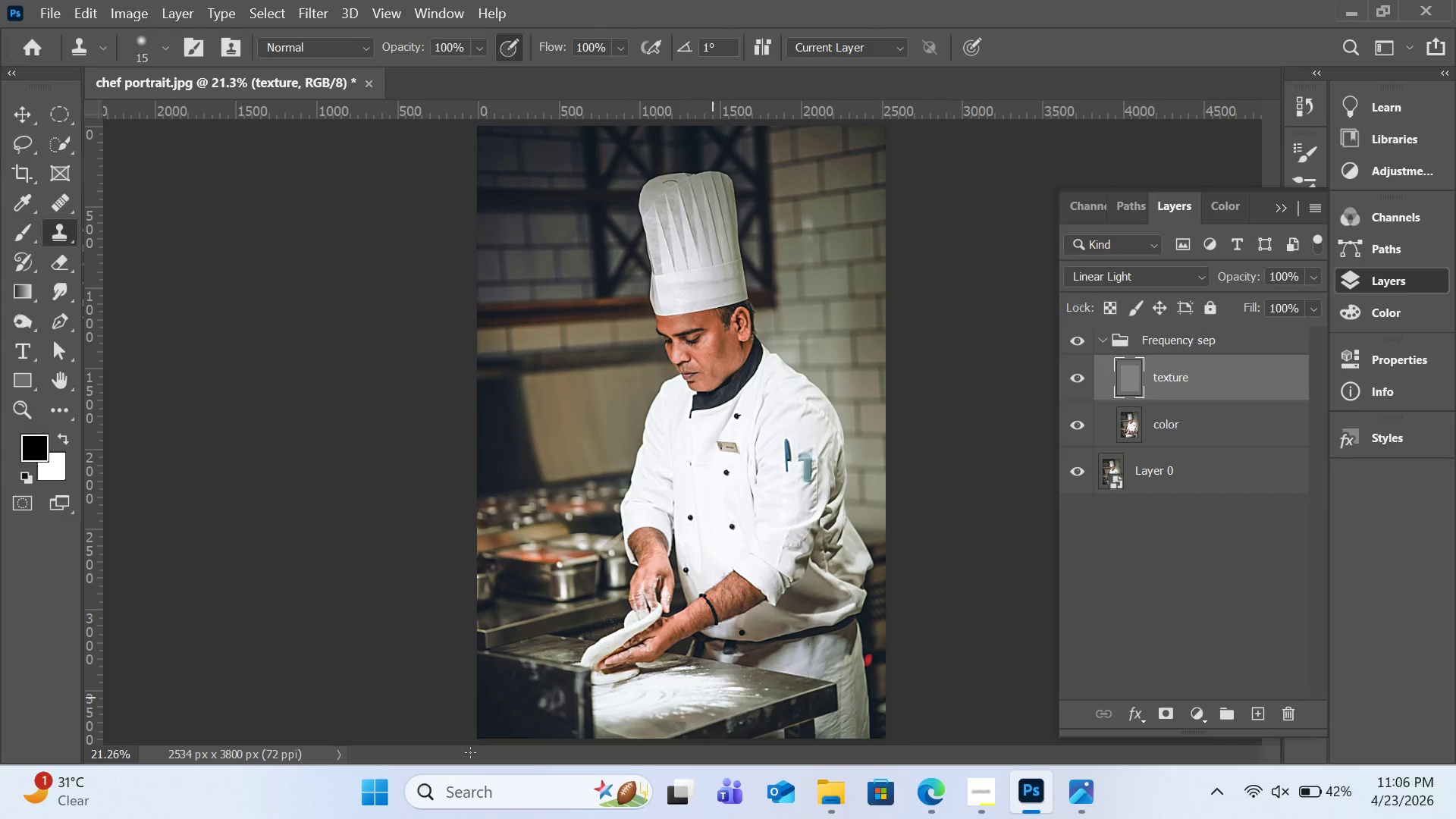 
key(Control+Equal)
 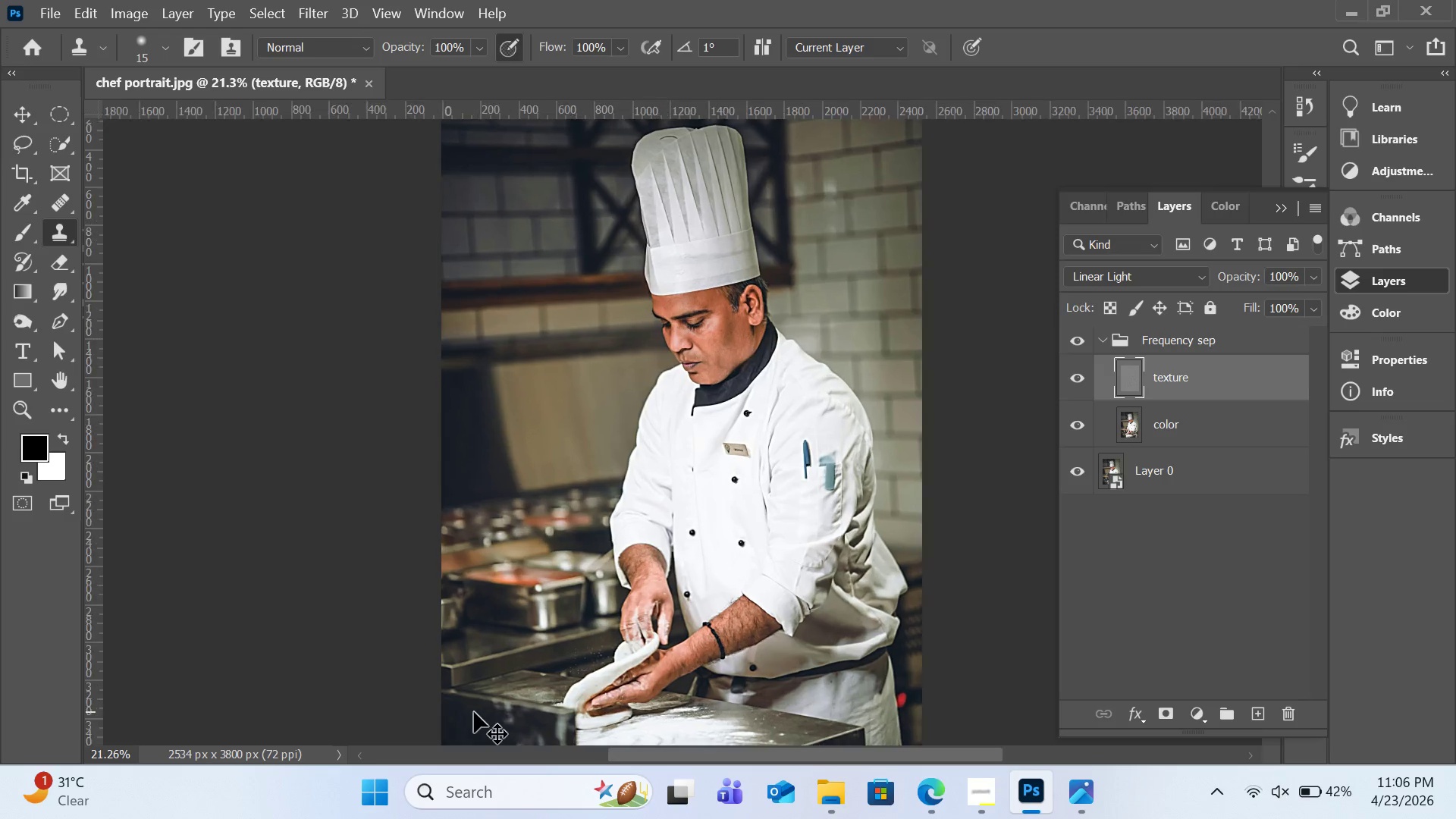 
key(Control+Equal)
 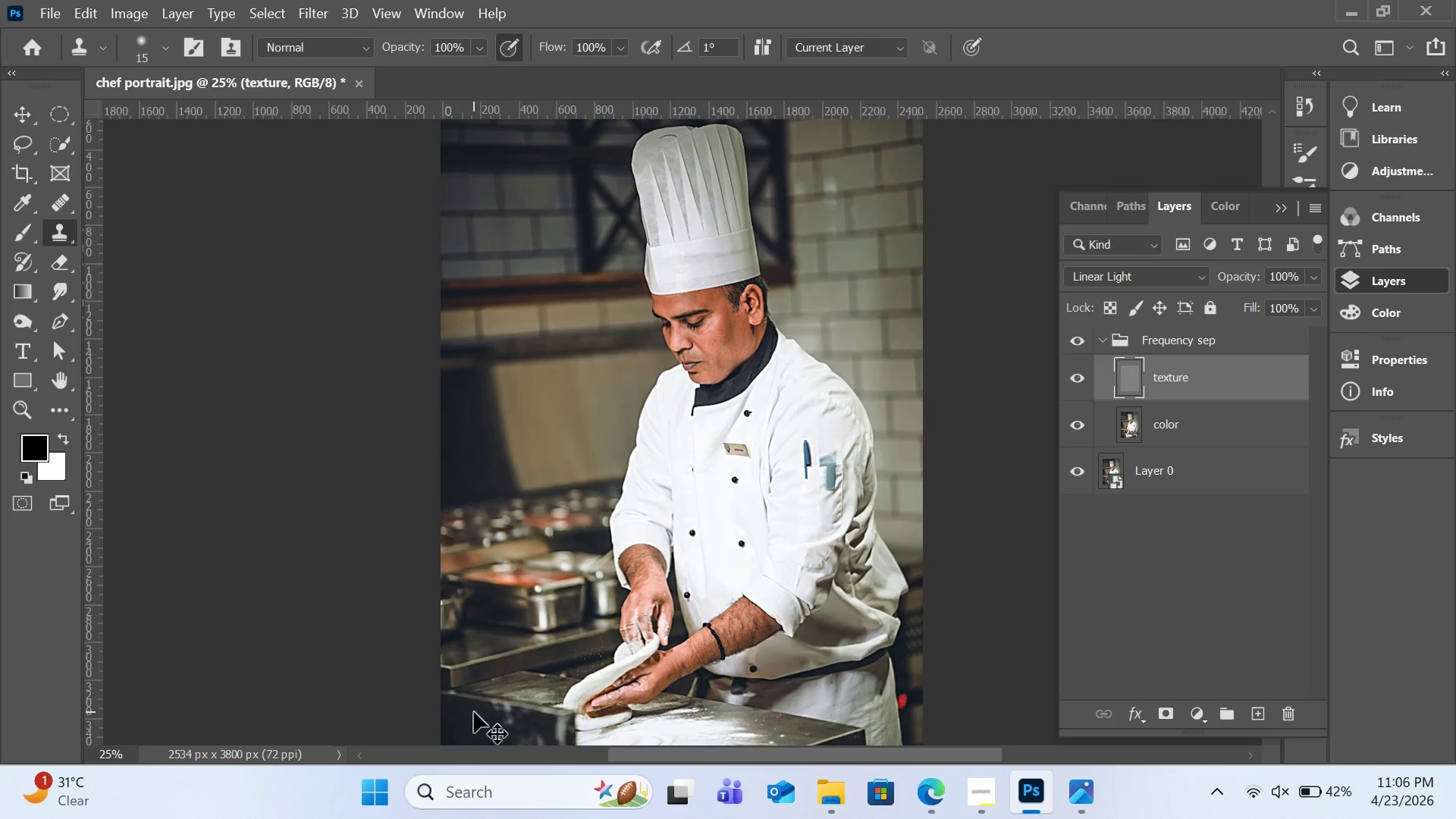 
key(Control+Equal)
 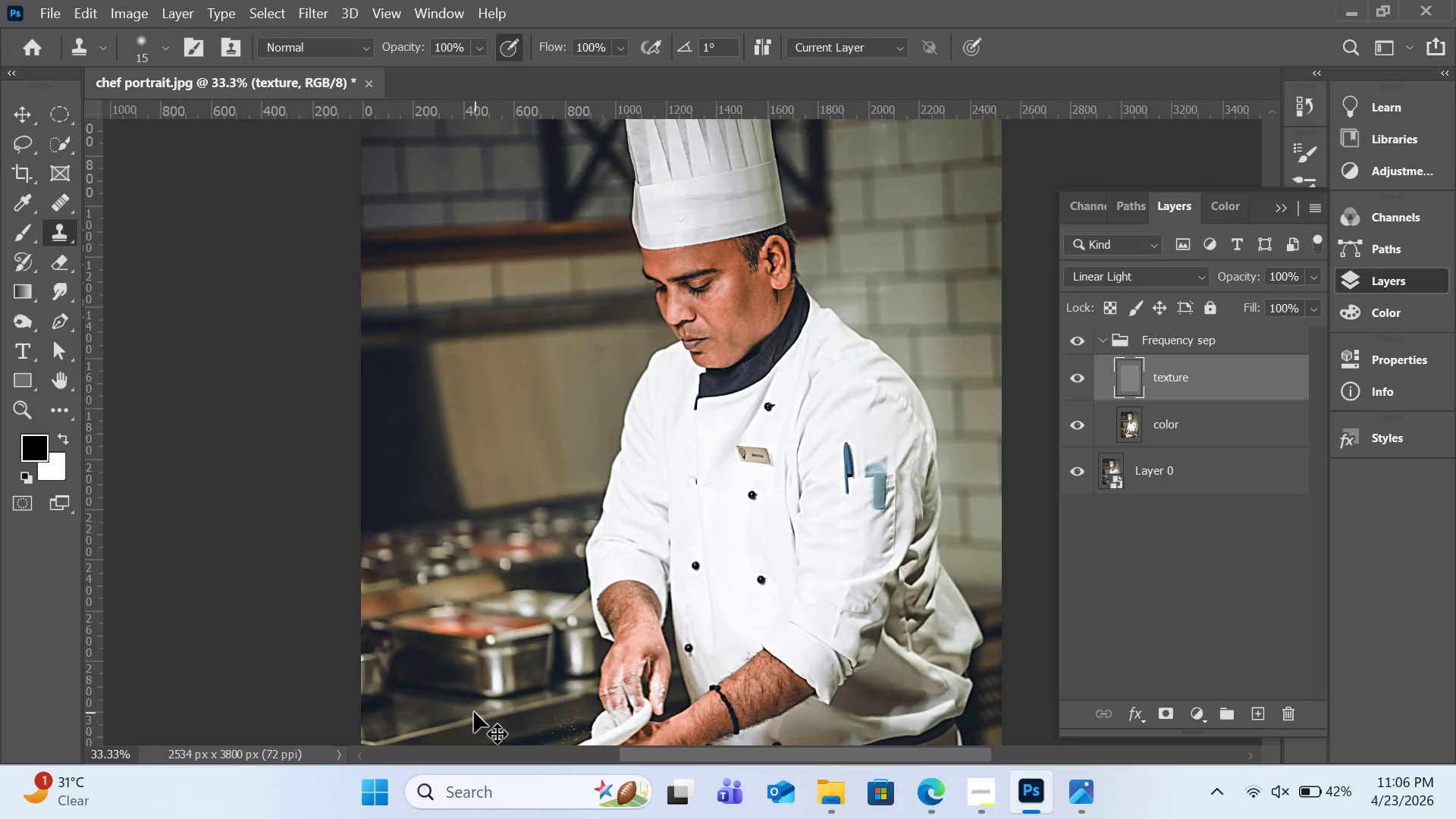 
key(Control+Equal)
 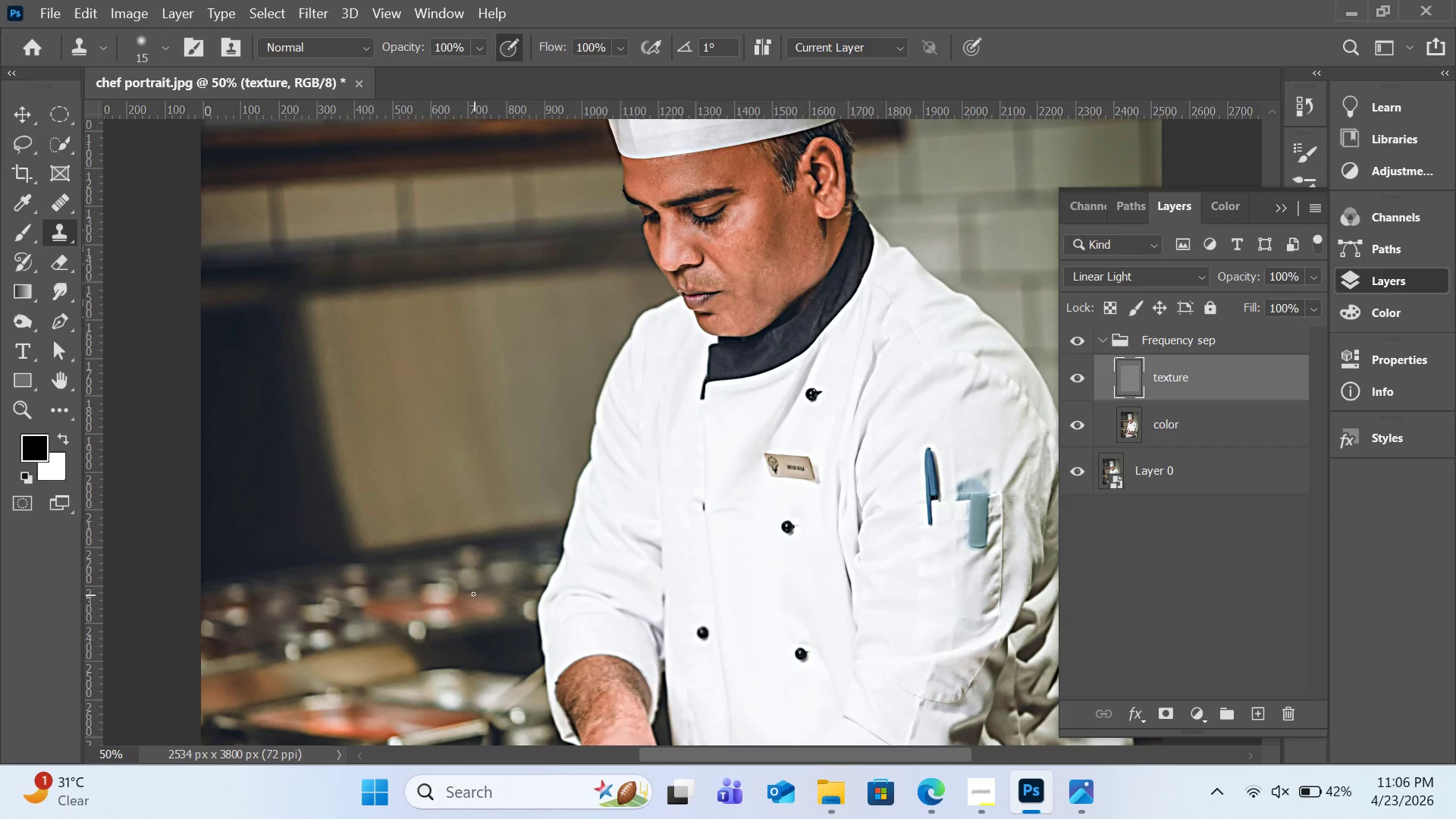 
key(H)
 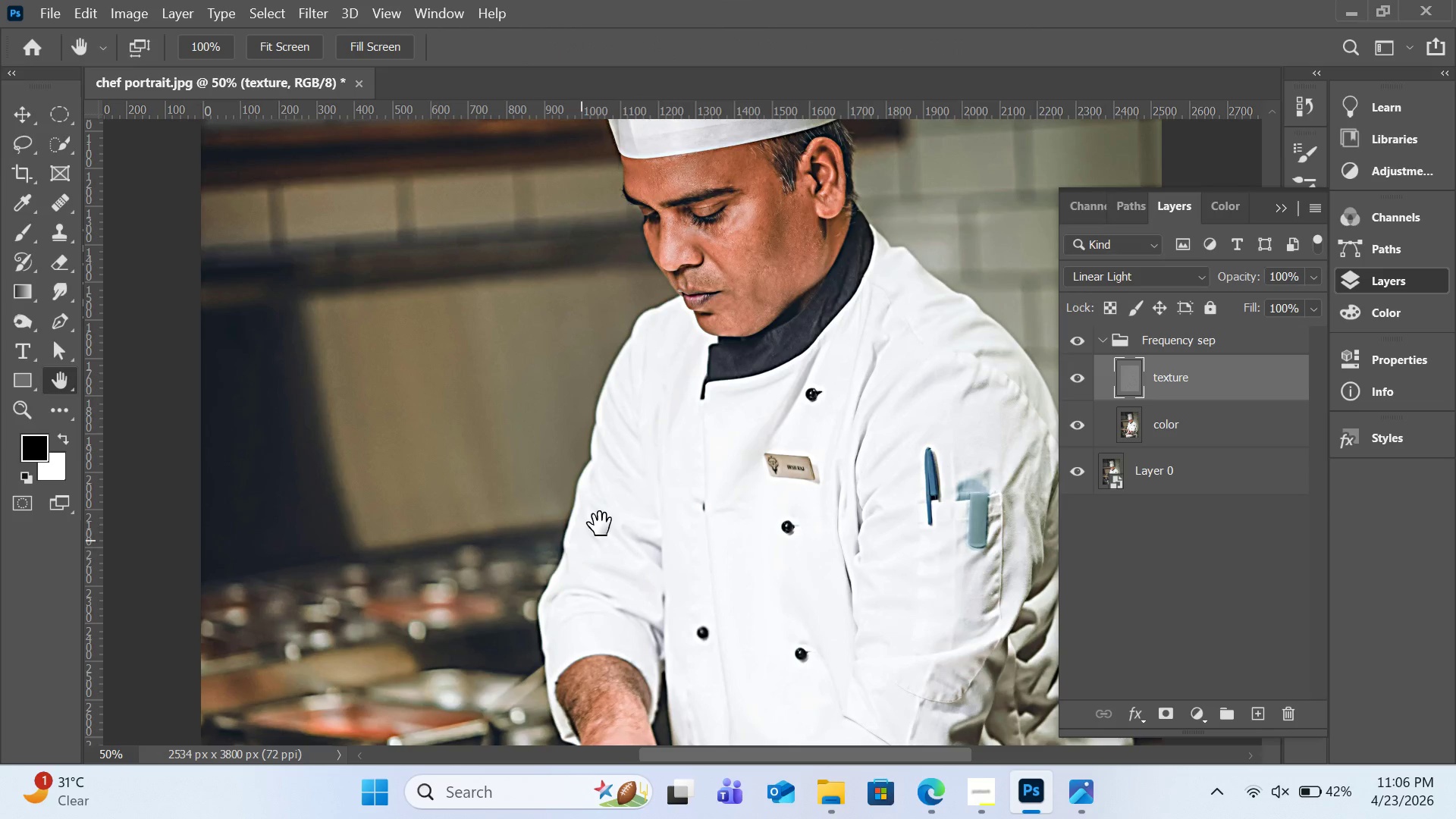 
left_click_drag(start_coordinate=[585, 546], to_coordinate=[598, 216])
 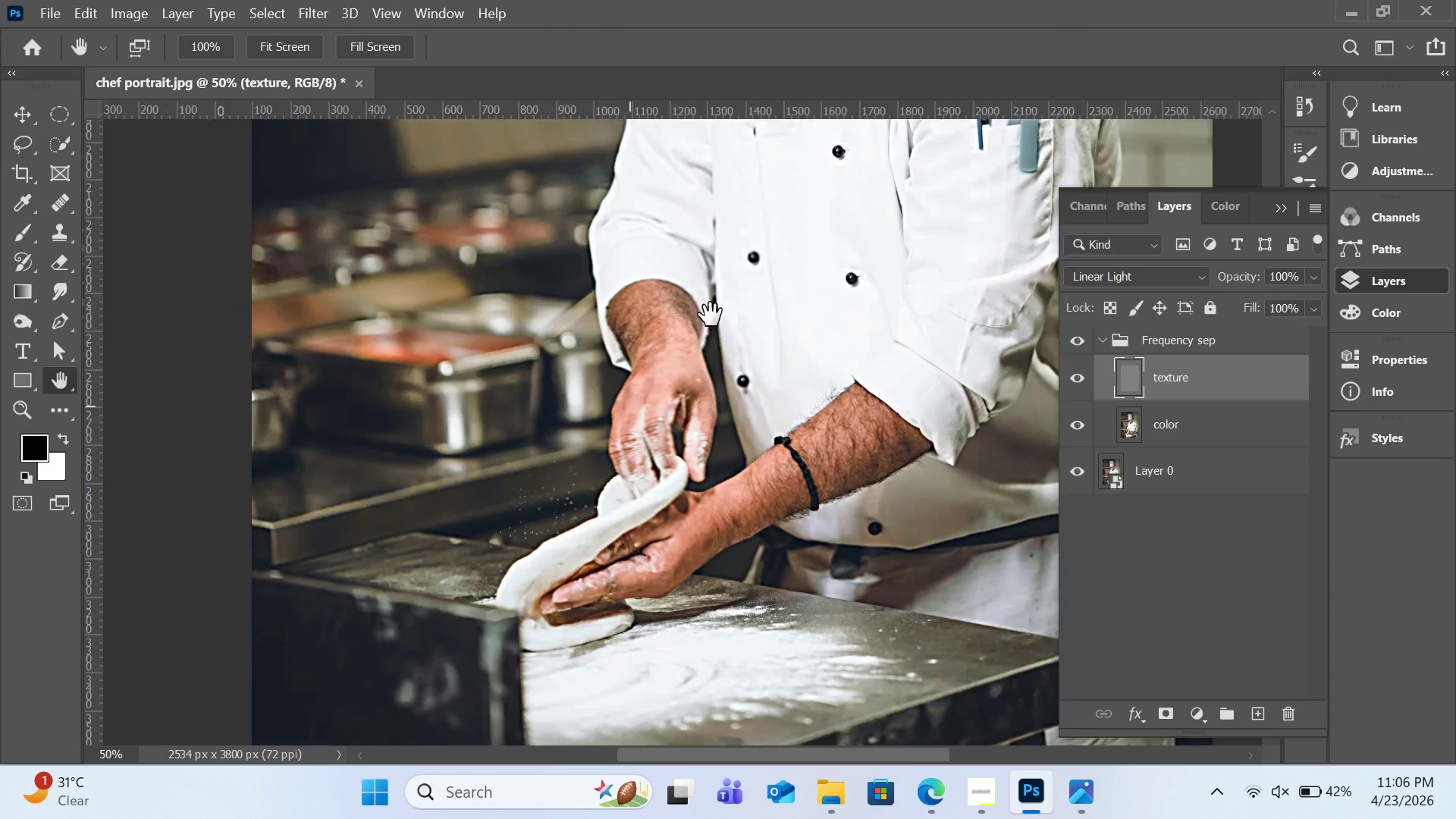 
left_click_drag(start_coordinate=[627, 406], to_coordinate=[758, 253])
 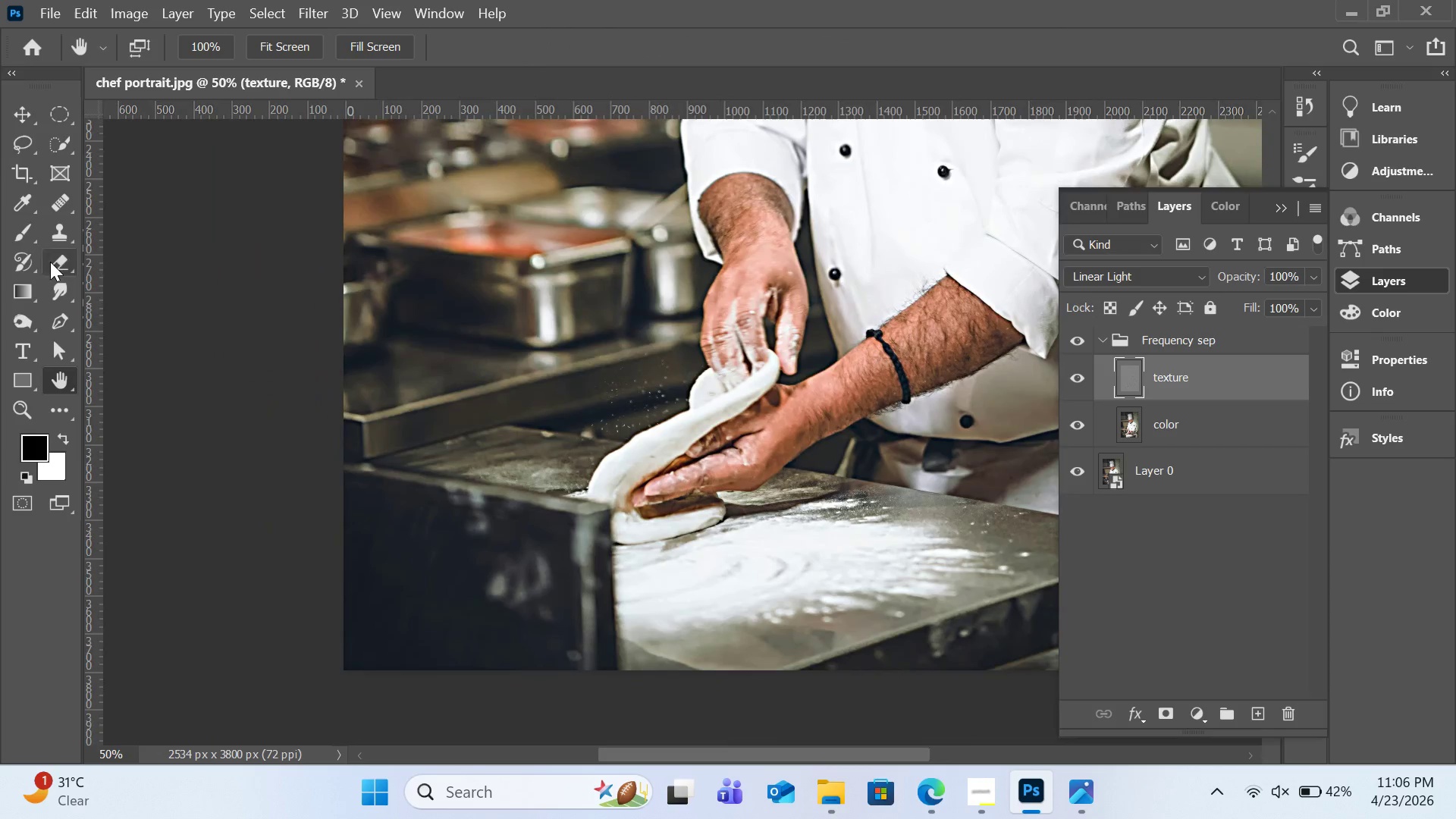 
left_click([58, 239])
 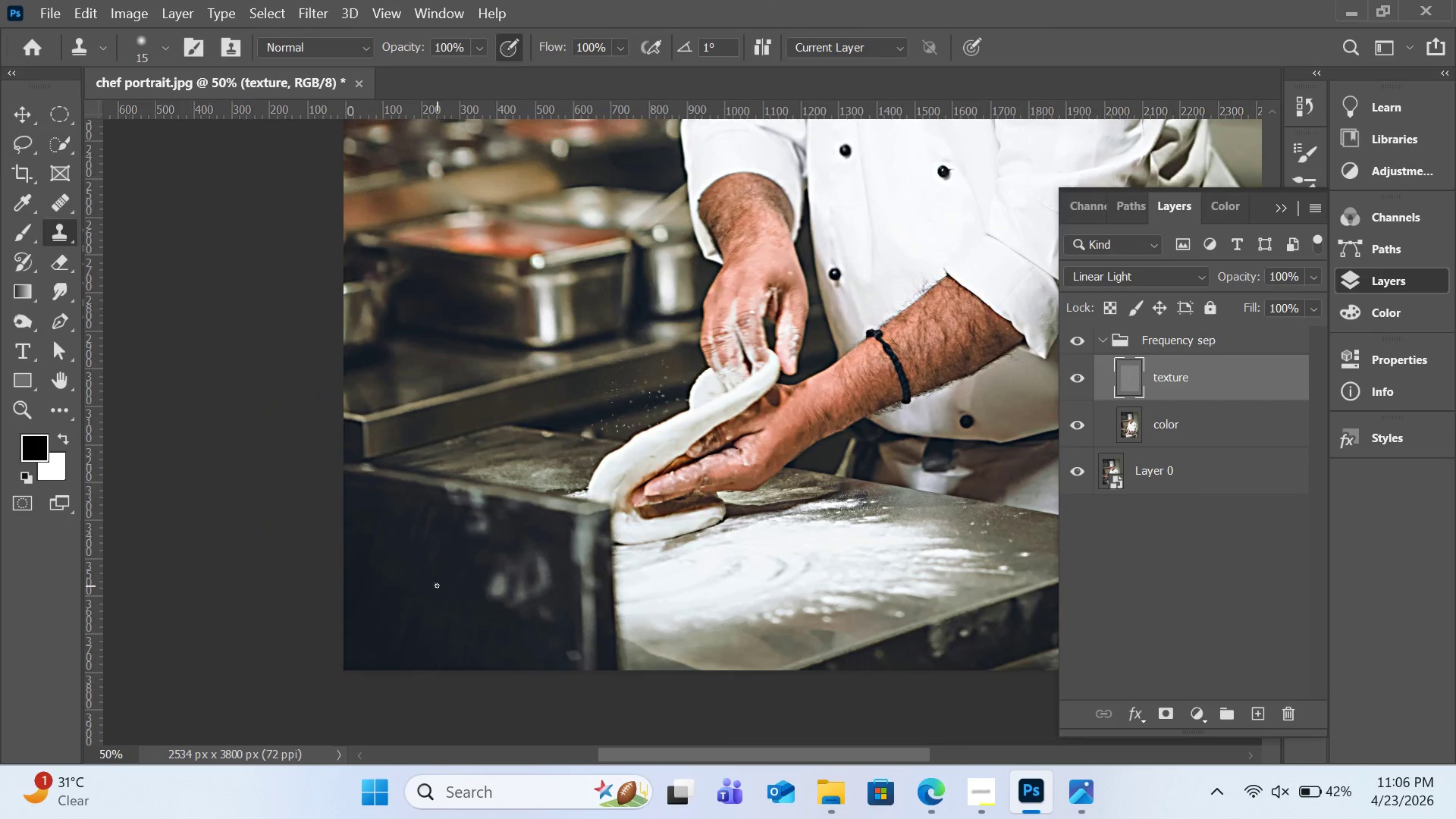 
key(BracketRight)
 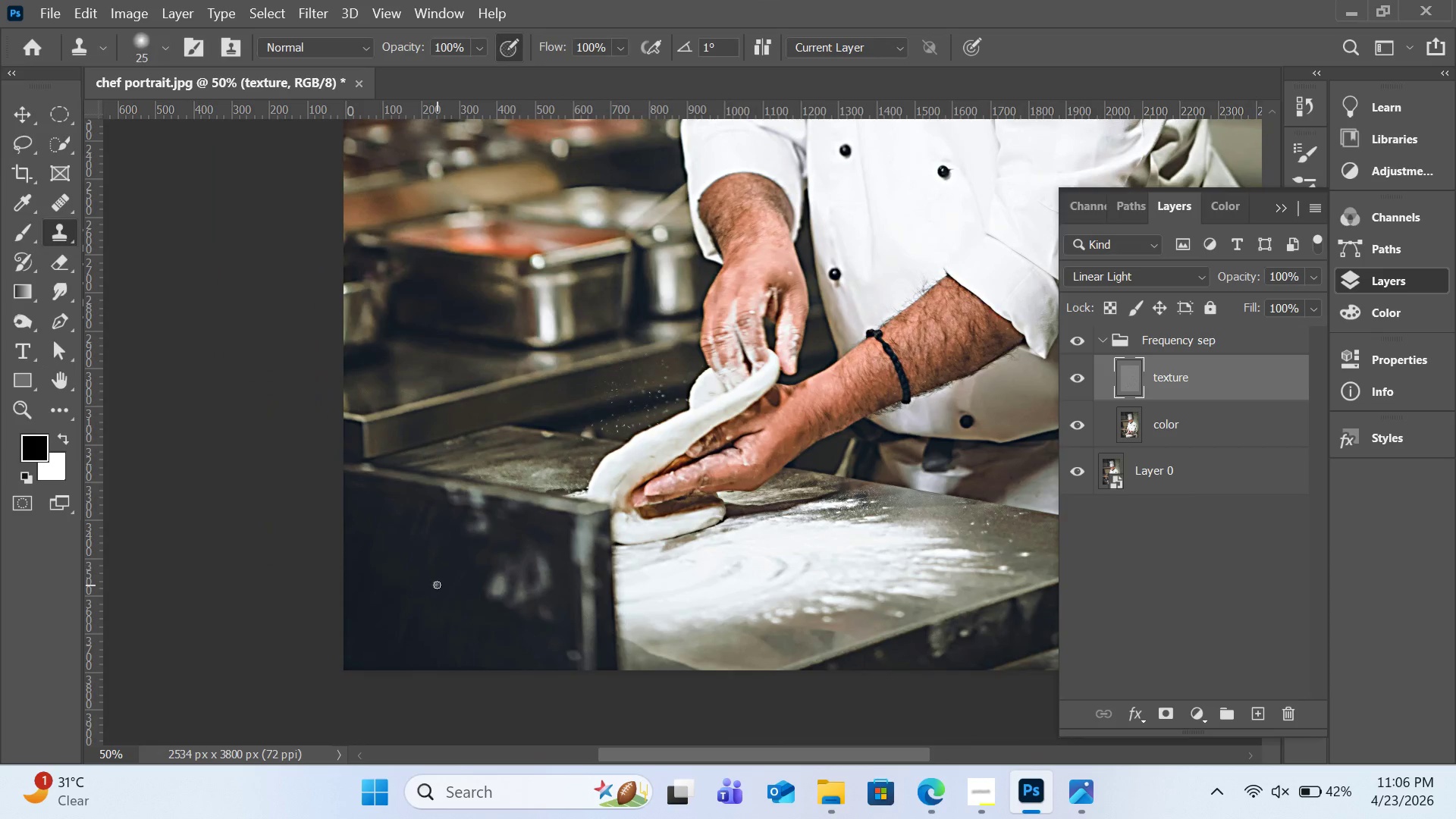 
key(BracketRight)
 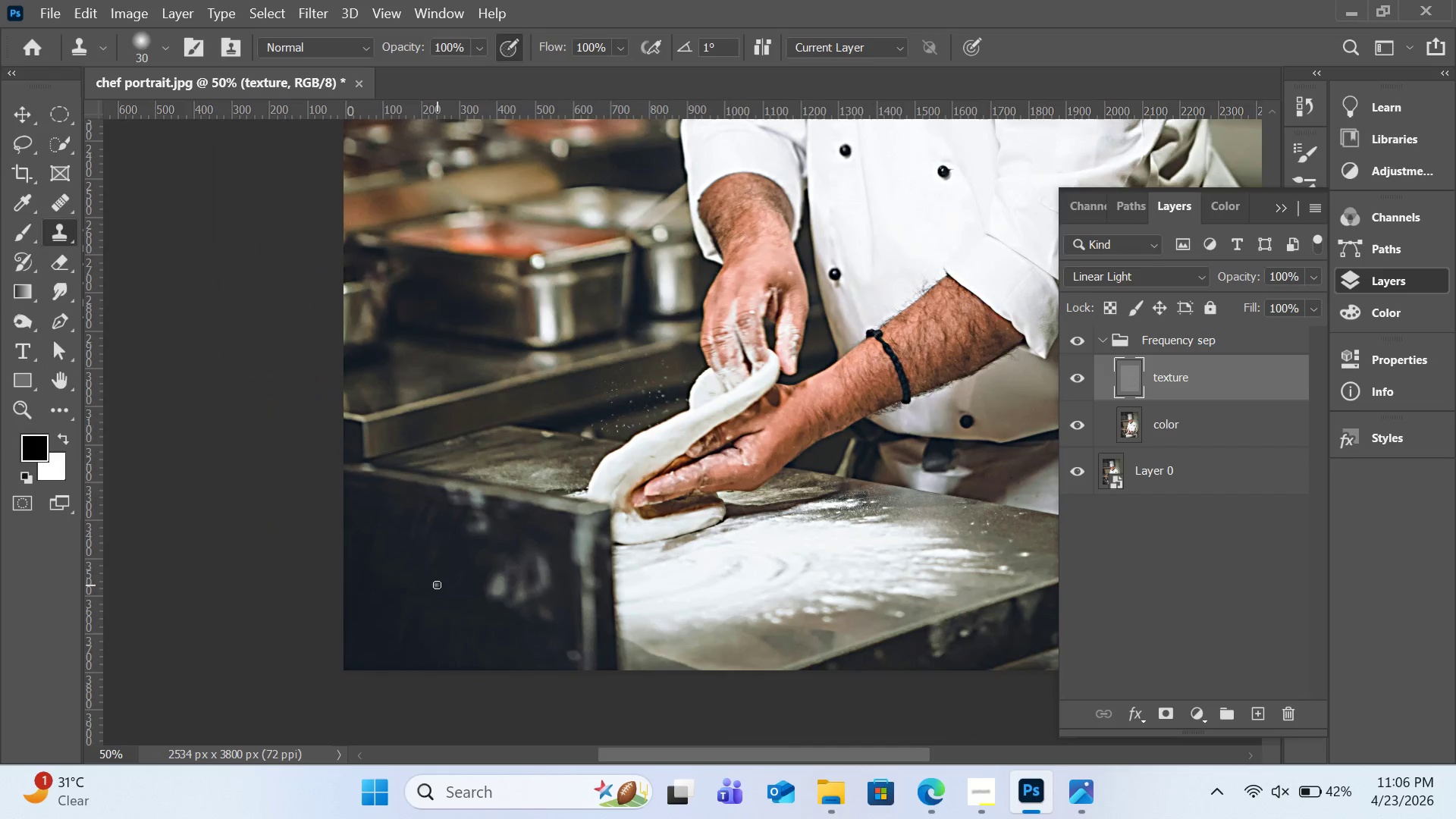 
key(BracketRight)
 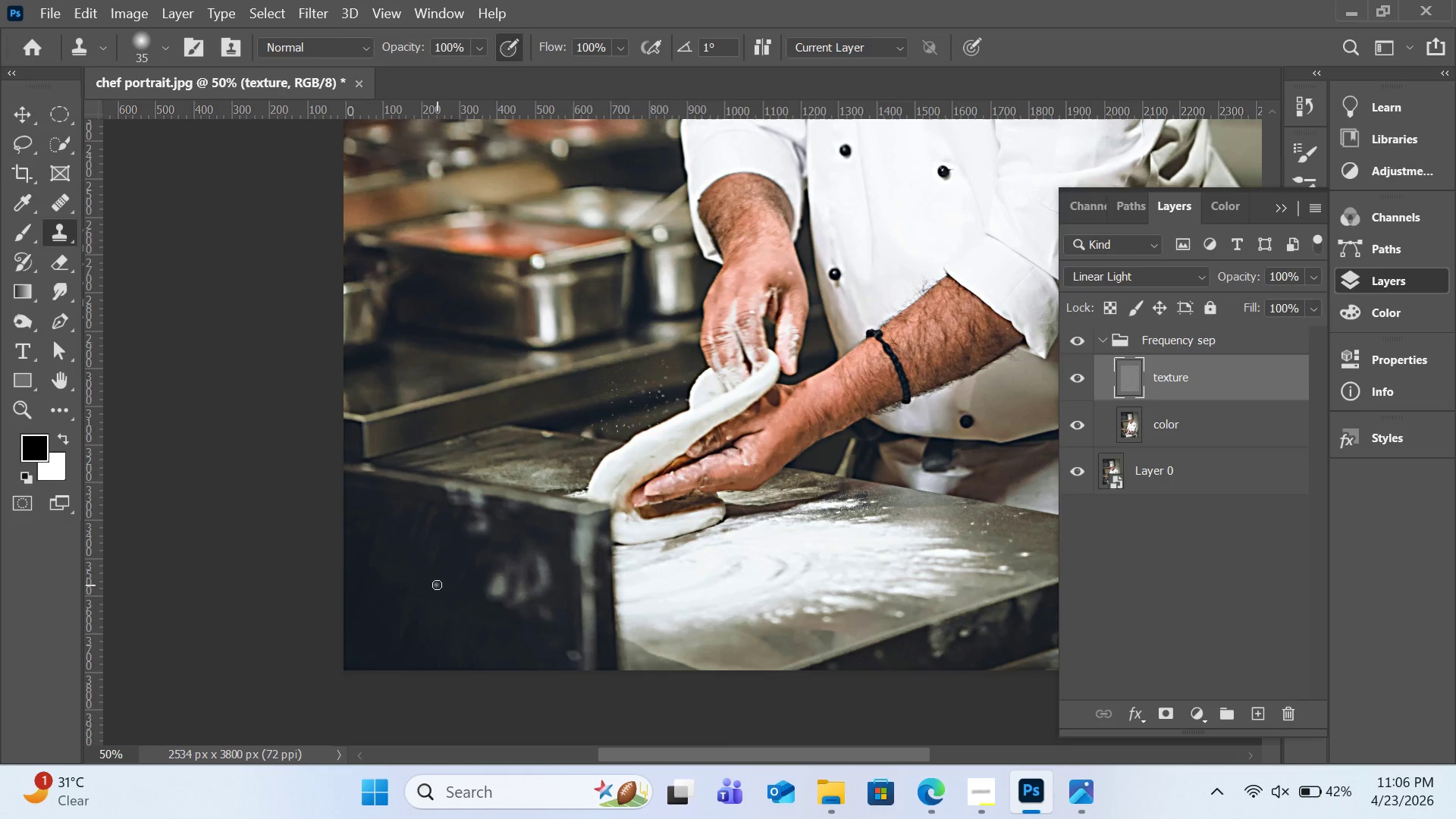 
key(BracketRight)
 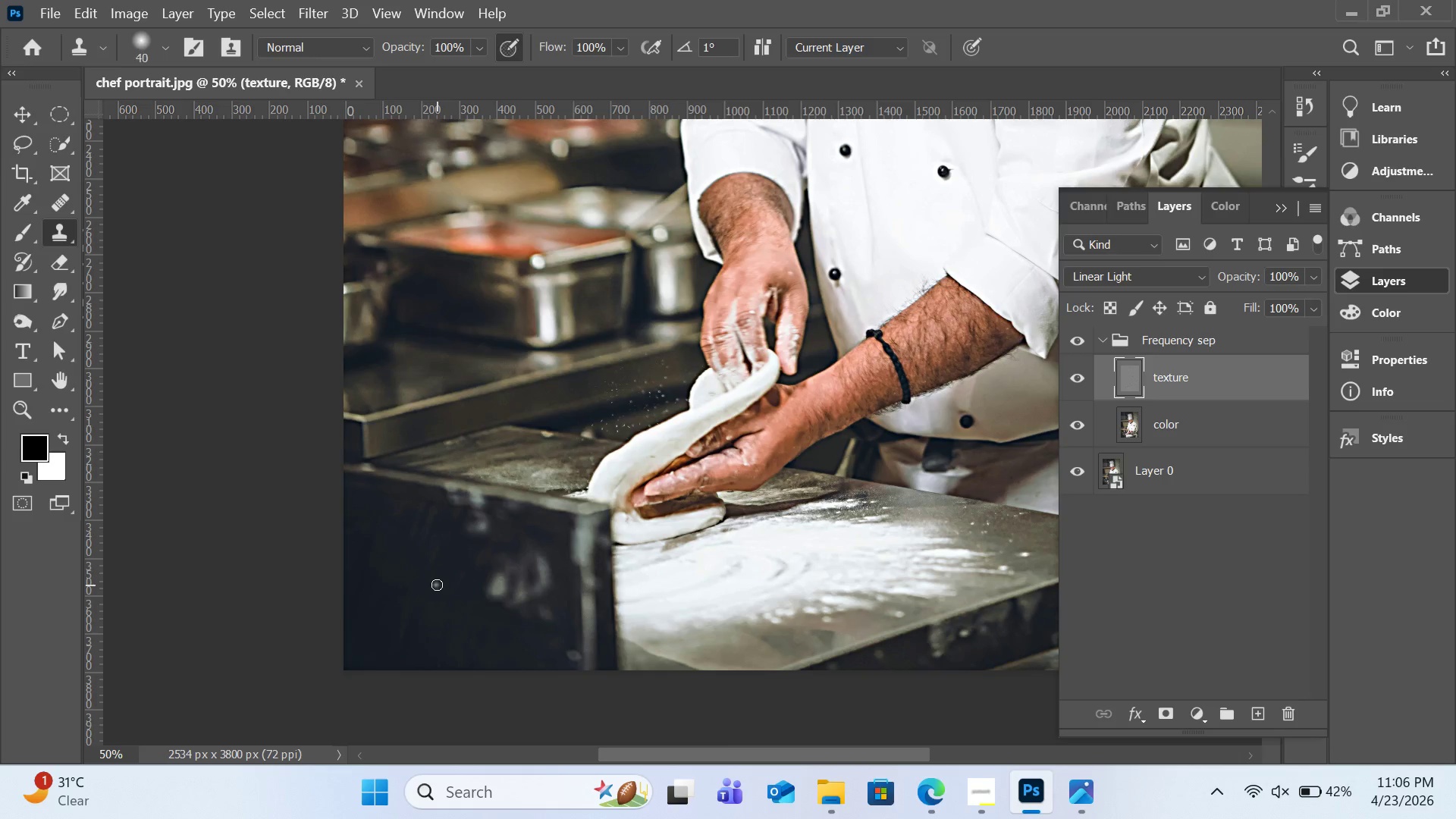 
key(BracketRight)
 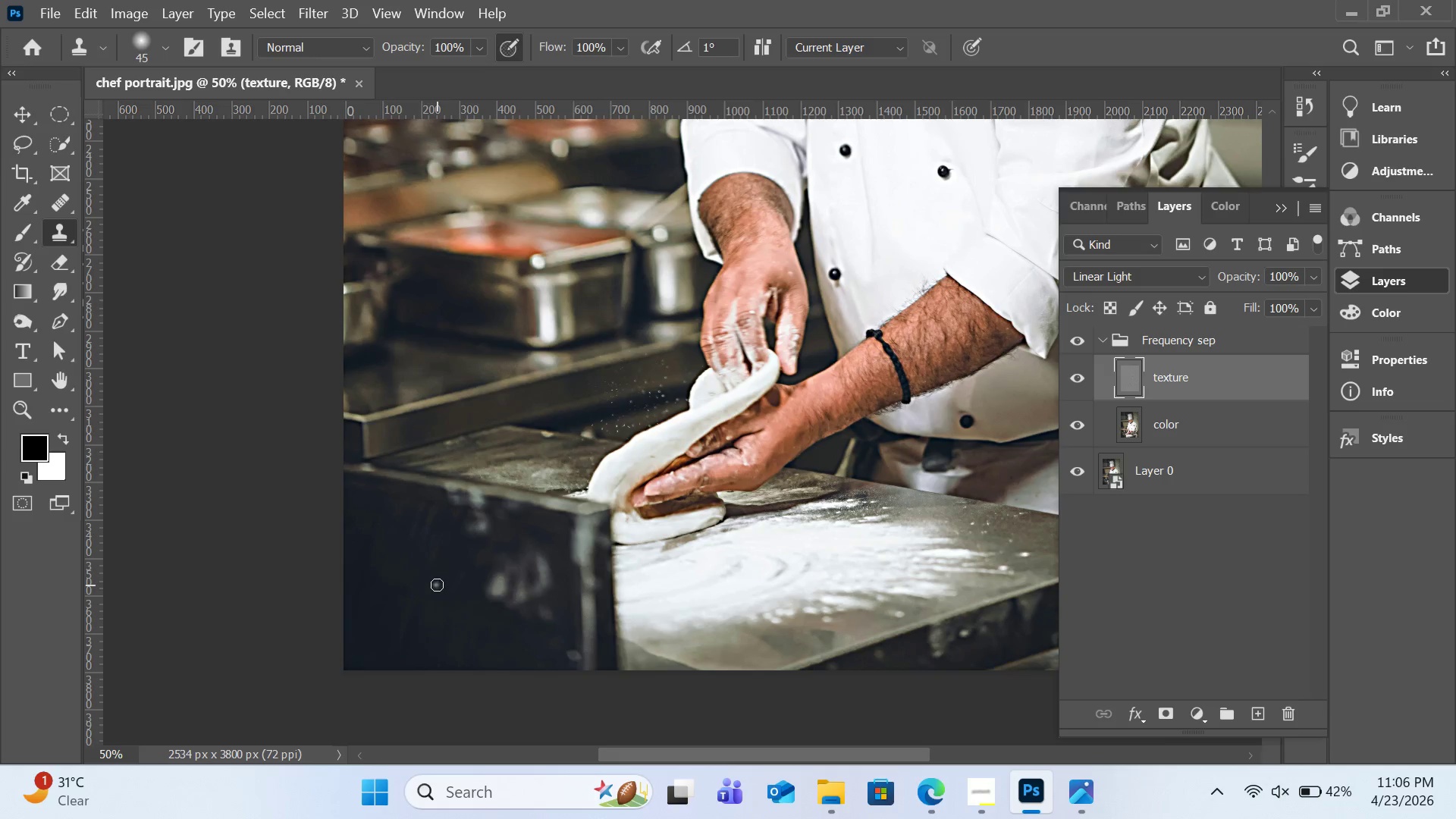 
key(BracketRight)
 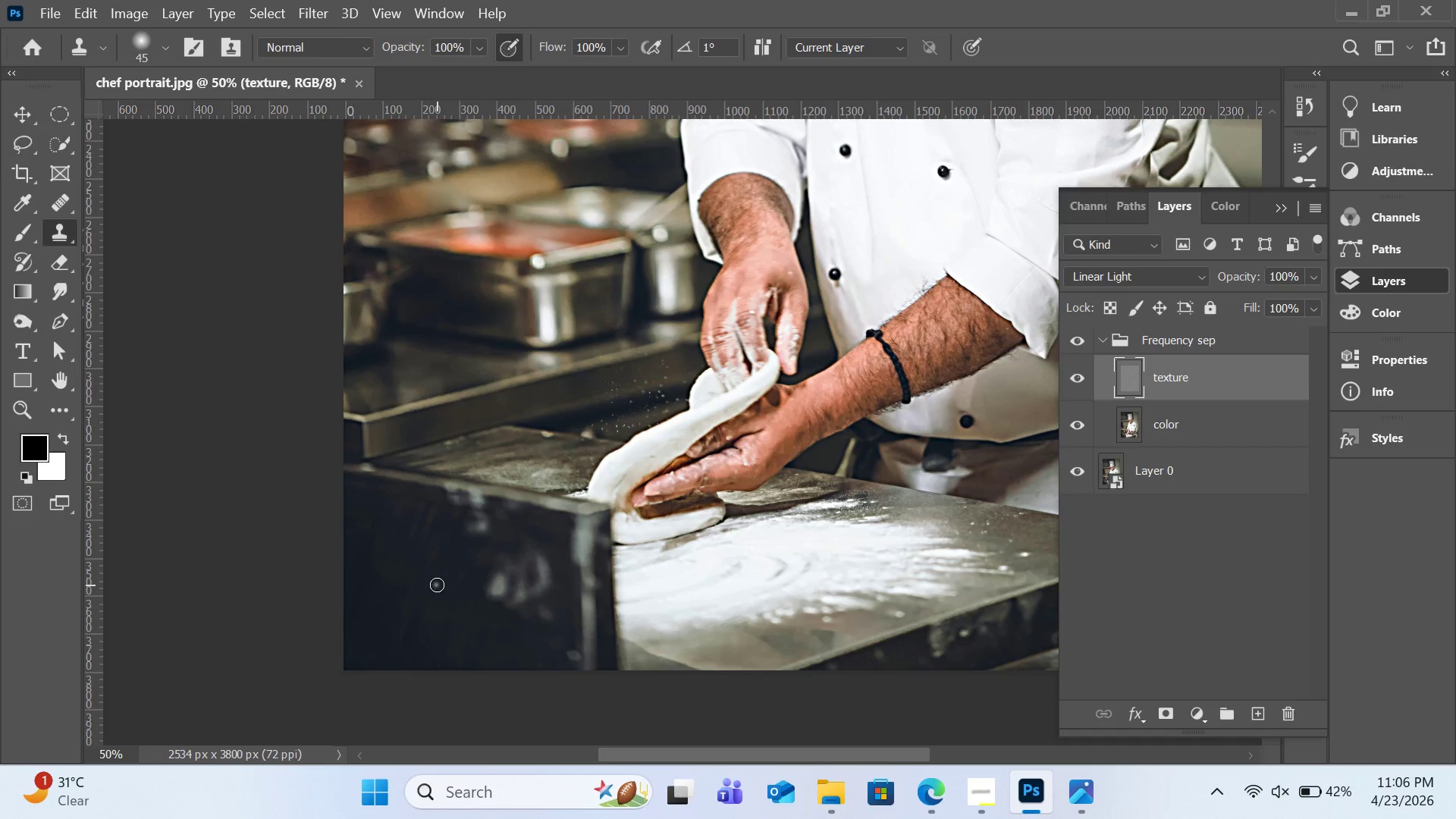 
key(BracketRight)
 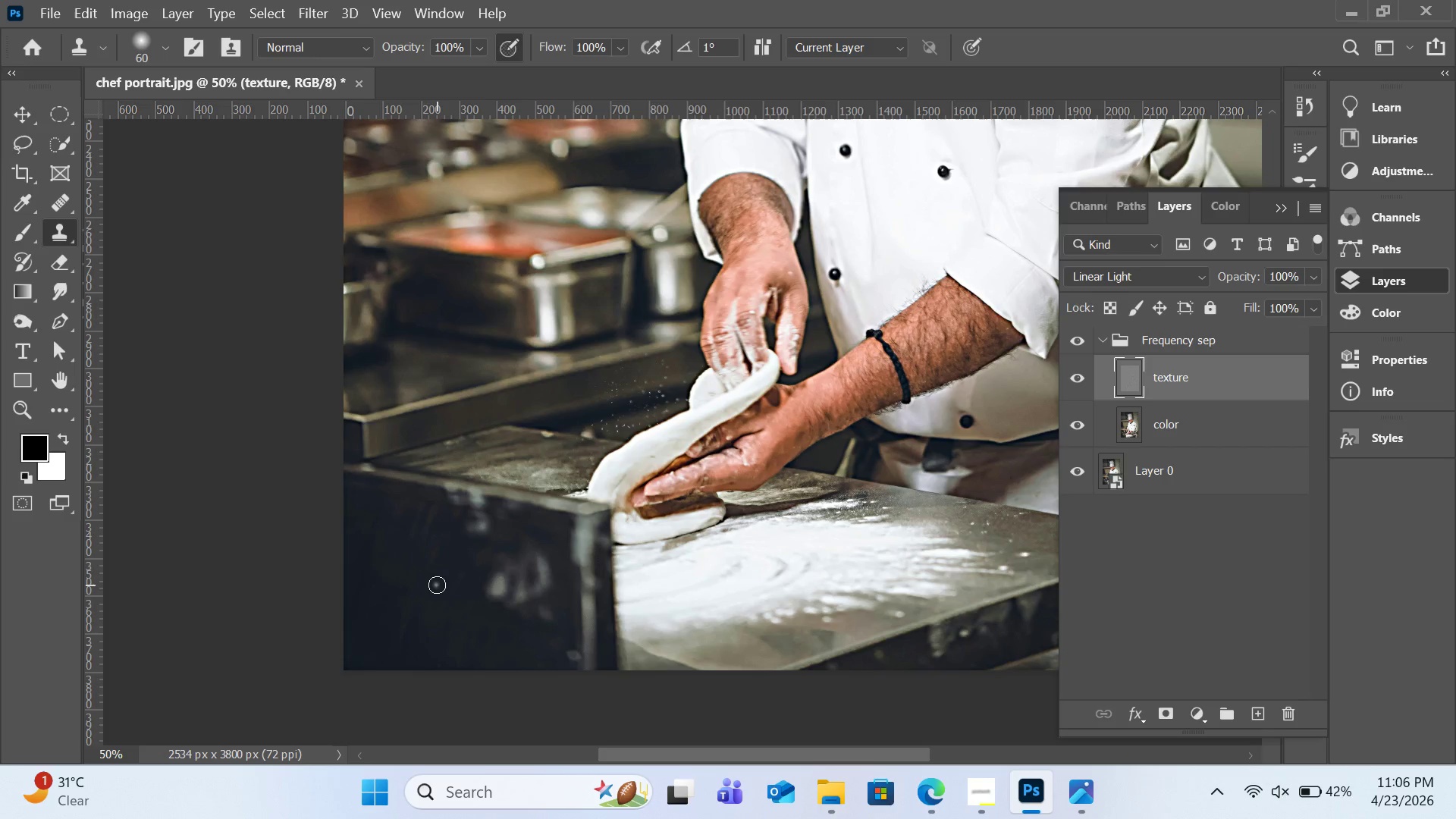 
key(BracketRight)
 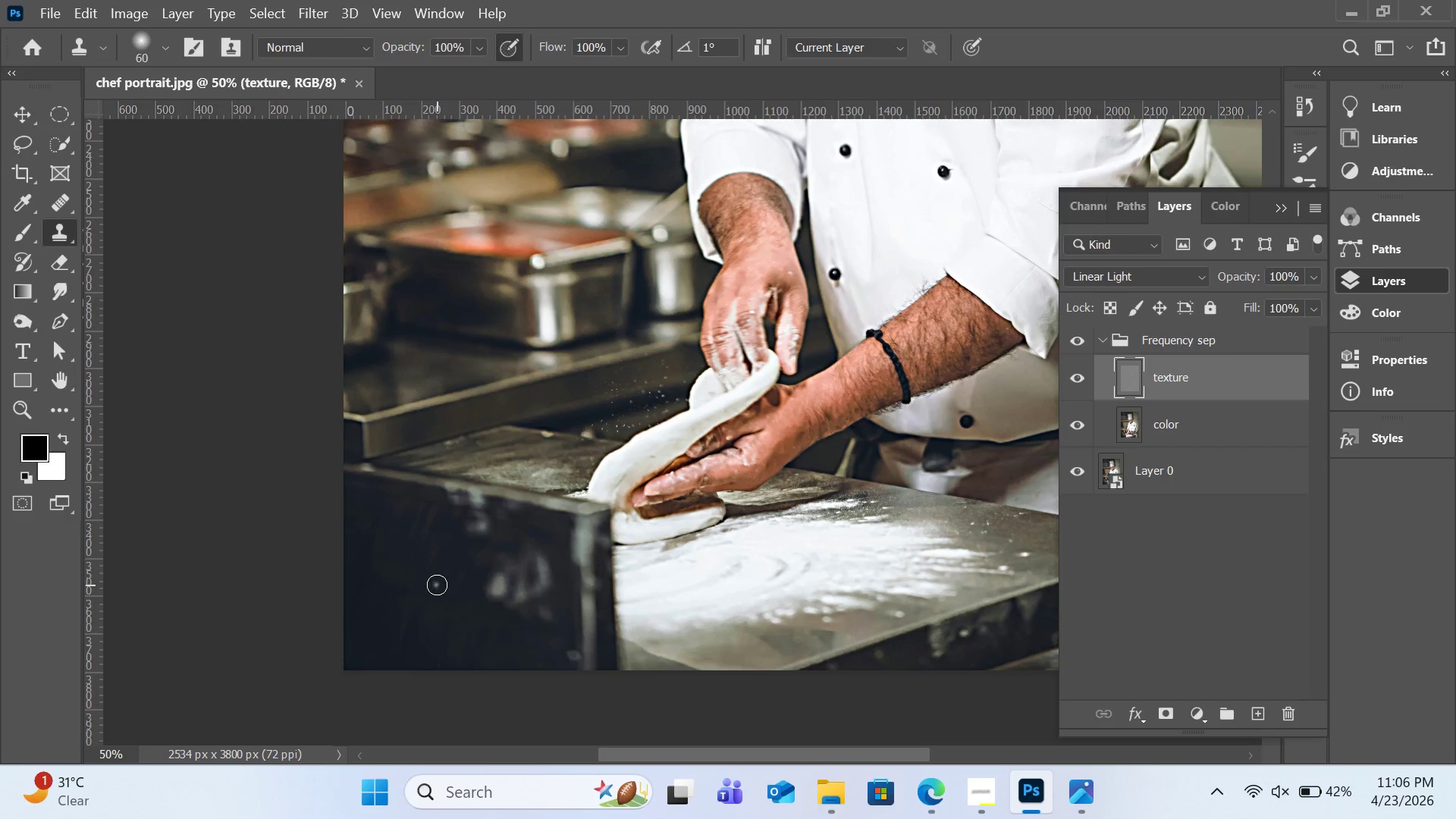 
key(BracketRight)
 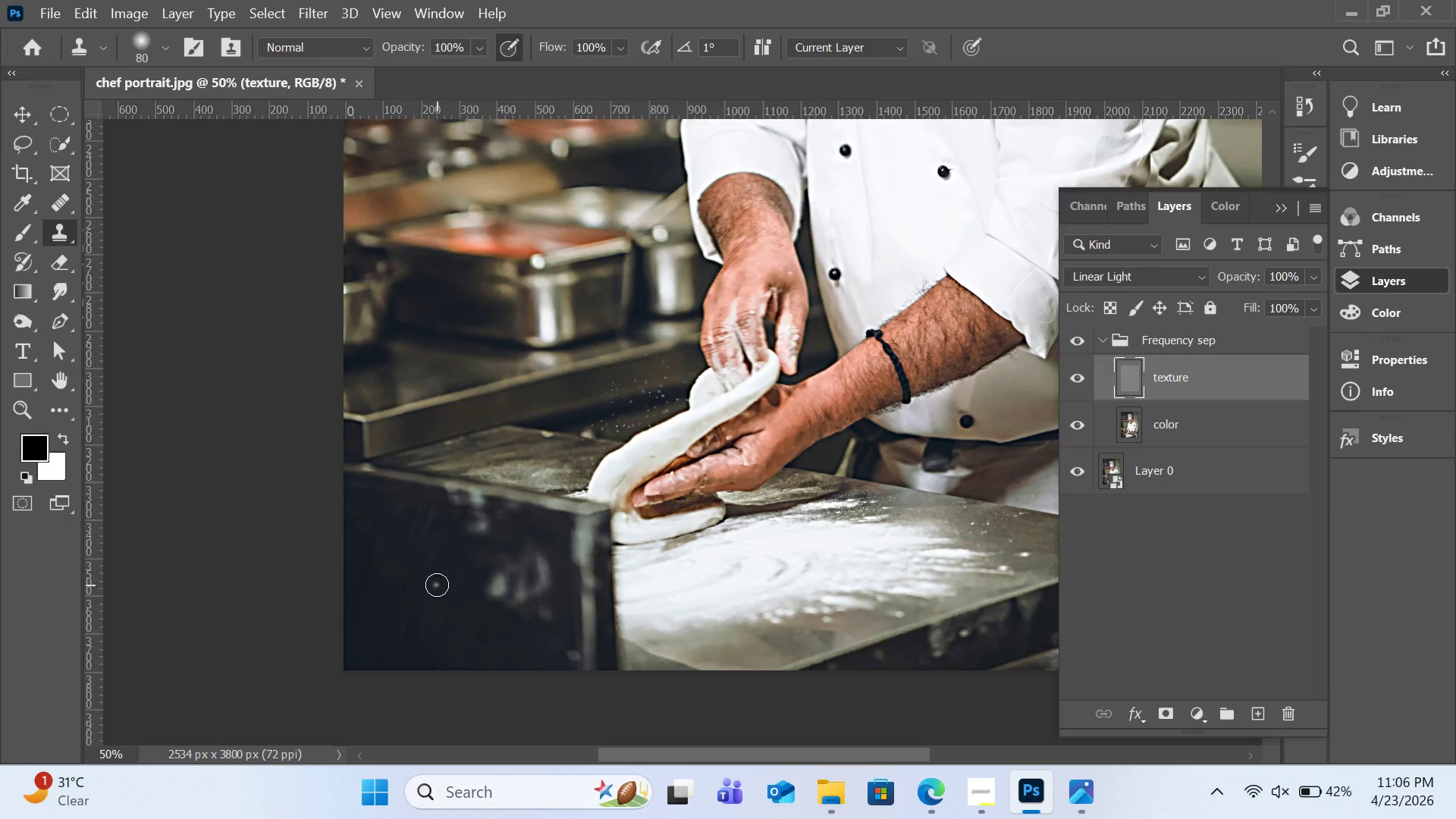 
key(BracketRight)
 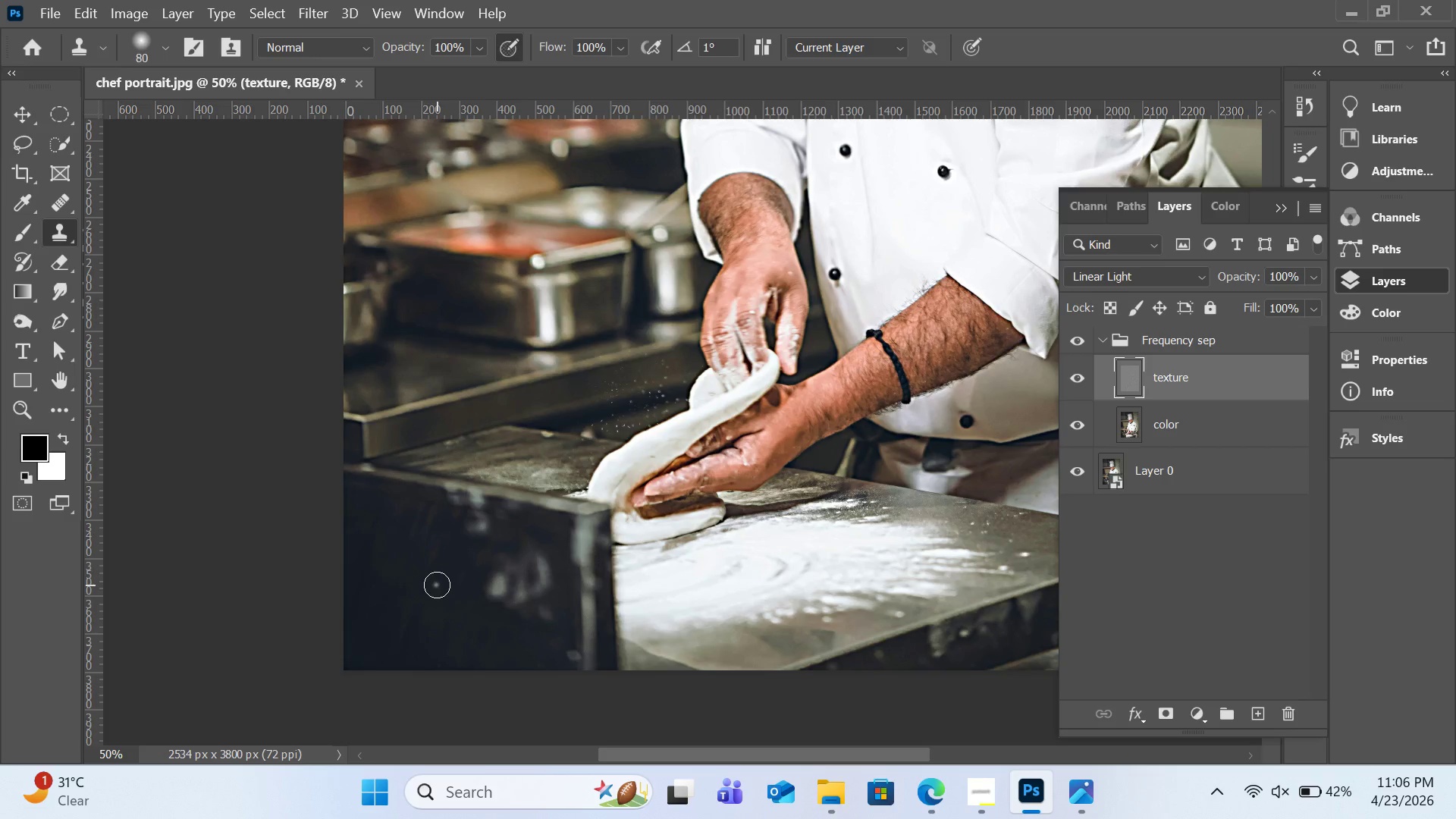 
key(BracketRight)
 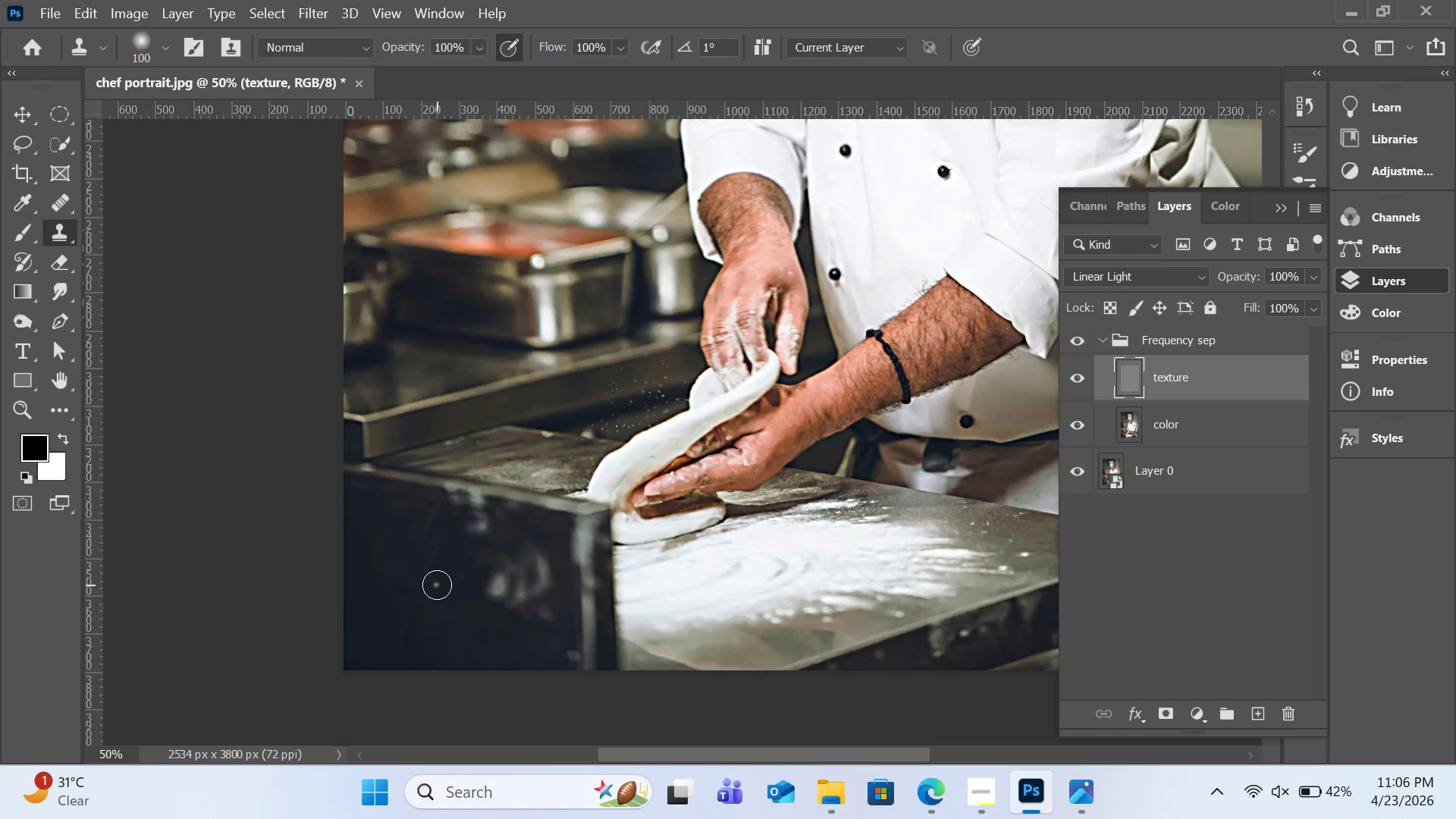 
key(BracketRight)
 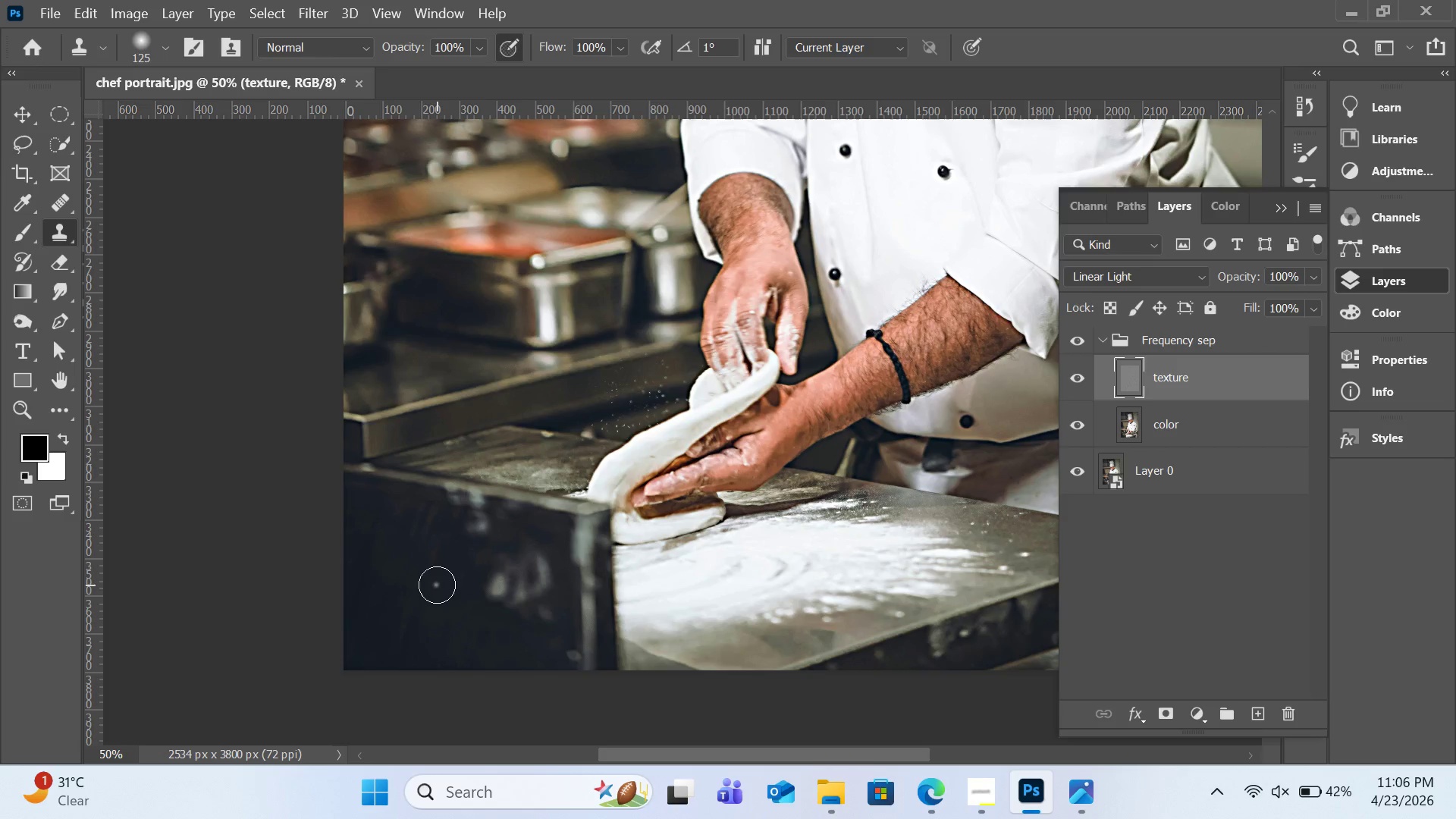 
key(BracketRight)
 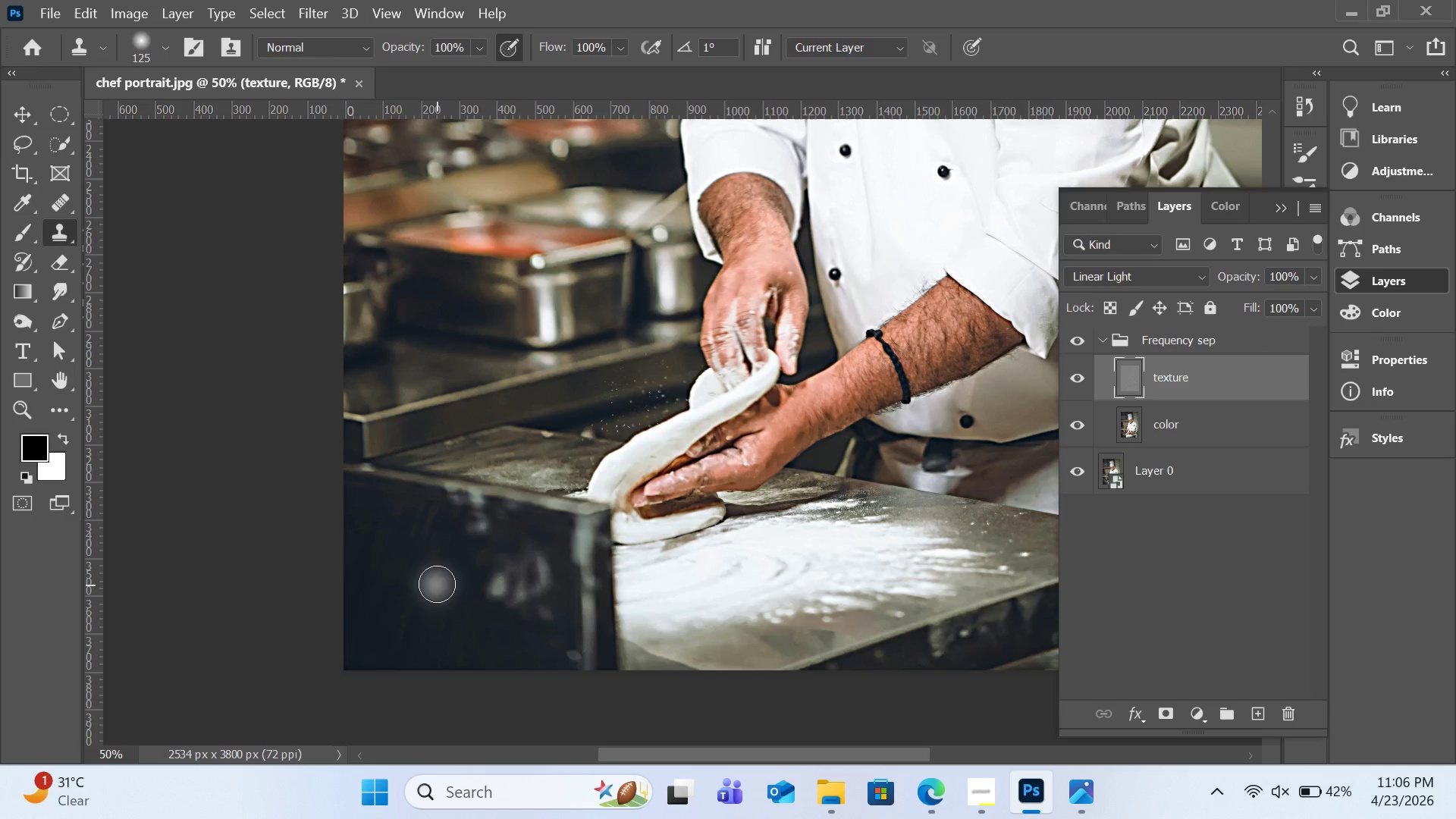 
hold_key(key=AltLeft, duration=0.58)
left_click([474, 562])
 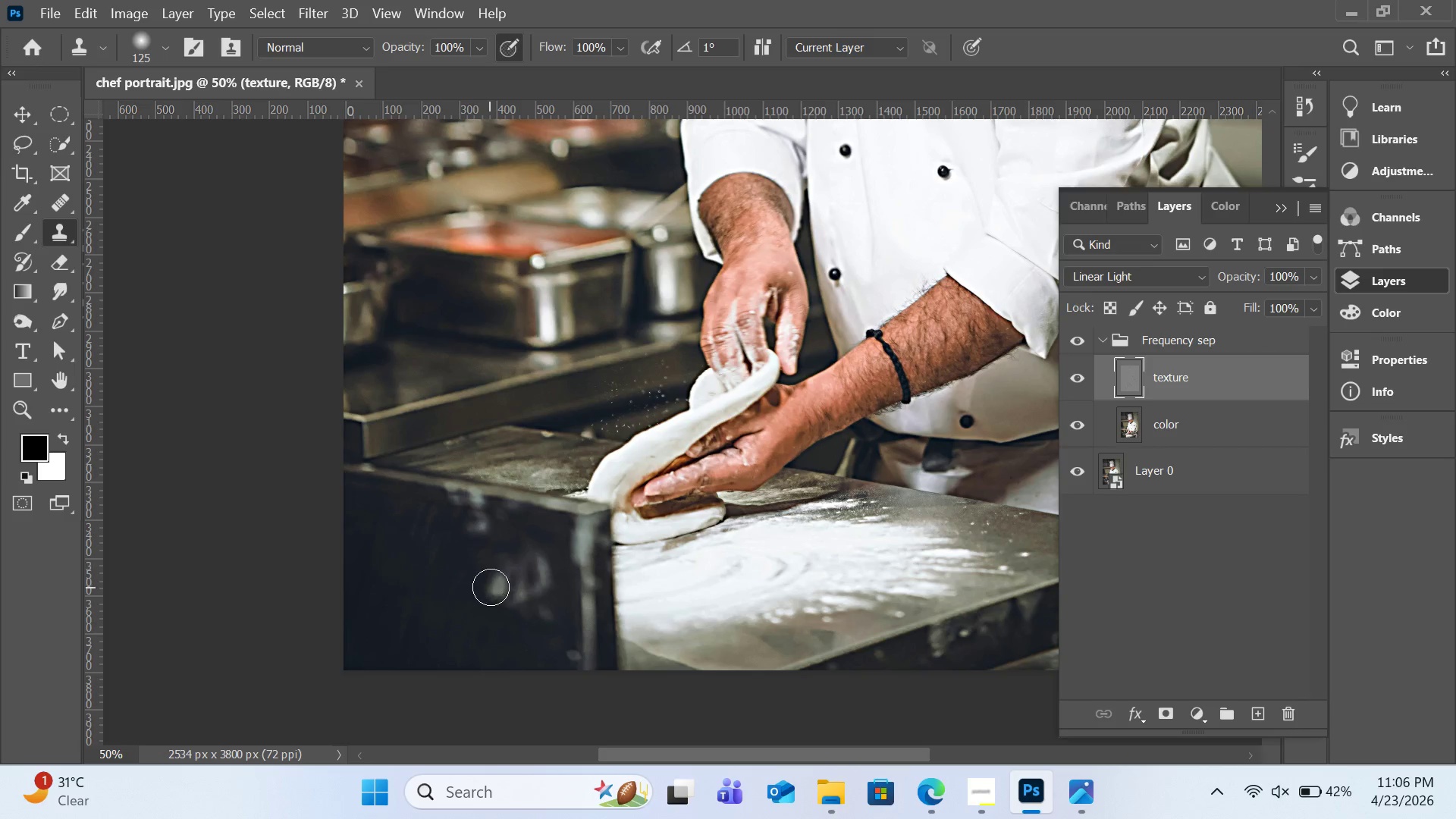 
left_click_drag(start_coordinate=[489, 587], to_coordinate=[512, 582])
 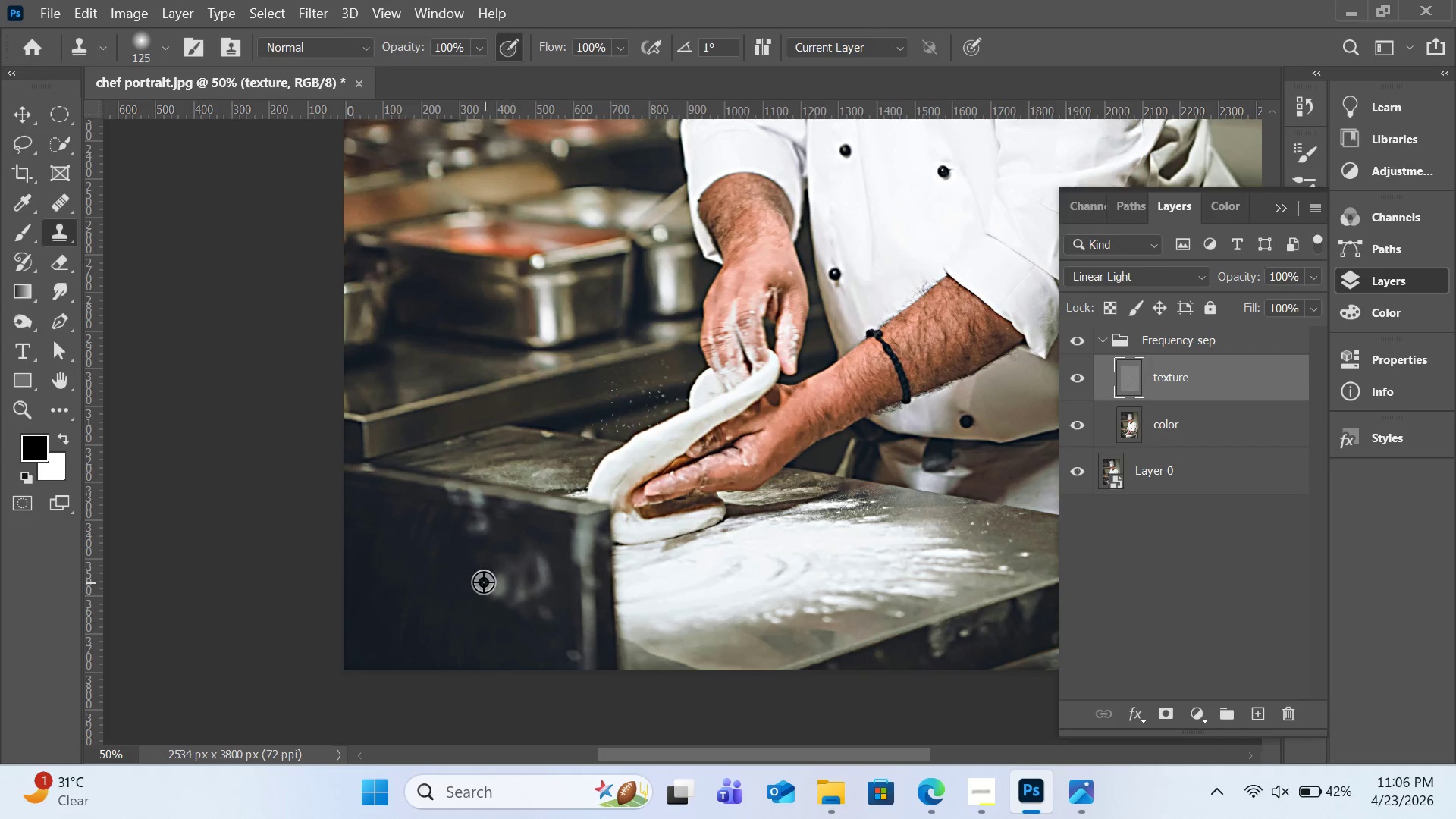 
hold_key(key=AltLeft, duration=0.48)
left_click([476, 566])
 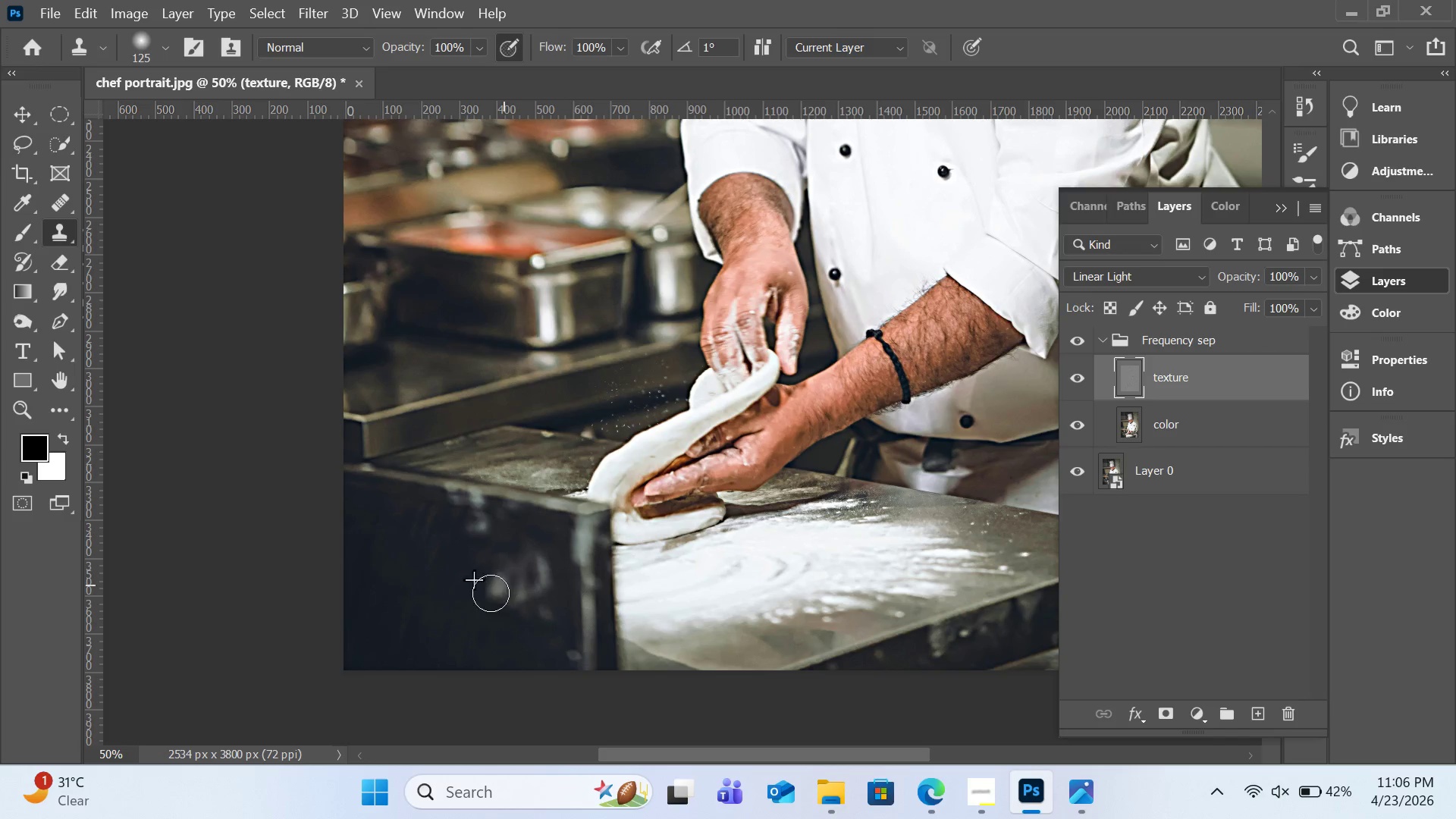 
hold_key(key=AltLeft, duration=0.44)
 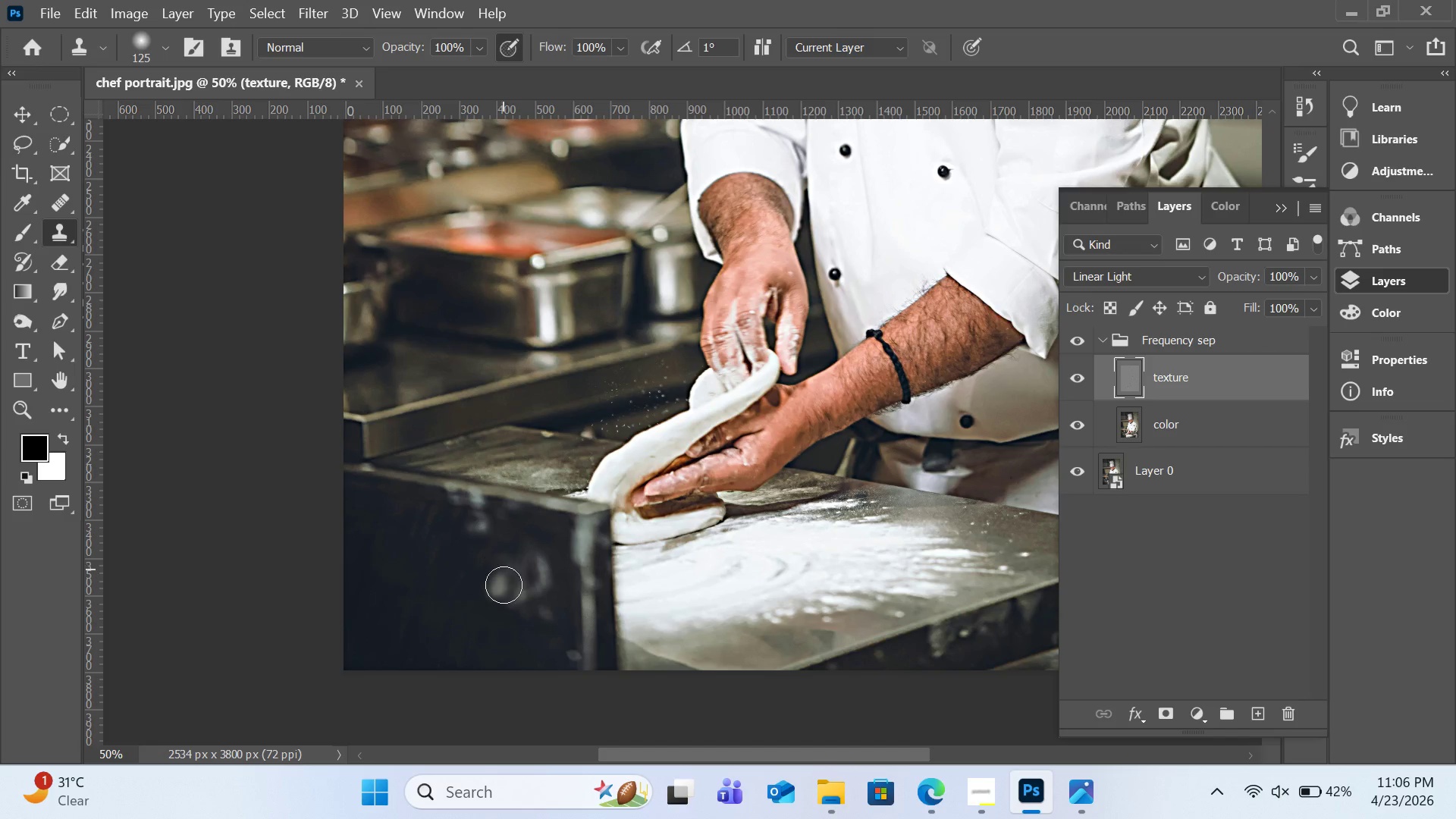 
left_click_drag(start_coordinate=[502, 569], to_coordinate=[500, 579])
 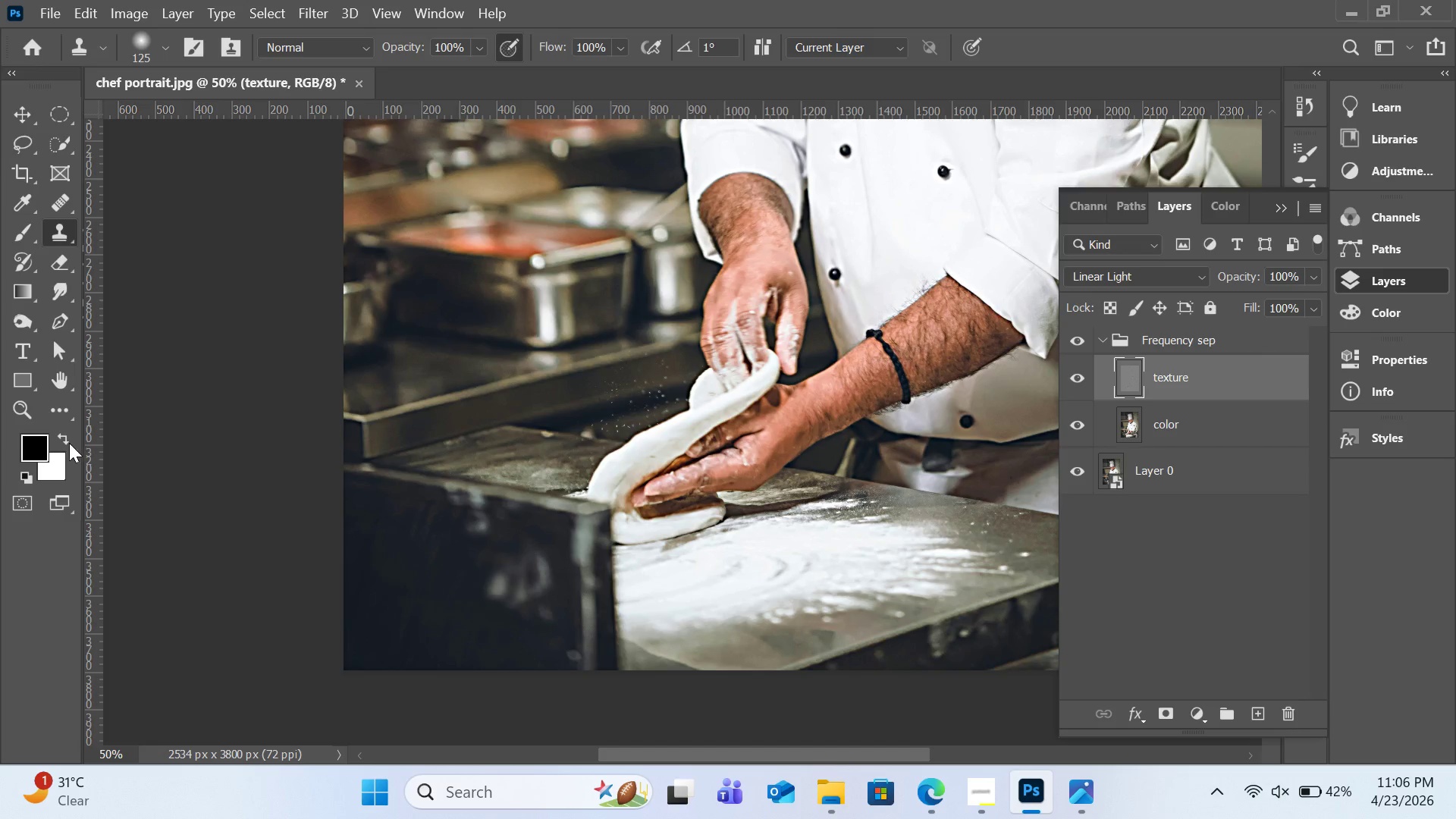 
left_click([69, 443])
 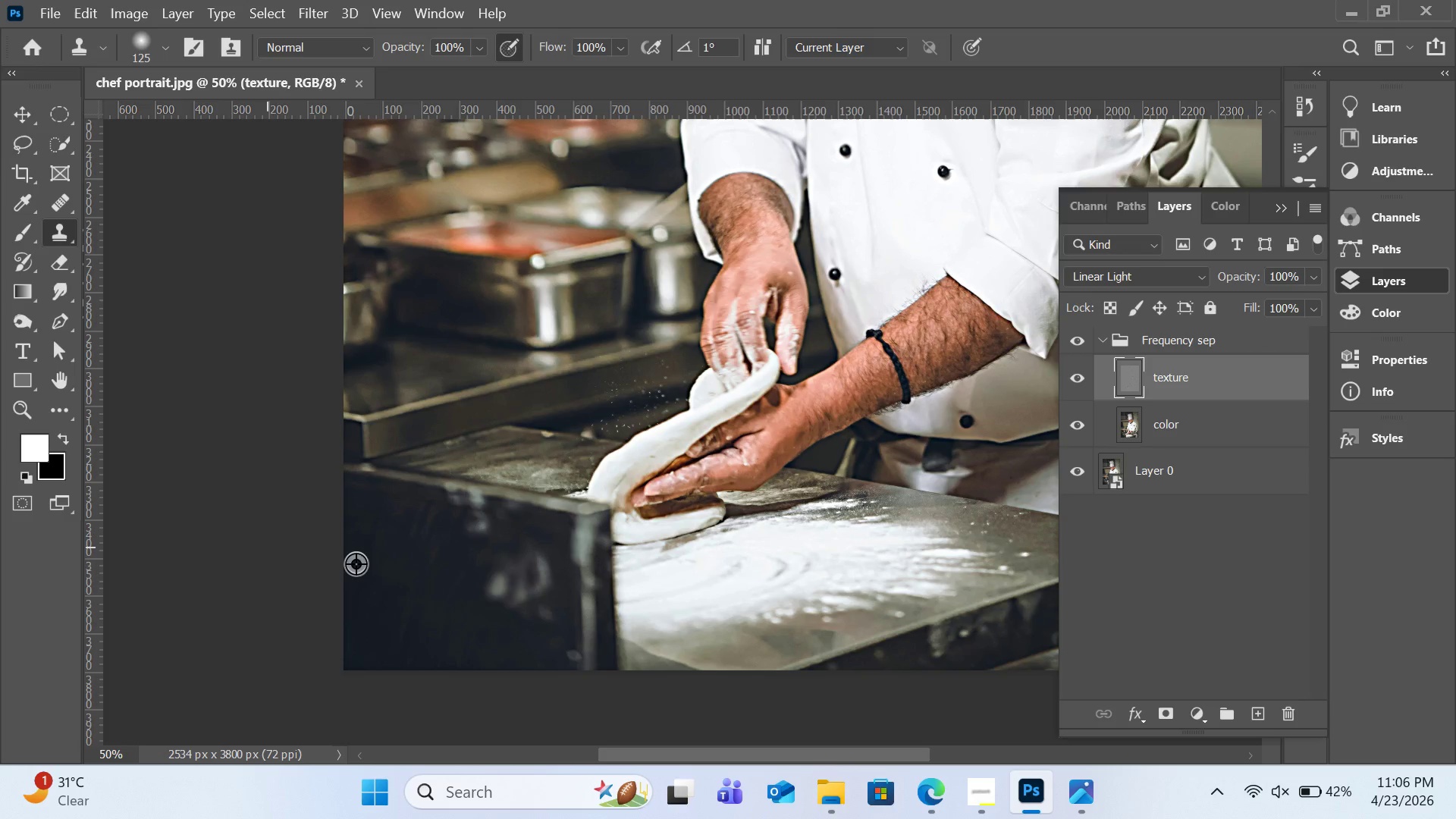 
hold_key(key=AltLeft, duration=0.72)
left_click([463, 574])
 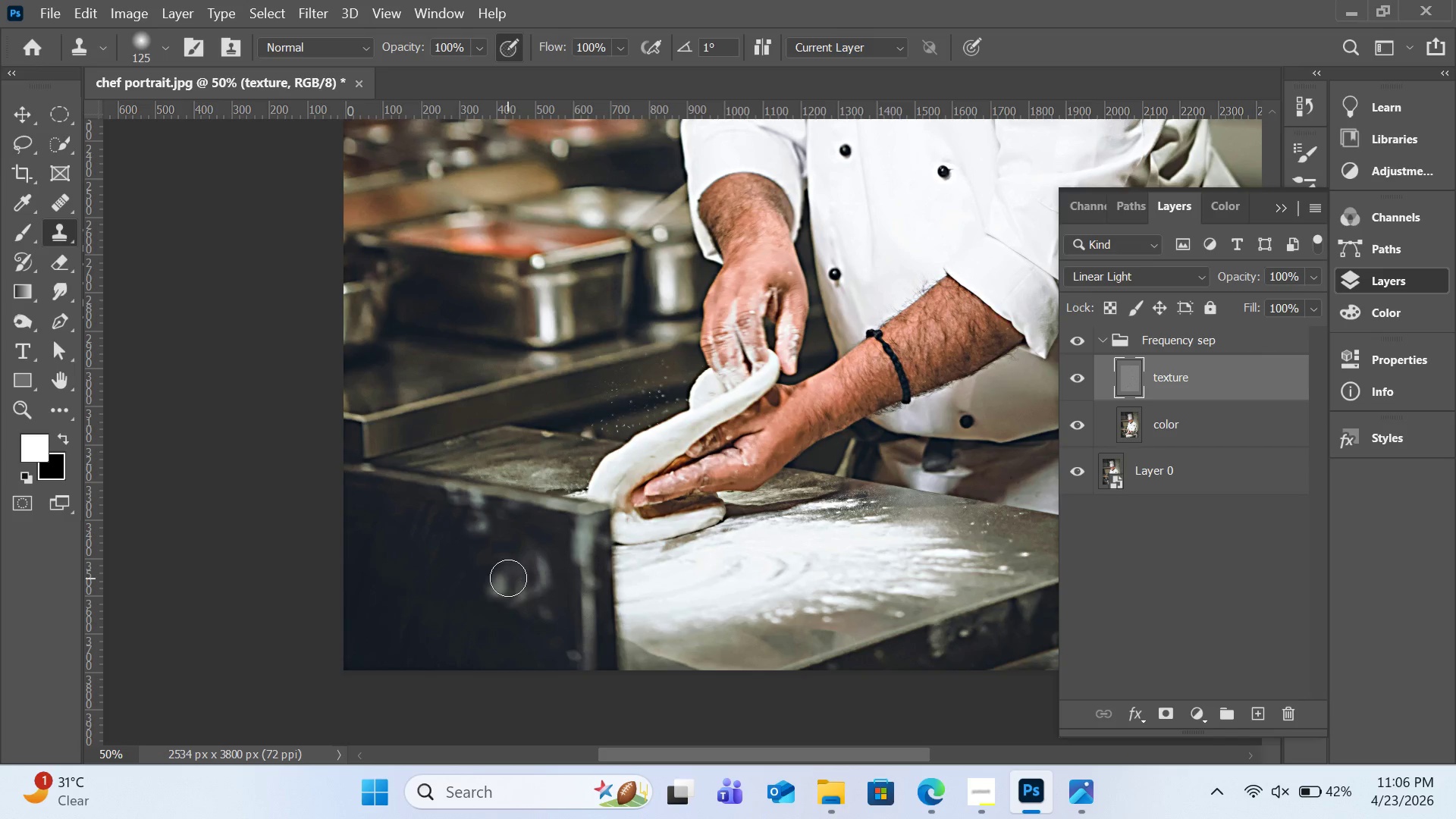 
left_click_drag(start_coordinate=[508, 578], to_coordinate=[535, 581])
 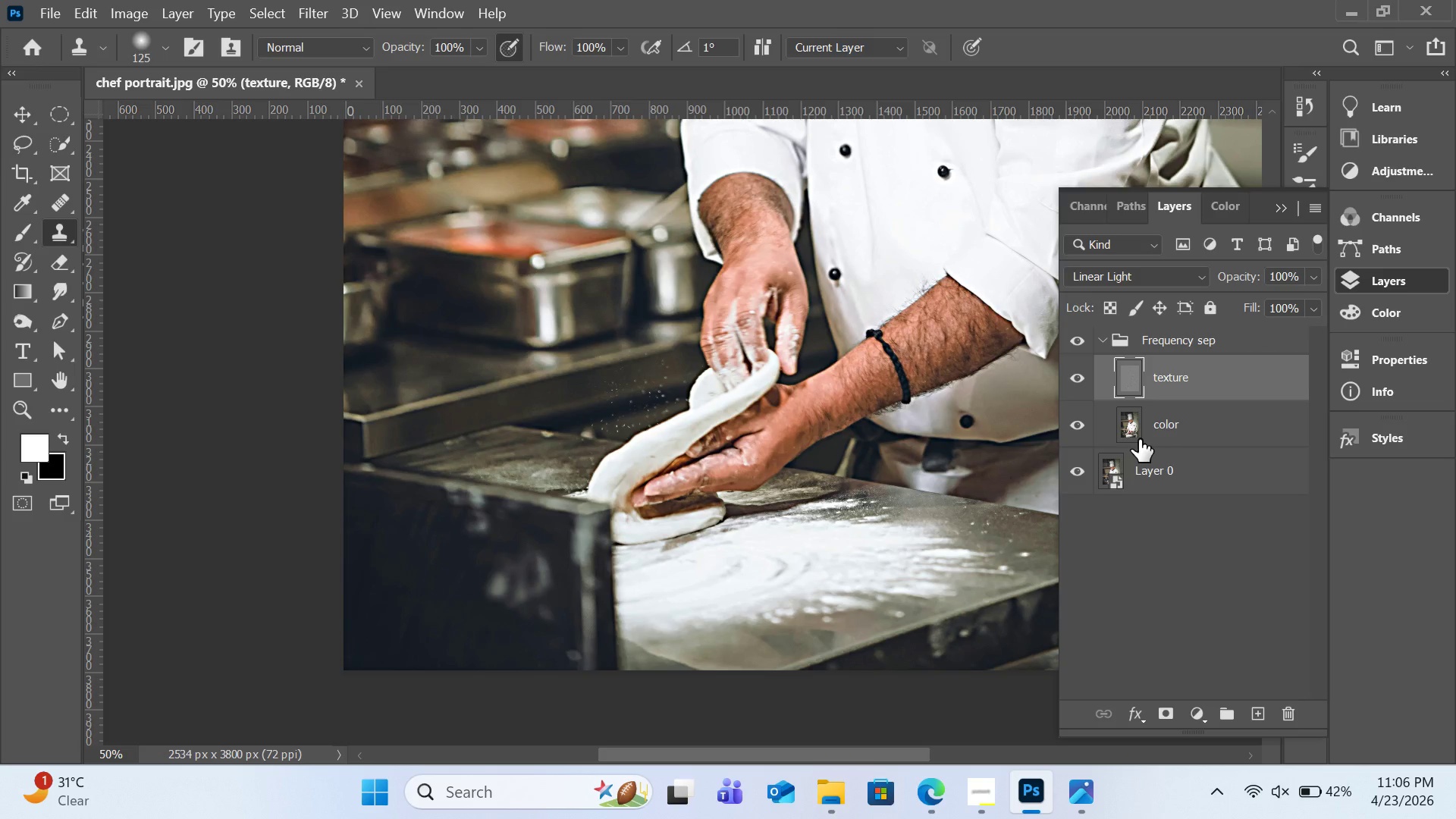 
left_click([1131, 432])
 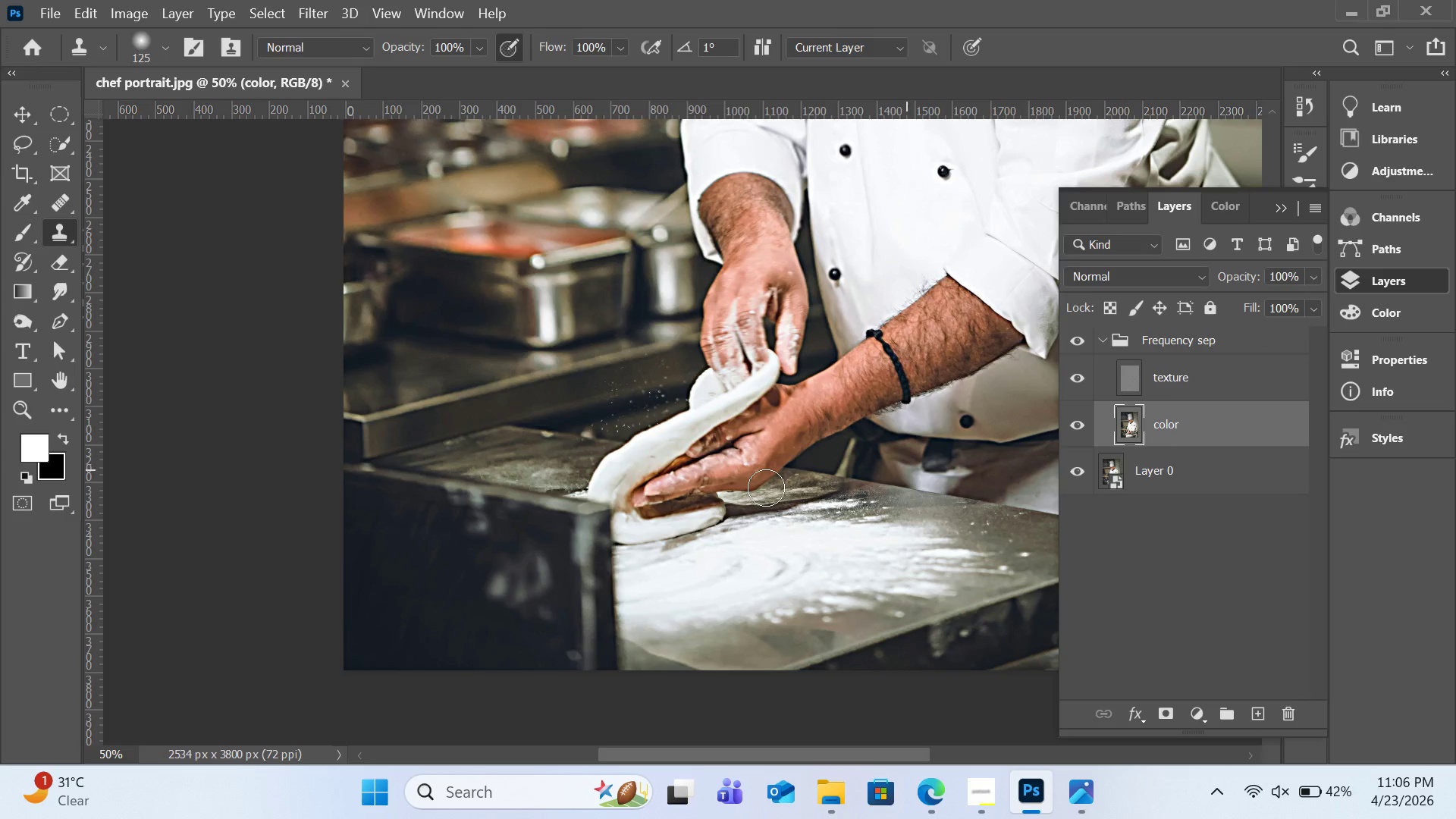 
hold_key(key=AltLeft, duration=0.86)
 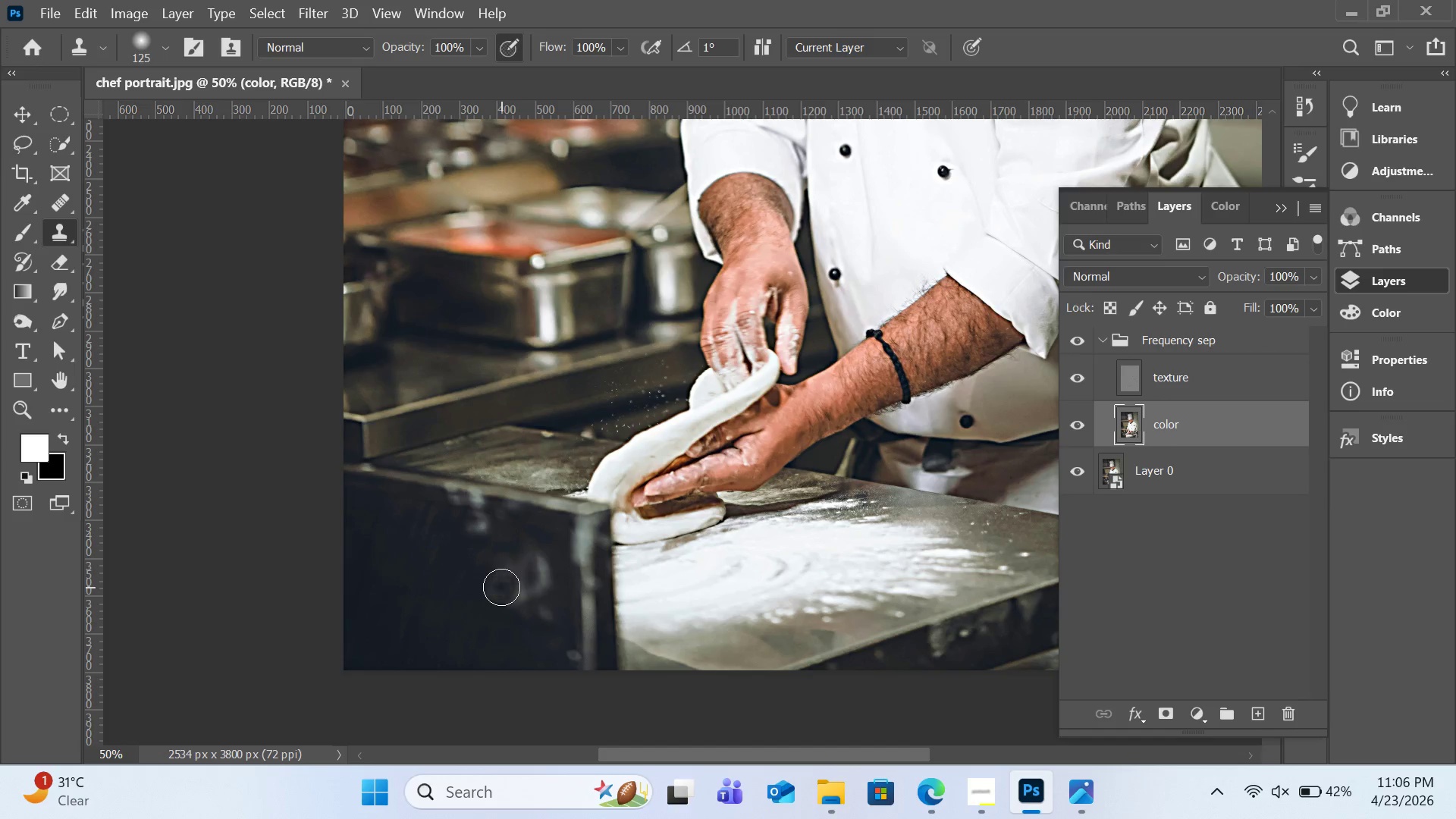 
left_click_drag(start_coordinate=[501, 587], to_coordinate=[519, 585])
 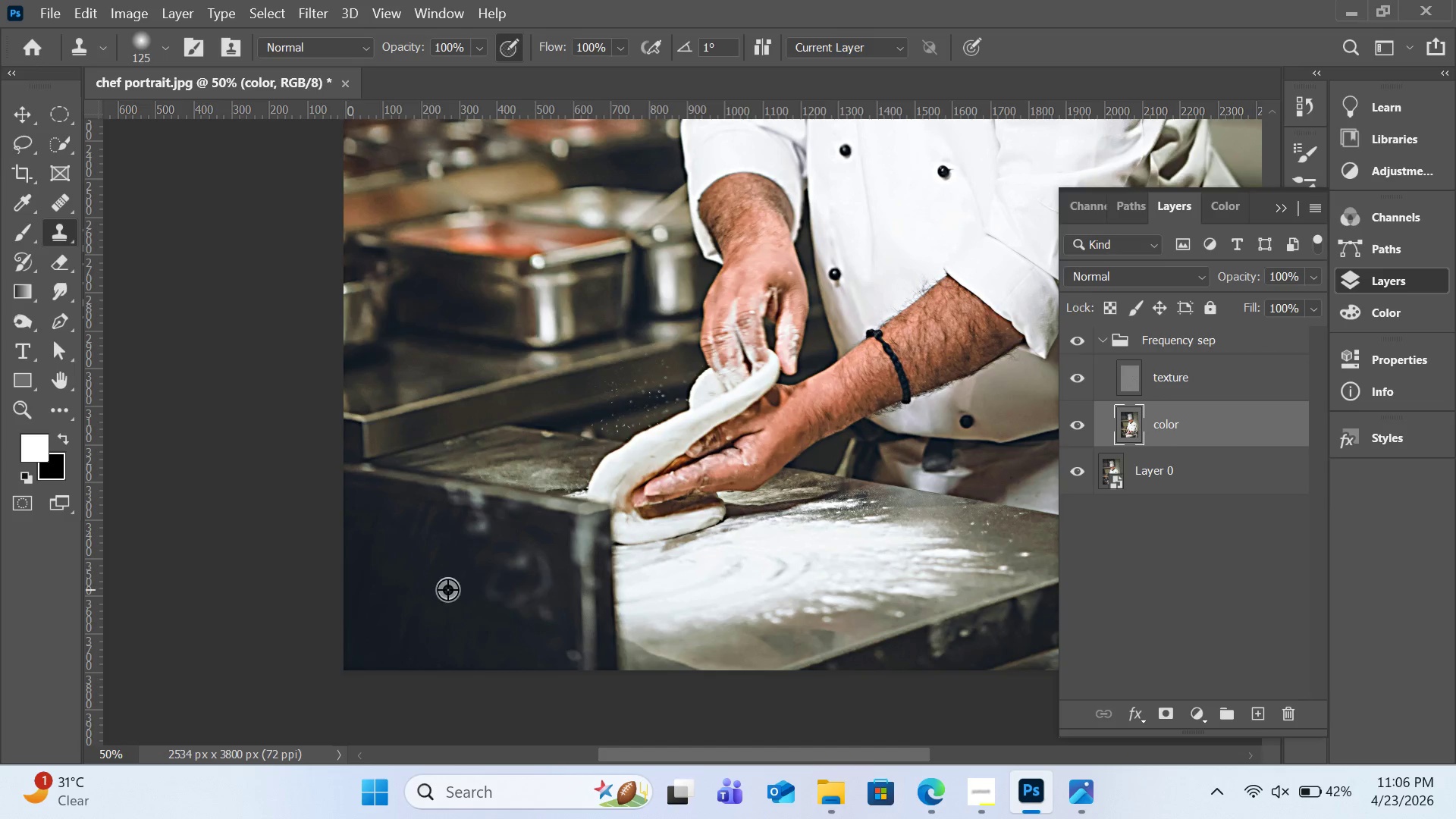 
hold_key(key=AltLeft, duration=0.39)
 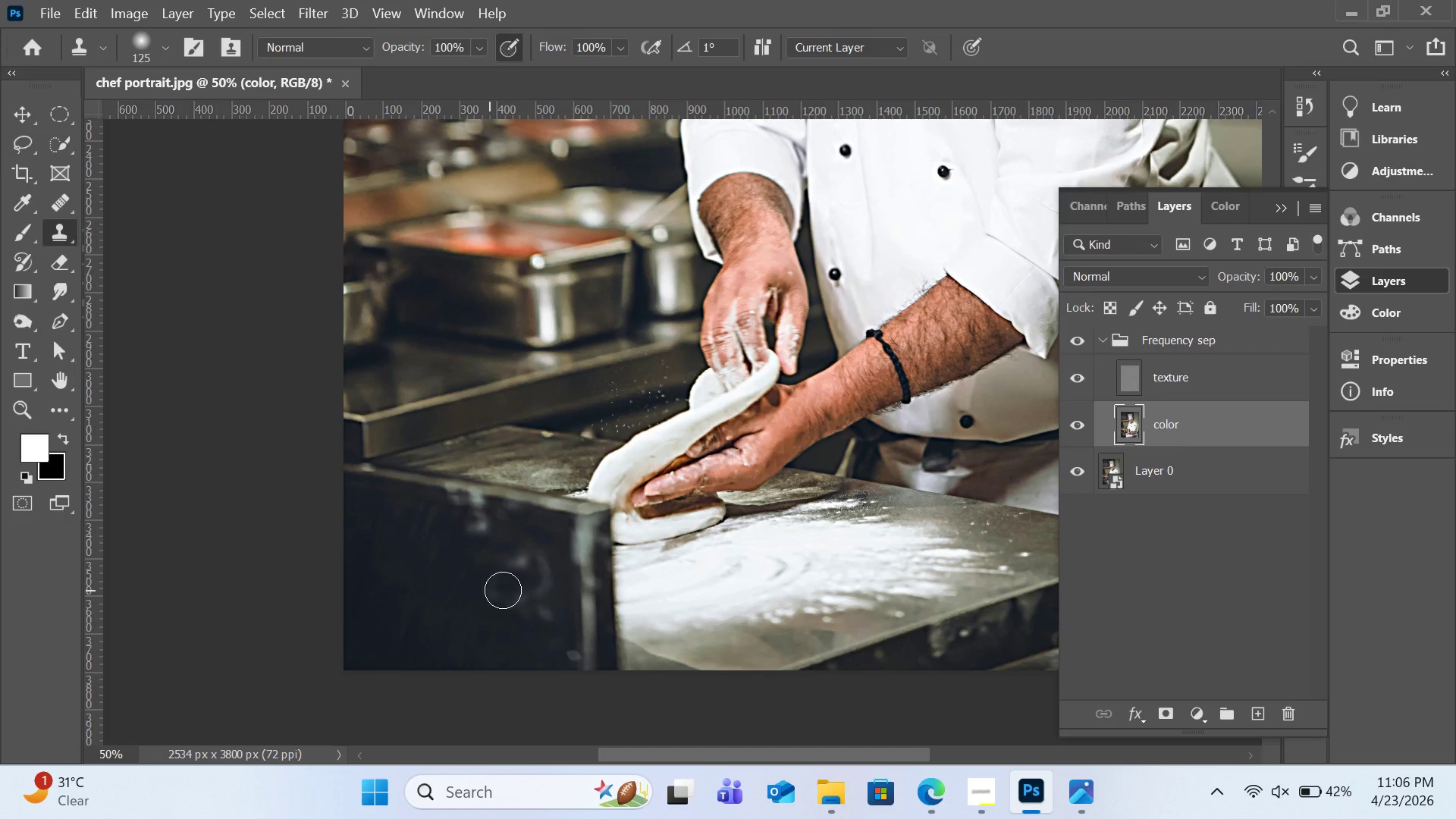 
left_click_drag(start_coordinate=[487, 590], to_coordinate=[529, 593])
 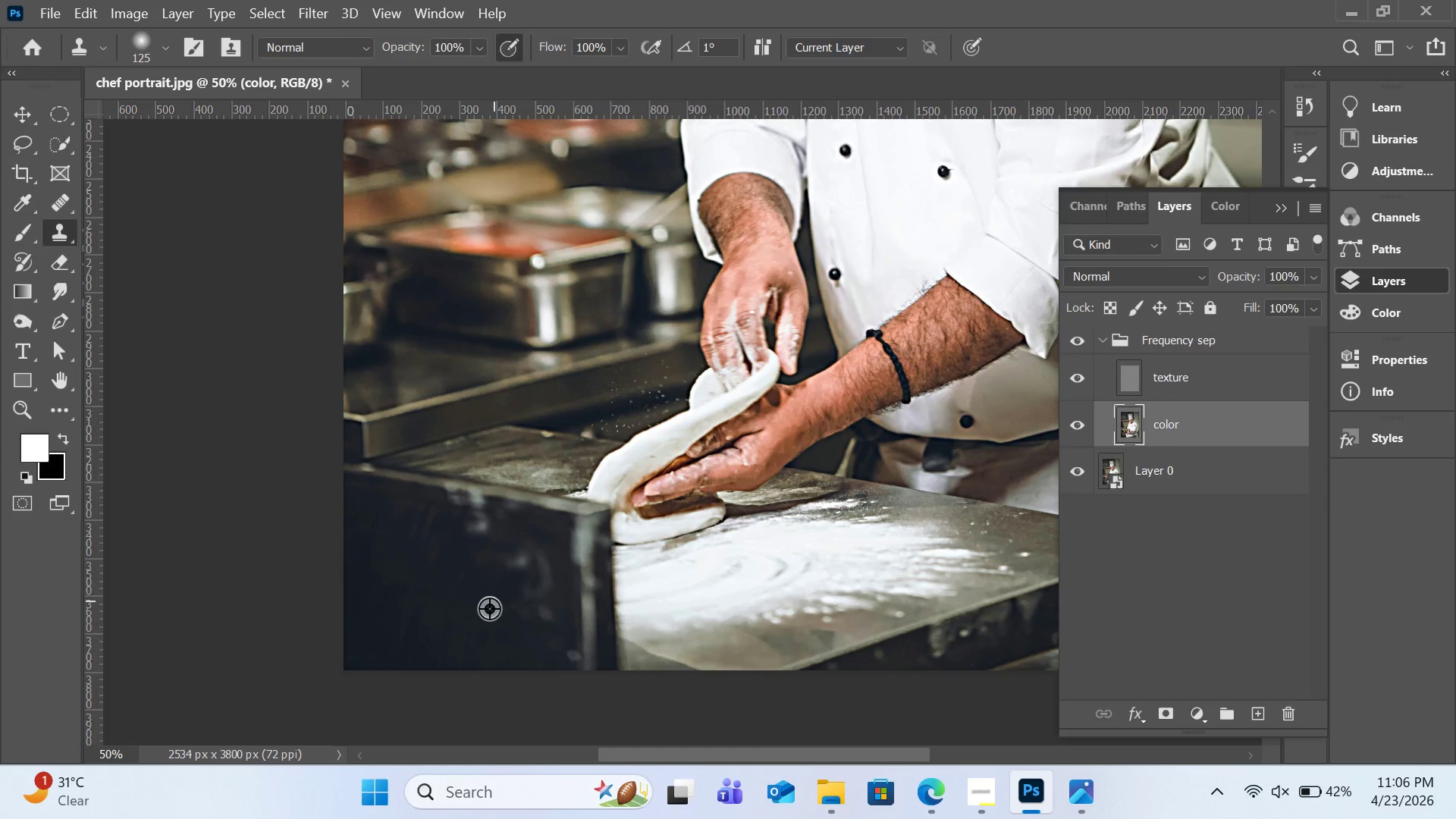 
hold_key(key=AltLeft, duration=0.39)
 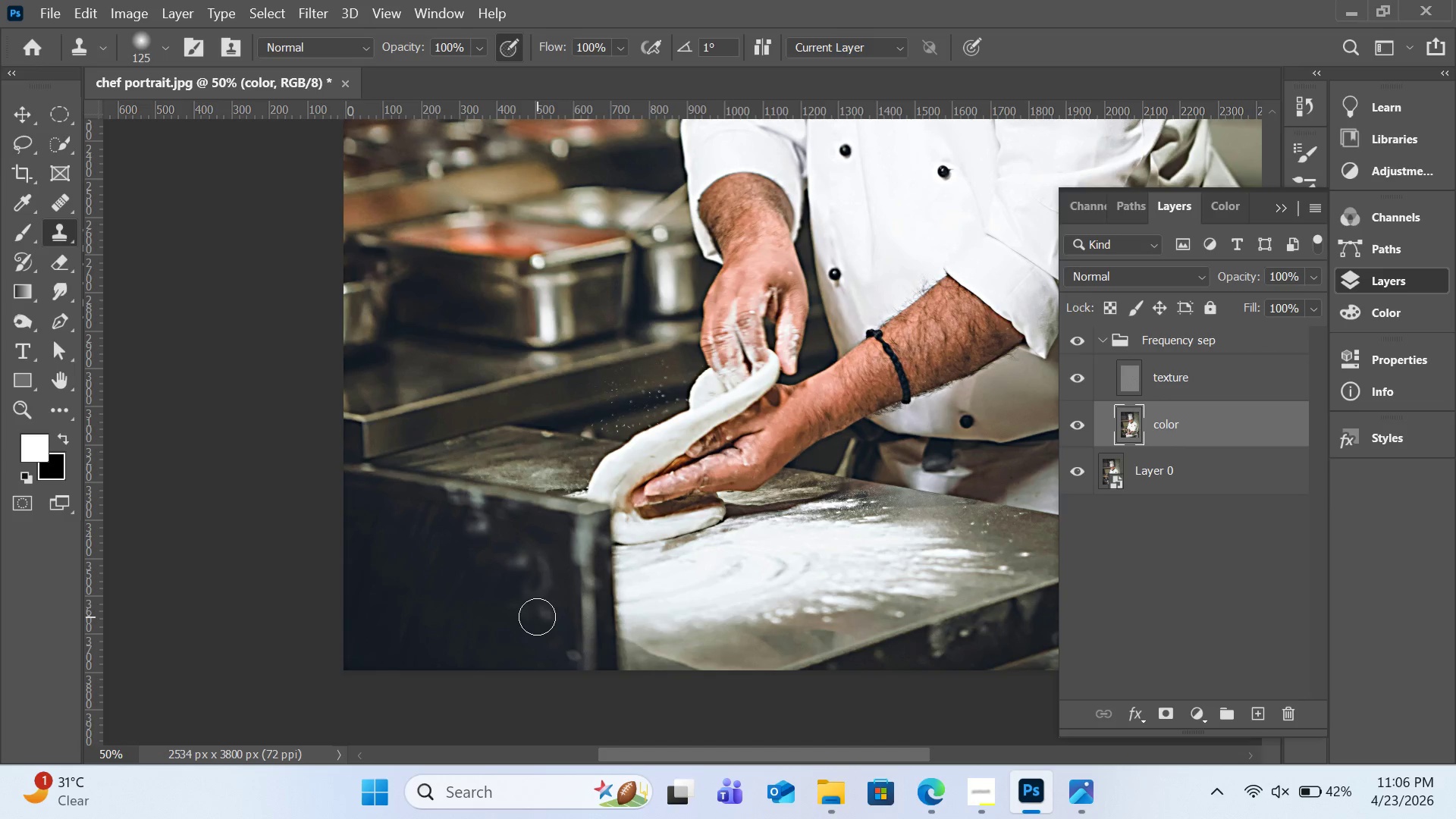 
left_click_drag(start_coordinate=[537, 617], to_coordinate=[542, 609])
 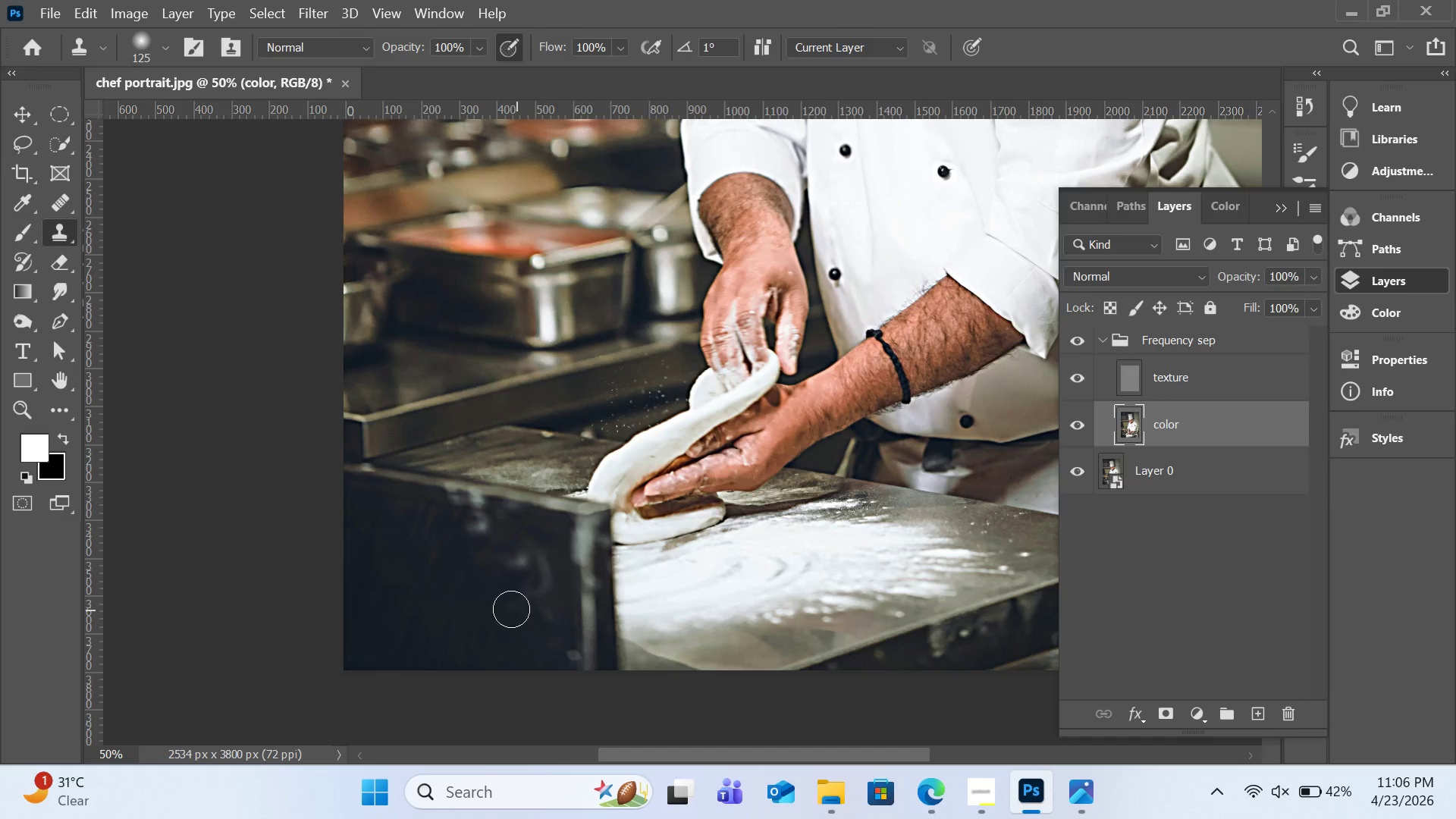 
key(Alt+AltLeft)
 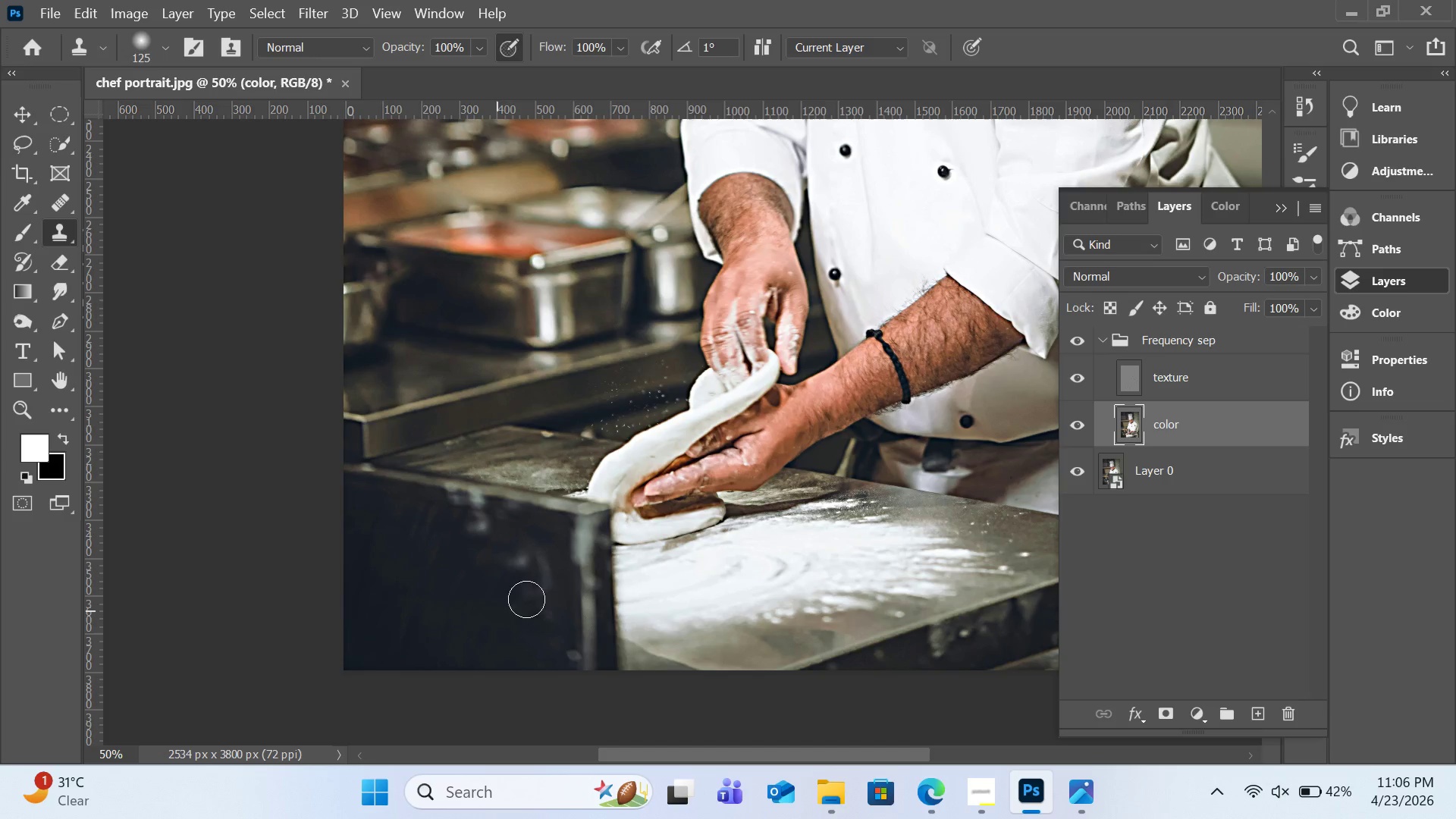 
left_click_drag(start_coordinate=[495, 610], to_coordinate=[499, 609])
 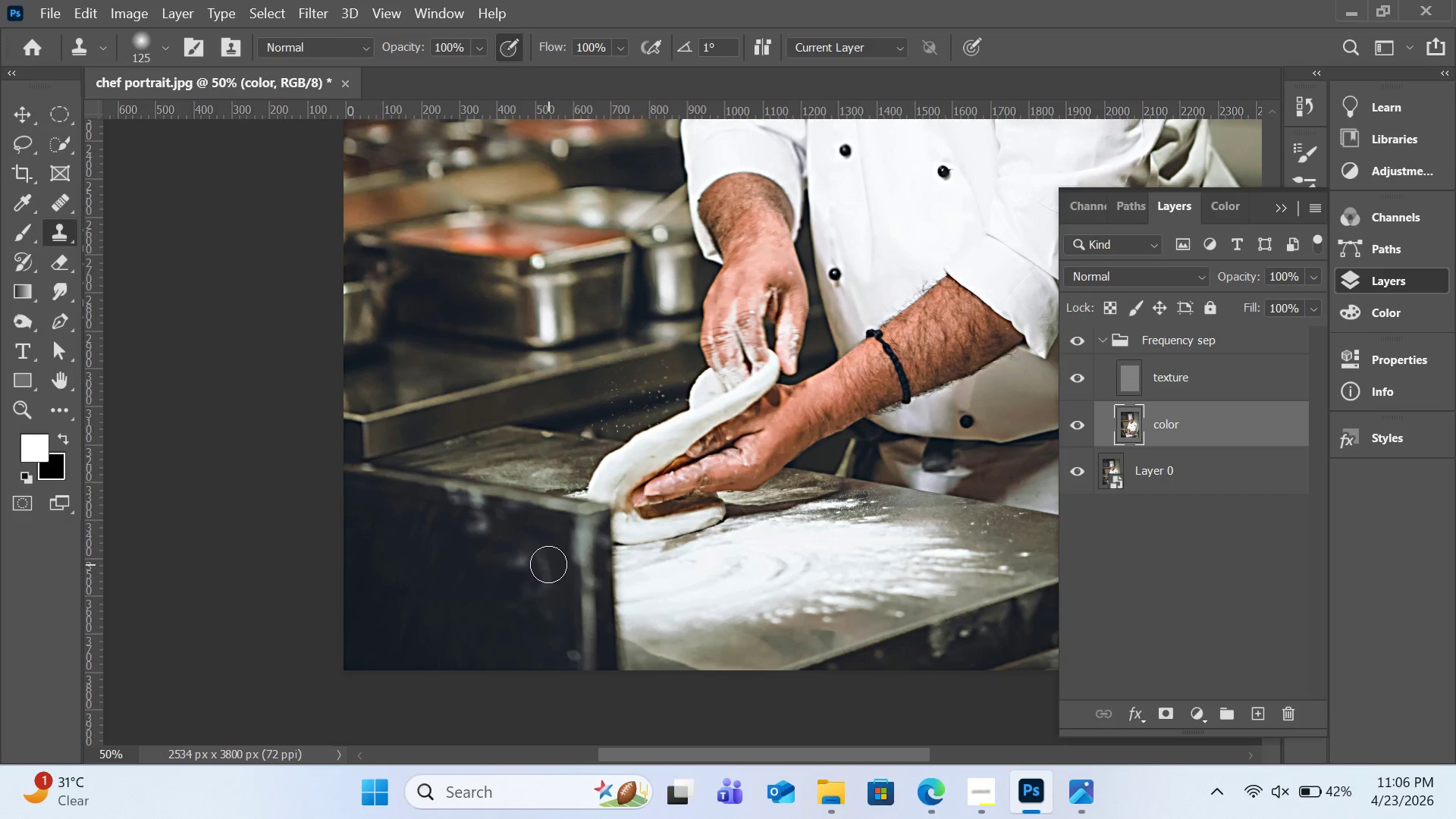 
left_click_drag(start_coordinate=[548, 564], to_coordinate=[533, 596])
 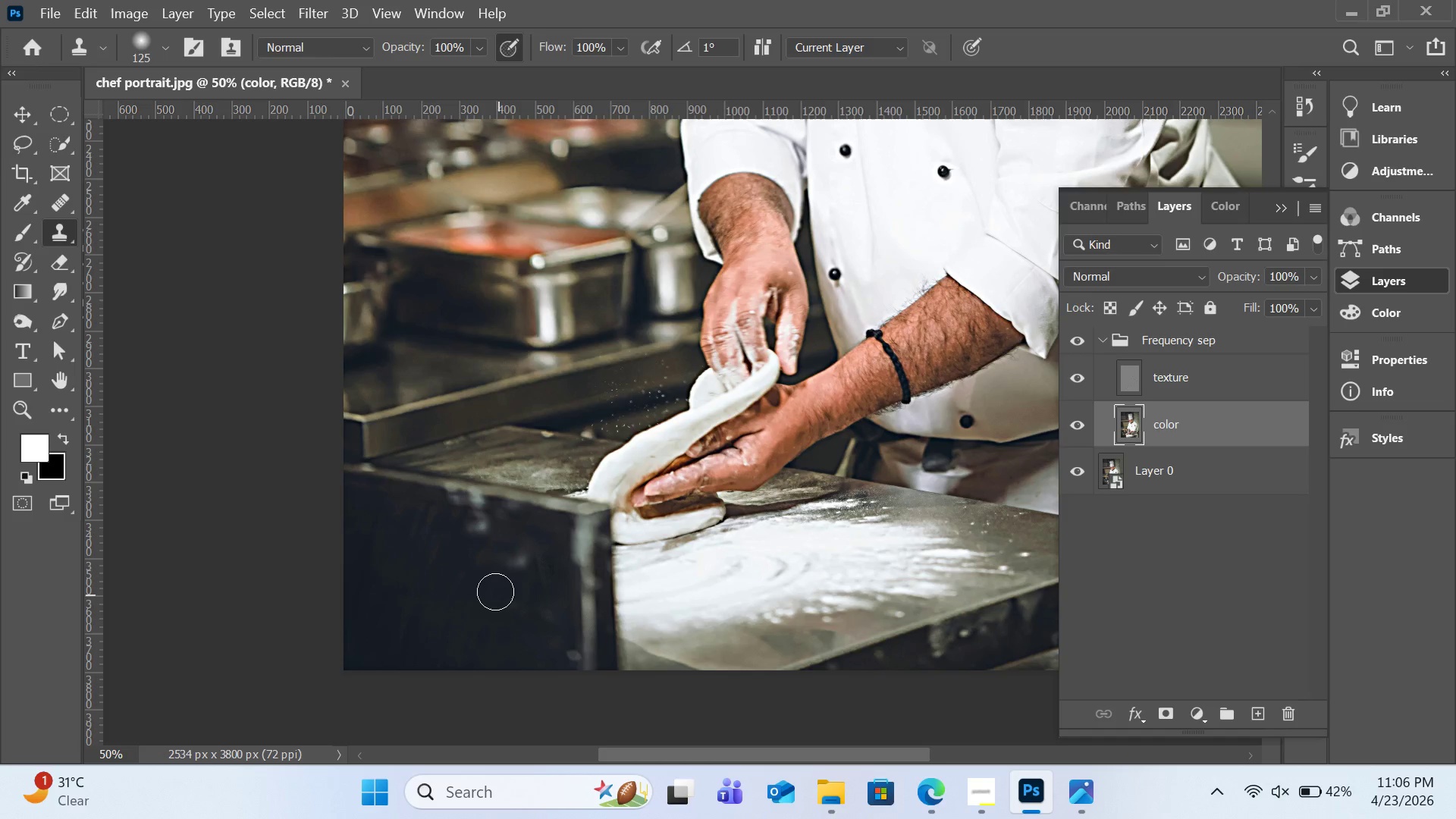 
key(Alt+AltLeft)
 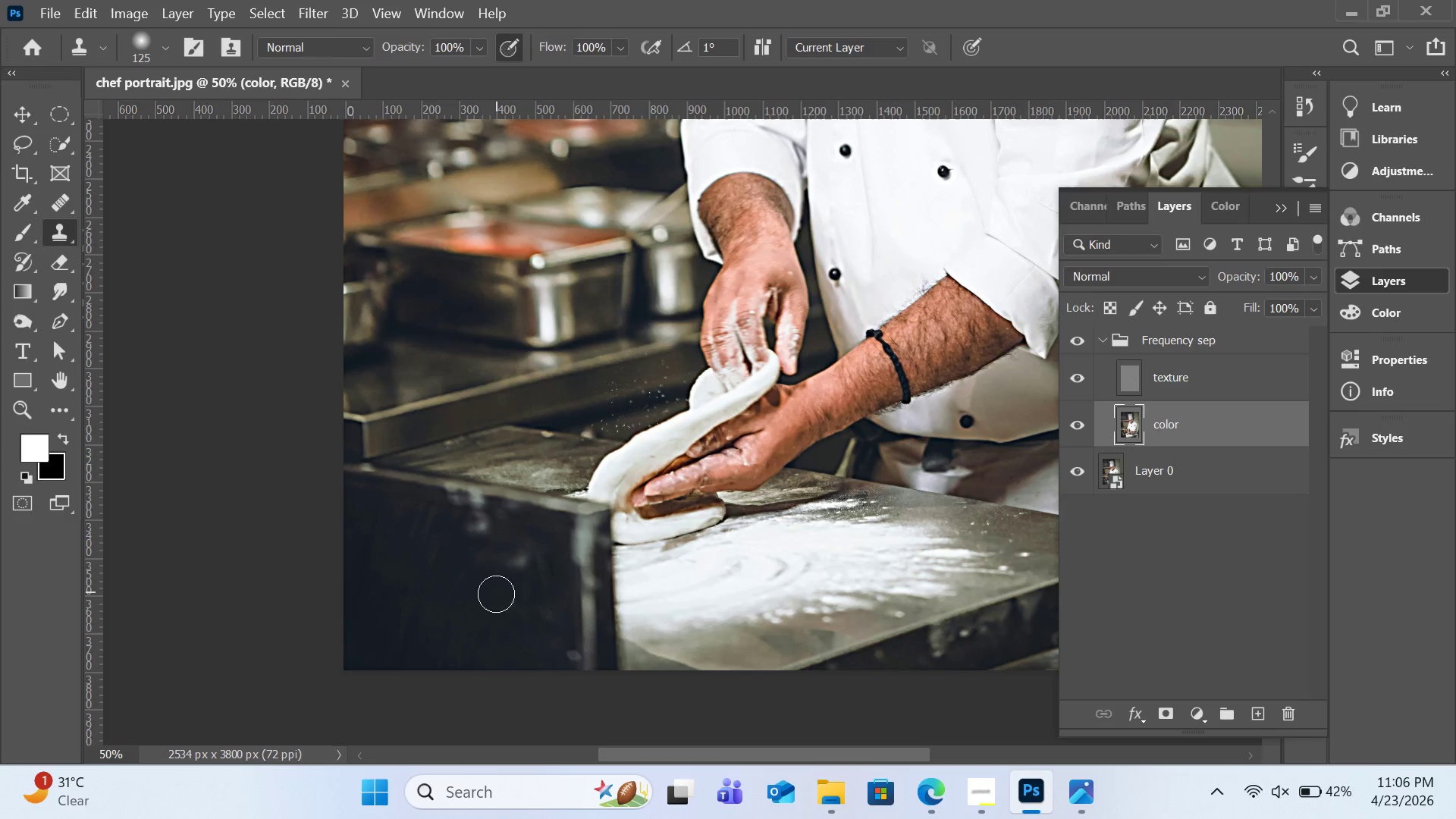 
left_click([496, 594])
 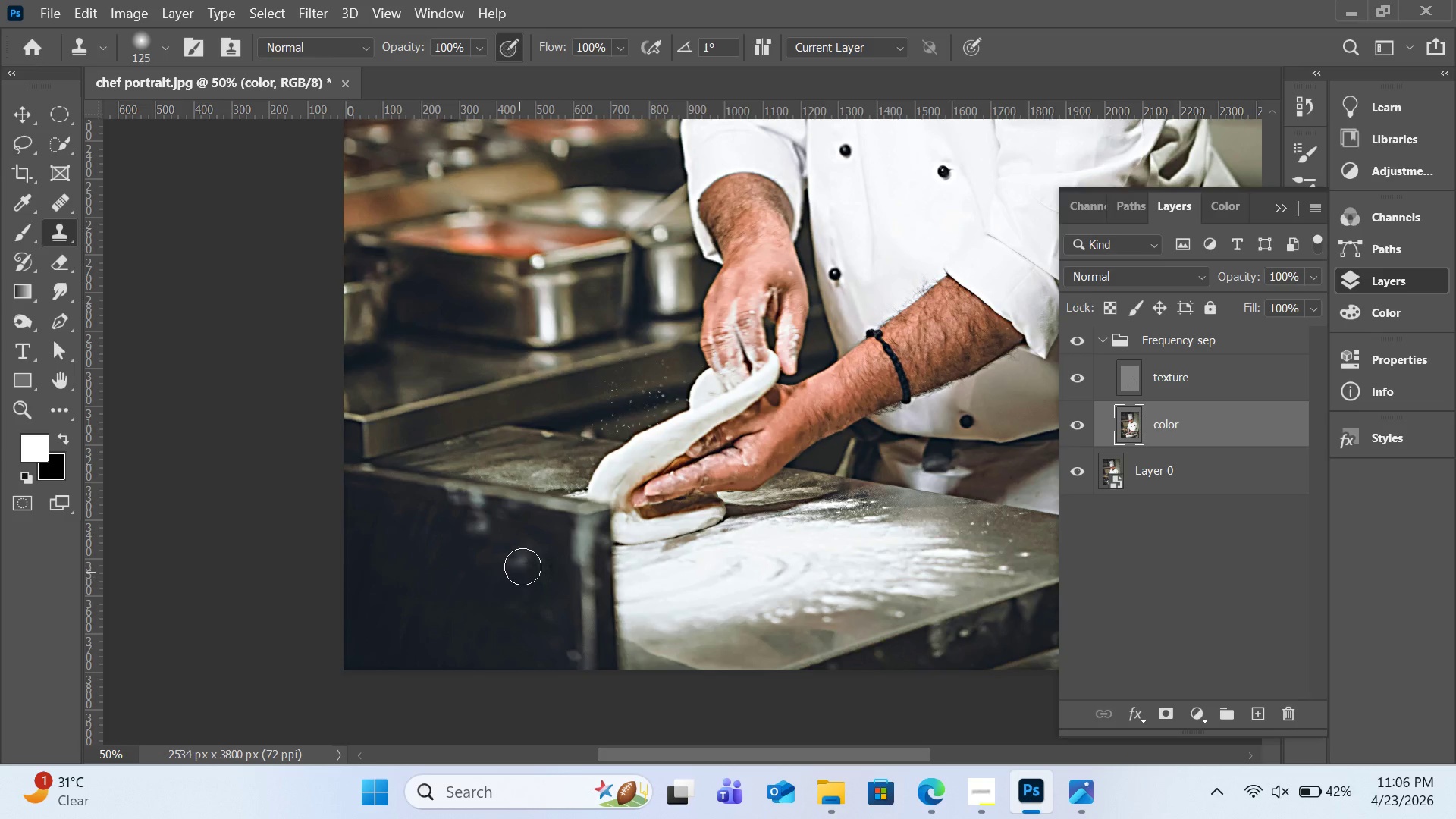 
left_click_drag(start_coordinate=[518, 573], to_coordinate=[524, 557])
 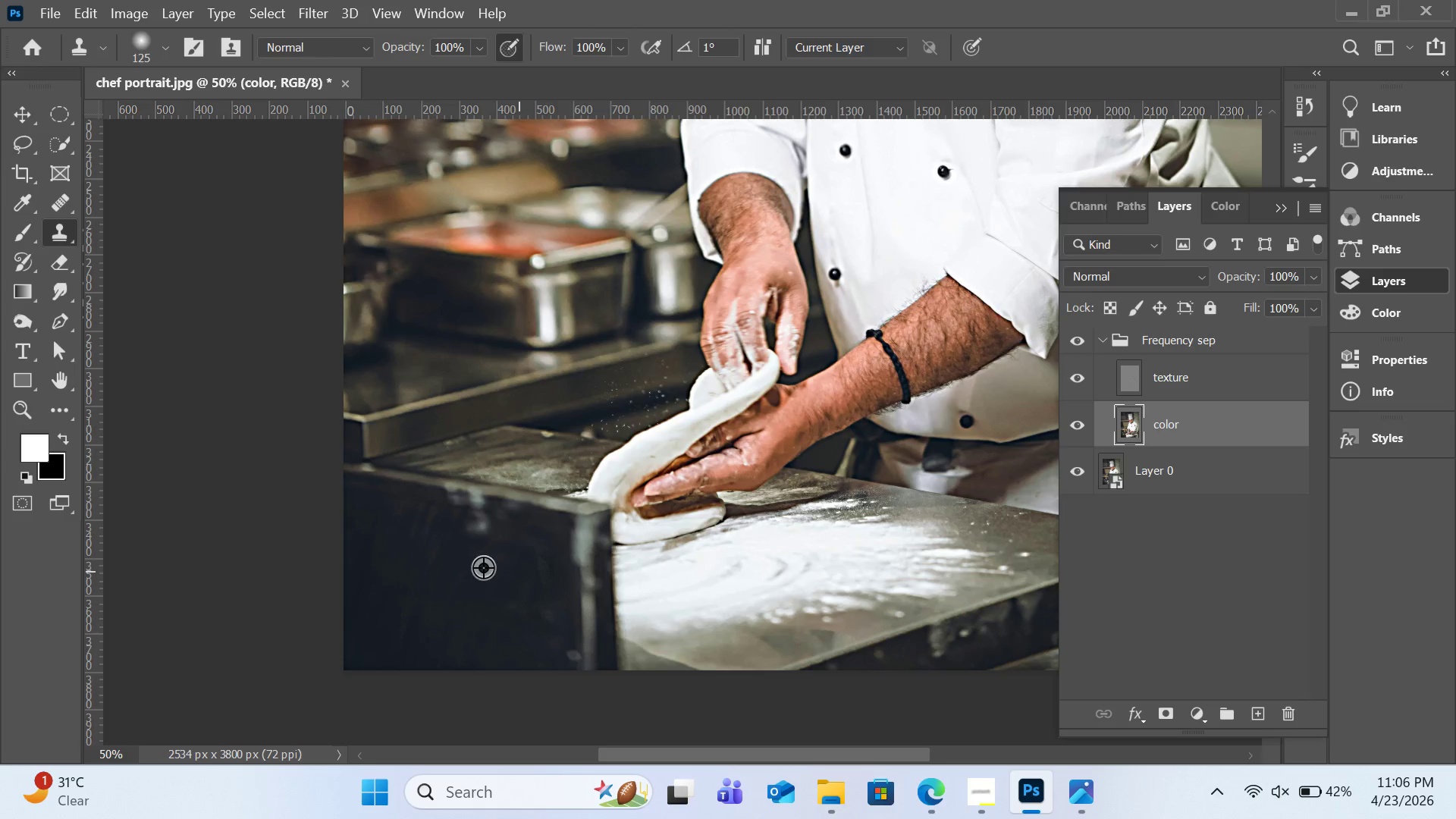 
hold_key(key=AltLeft, duration=0.38)
 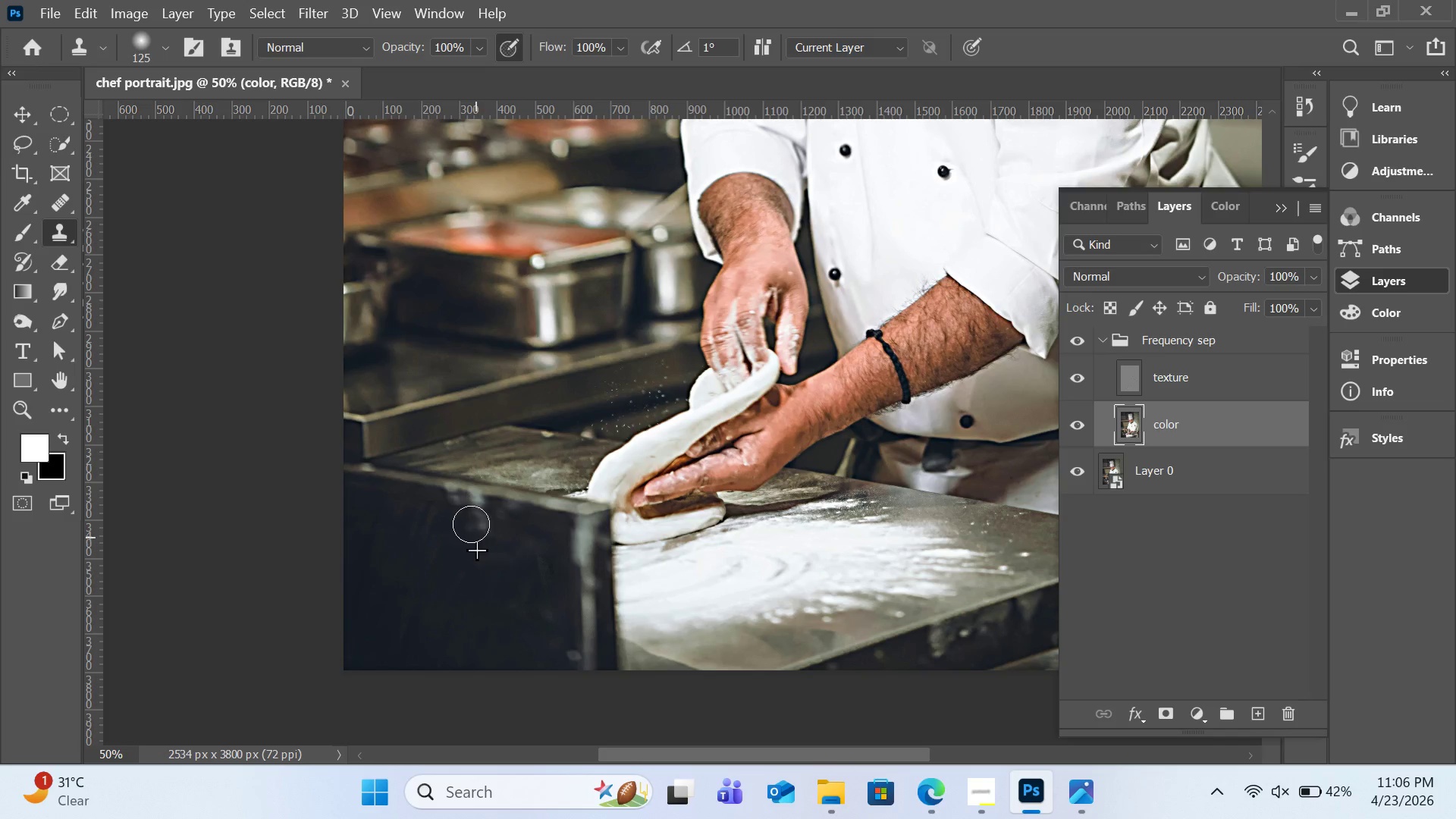 
left_click_drag(start_coordinate=[475, 538], to_coordinate=[466, 512])
 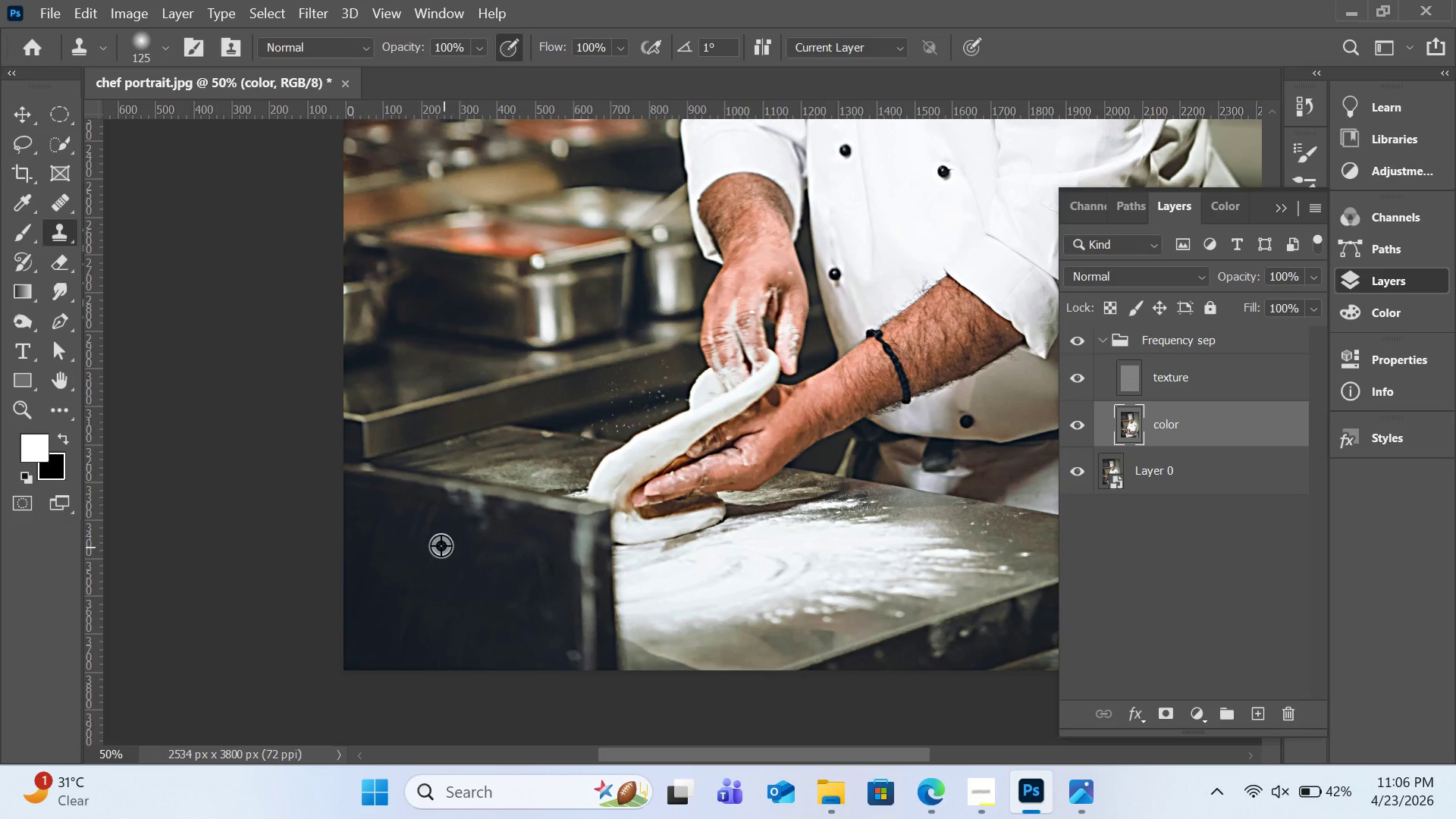 
hold_key(key=AltLeft, duration=0.34)
left_click_drag(start_coordinate=[441, 543], to_coordinate=[441, 539])
 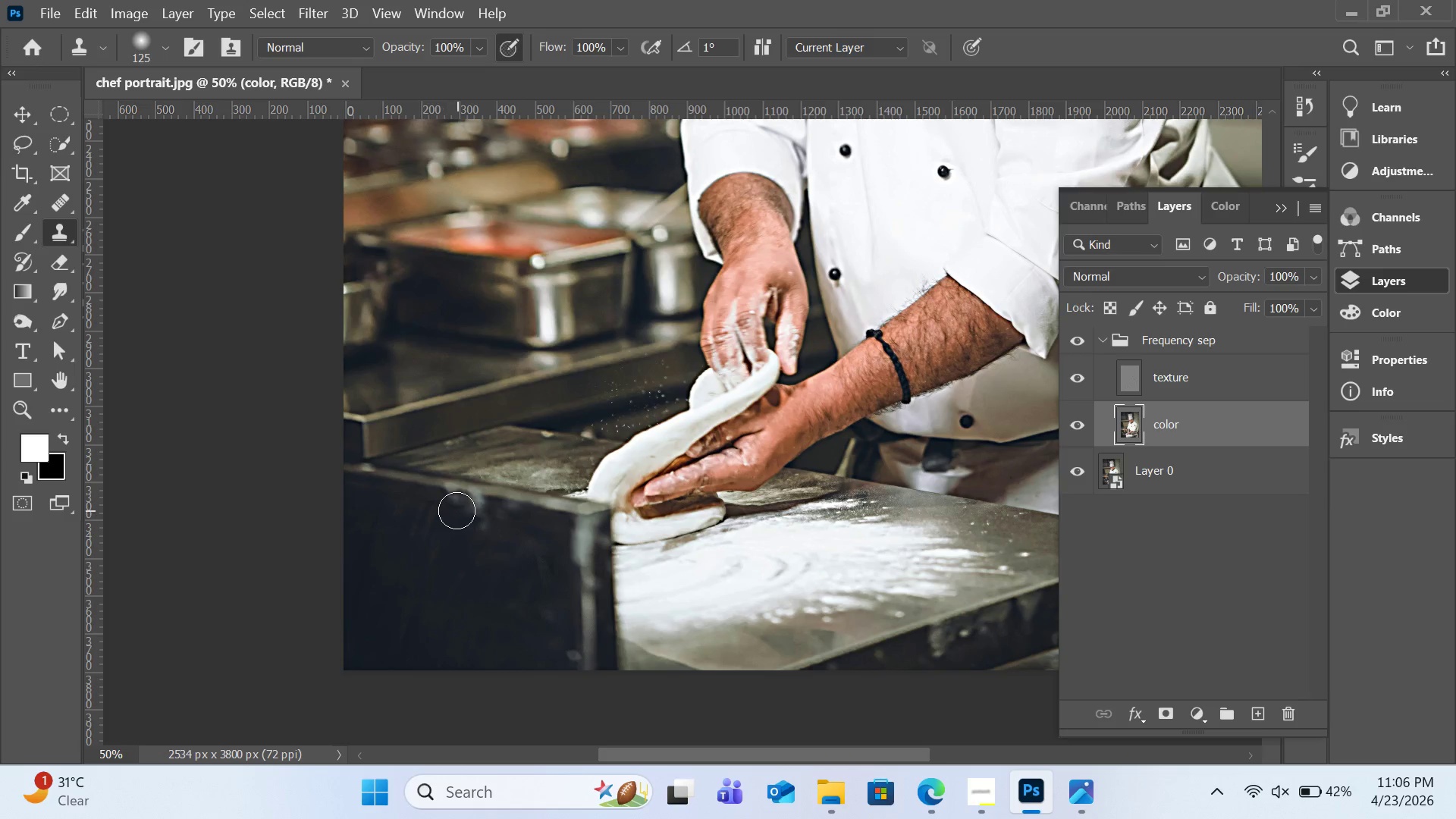 
left_click_drag(start_coordinate=[457, 510], to_coordinate=[506, 522])
 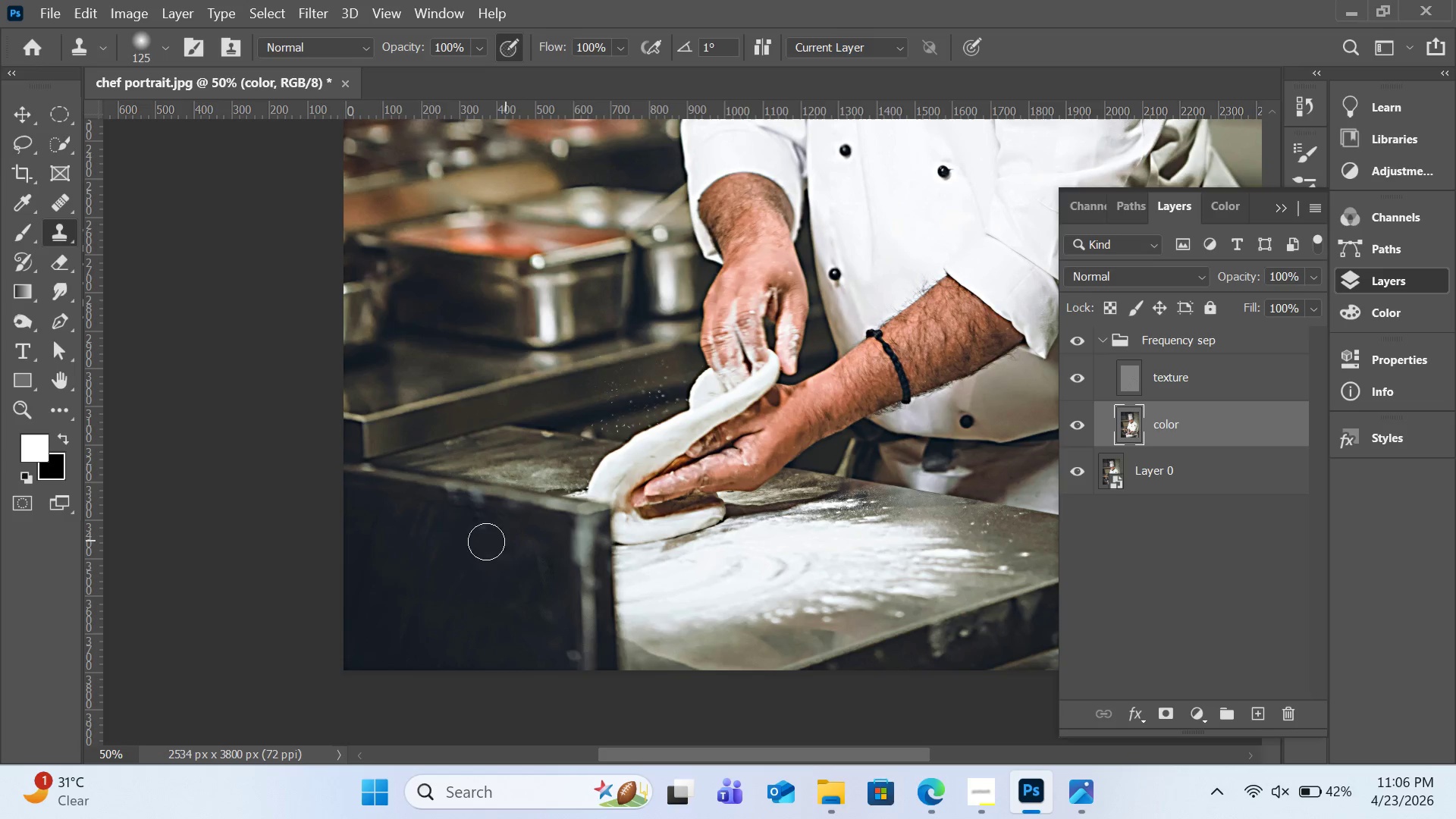 
hold_key(key=AltLeft, duration=0.44)
left_click([432, 516])
 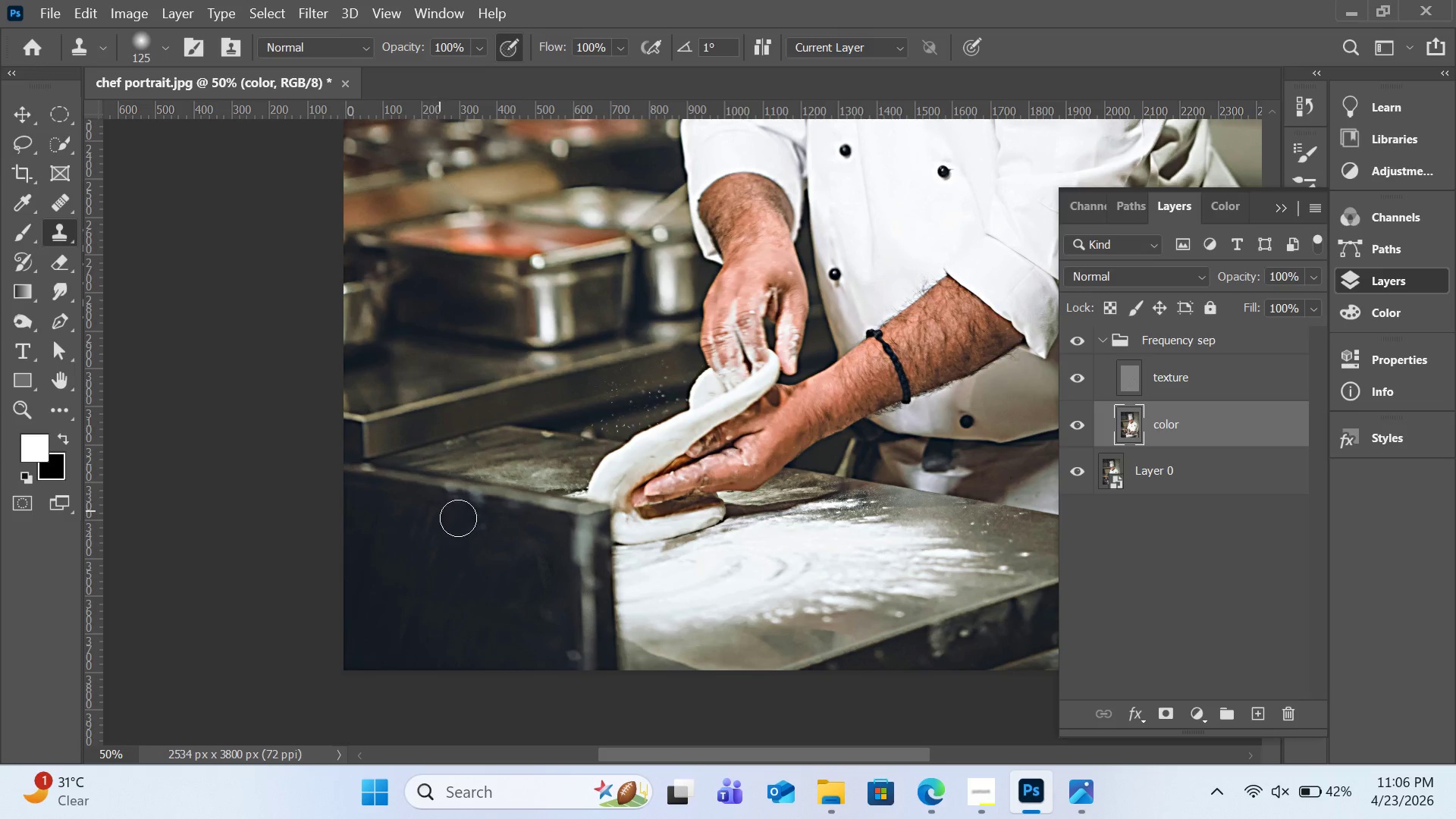 
left_click_drag(start_coordinate=[434, 509], to_coordinate=[520, 530])
 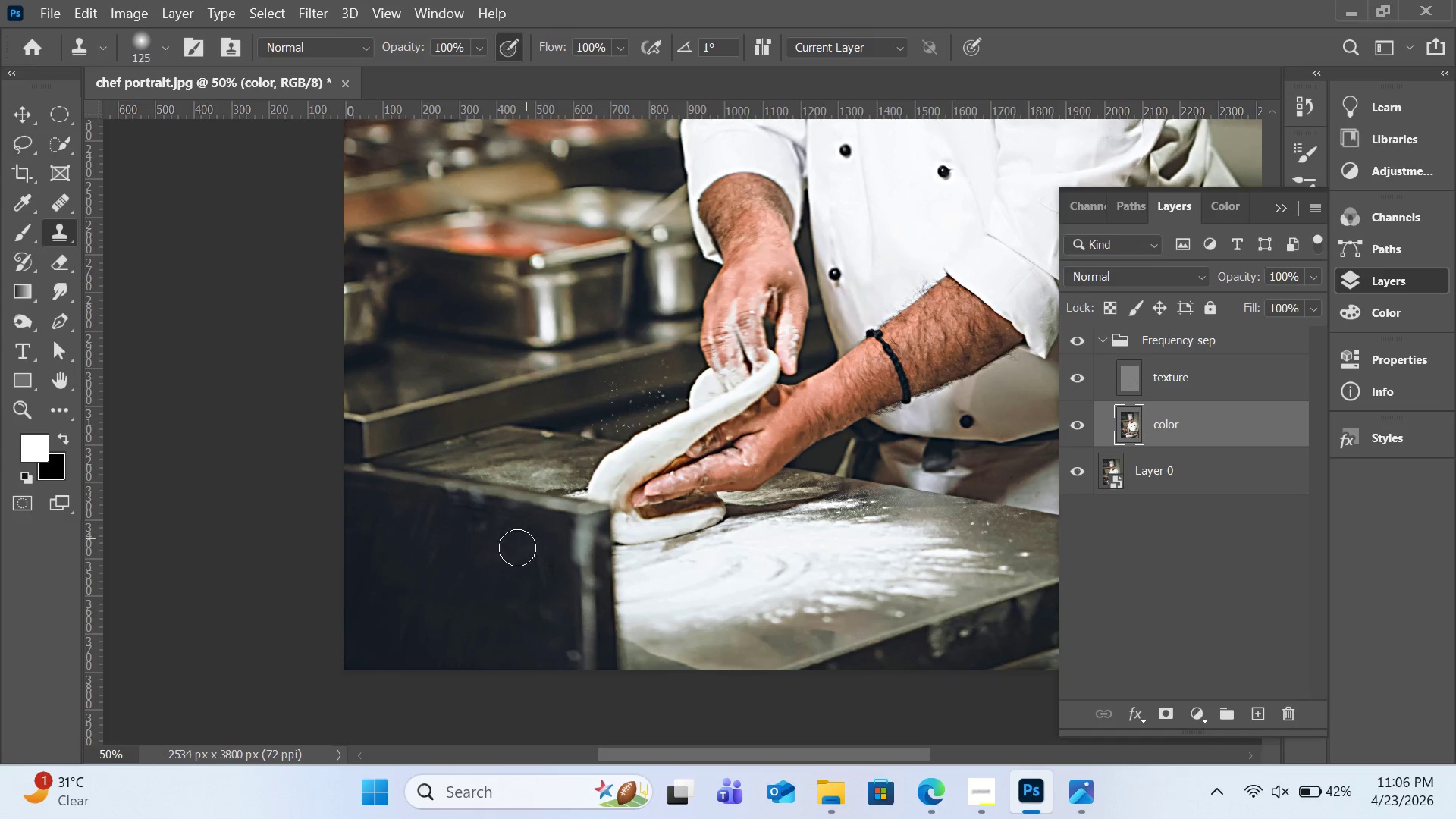 
hold_key(key=AltLeft, duration=0.36)
left_click([494, 551])
 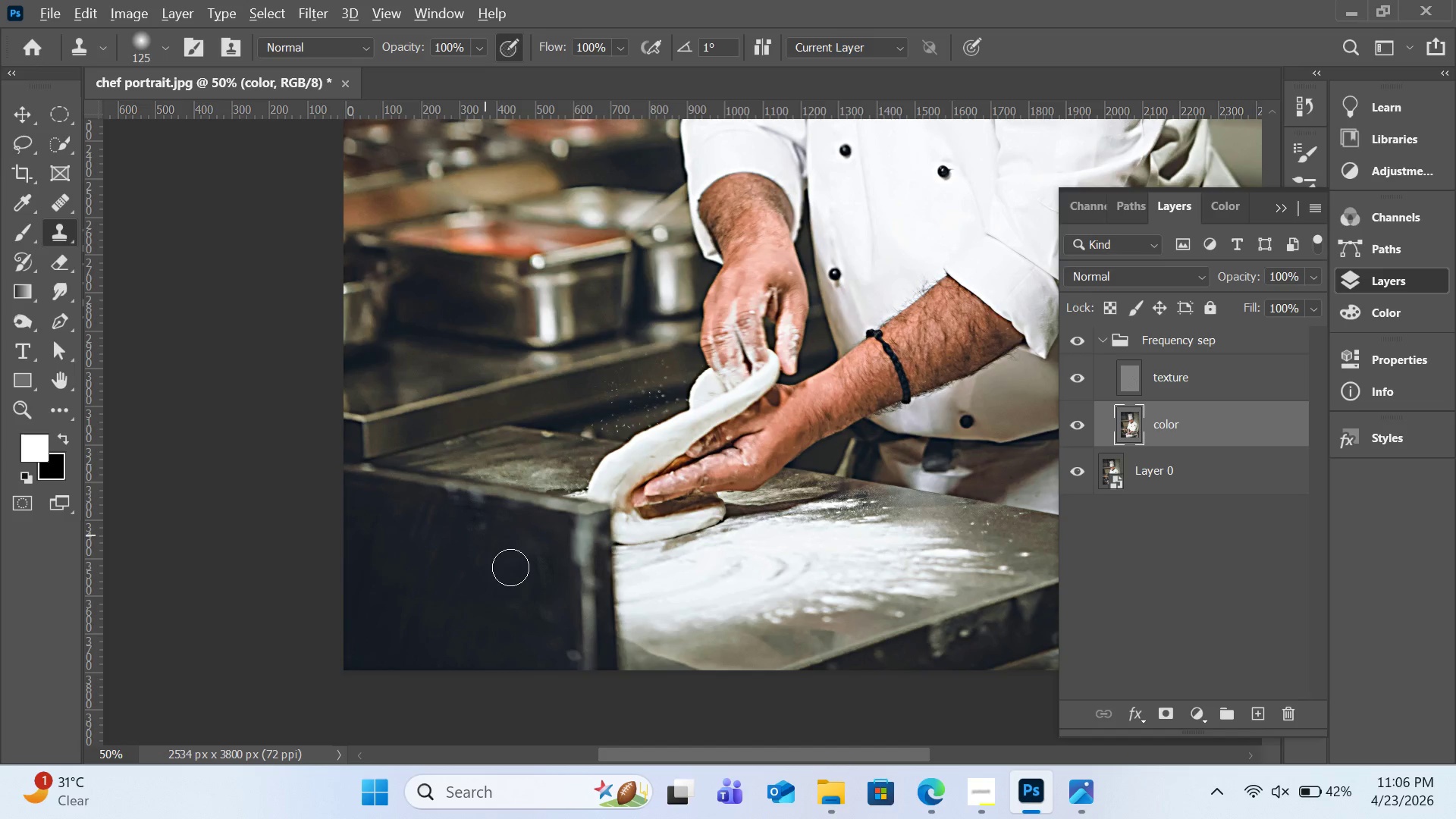 
key(Alt+AltLeft)
 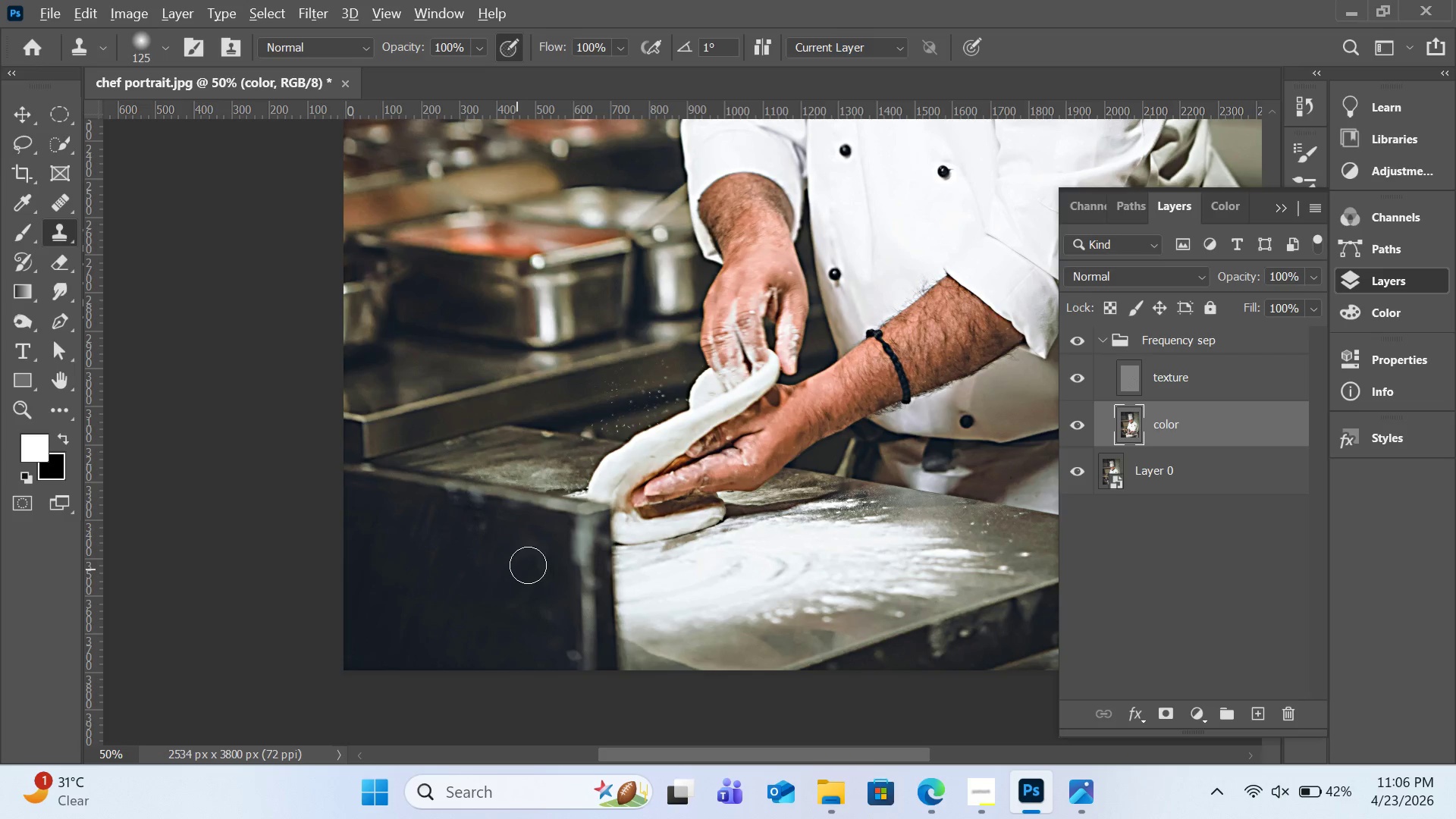 
left_click_drag(start_coordinate=[538, 566], to_coordinate=[551, 615])
 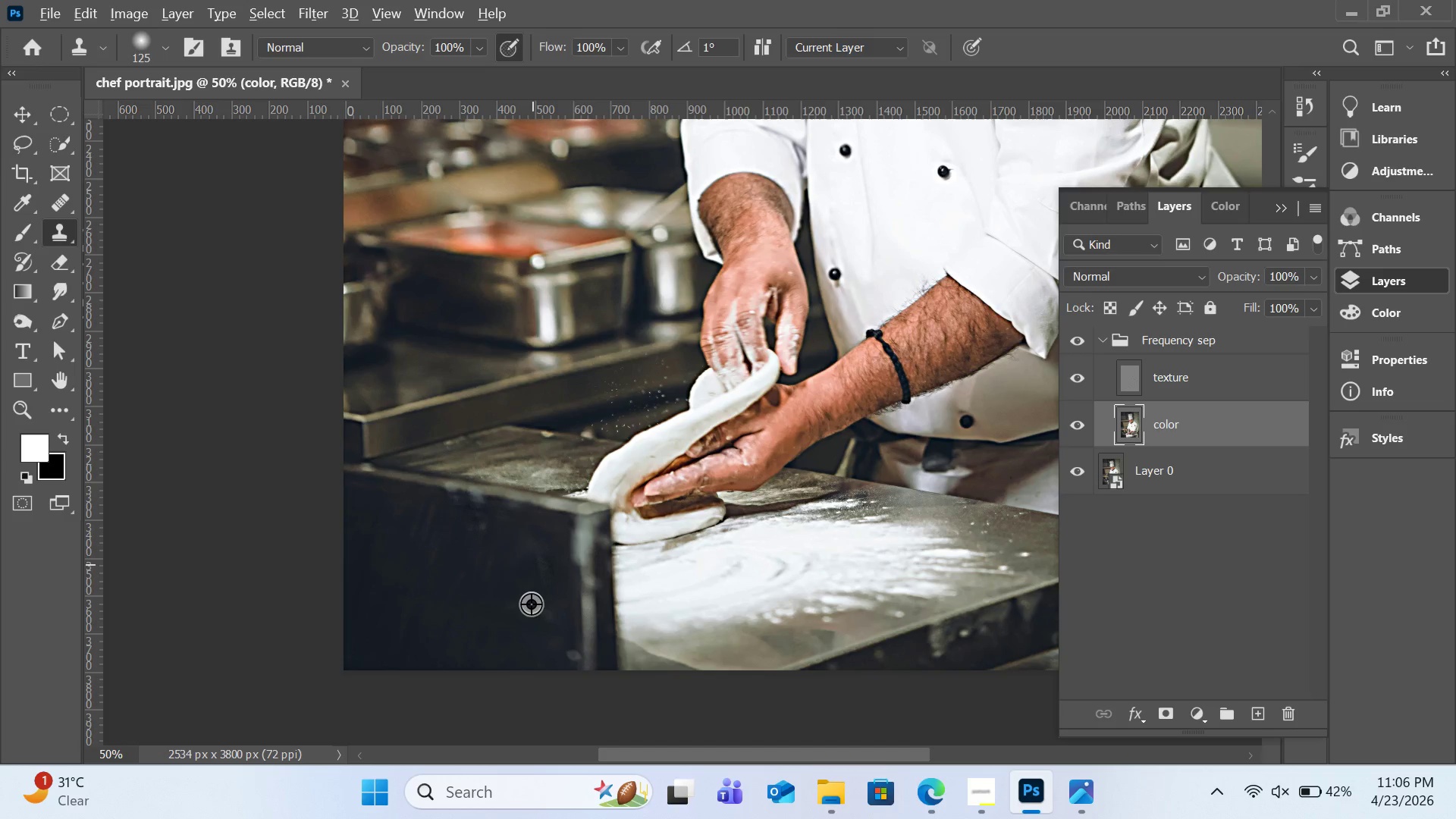 
hold_key(key=AltLeft, duration=0.38)
double_click([536, 609])
 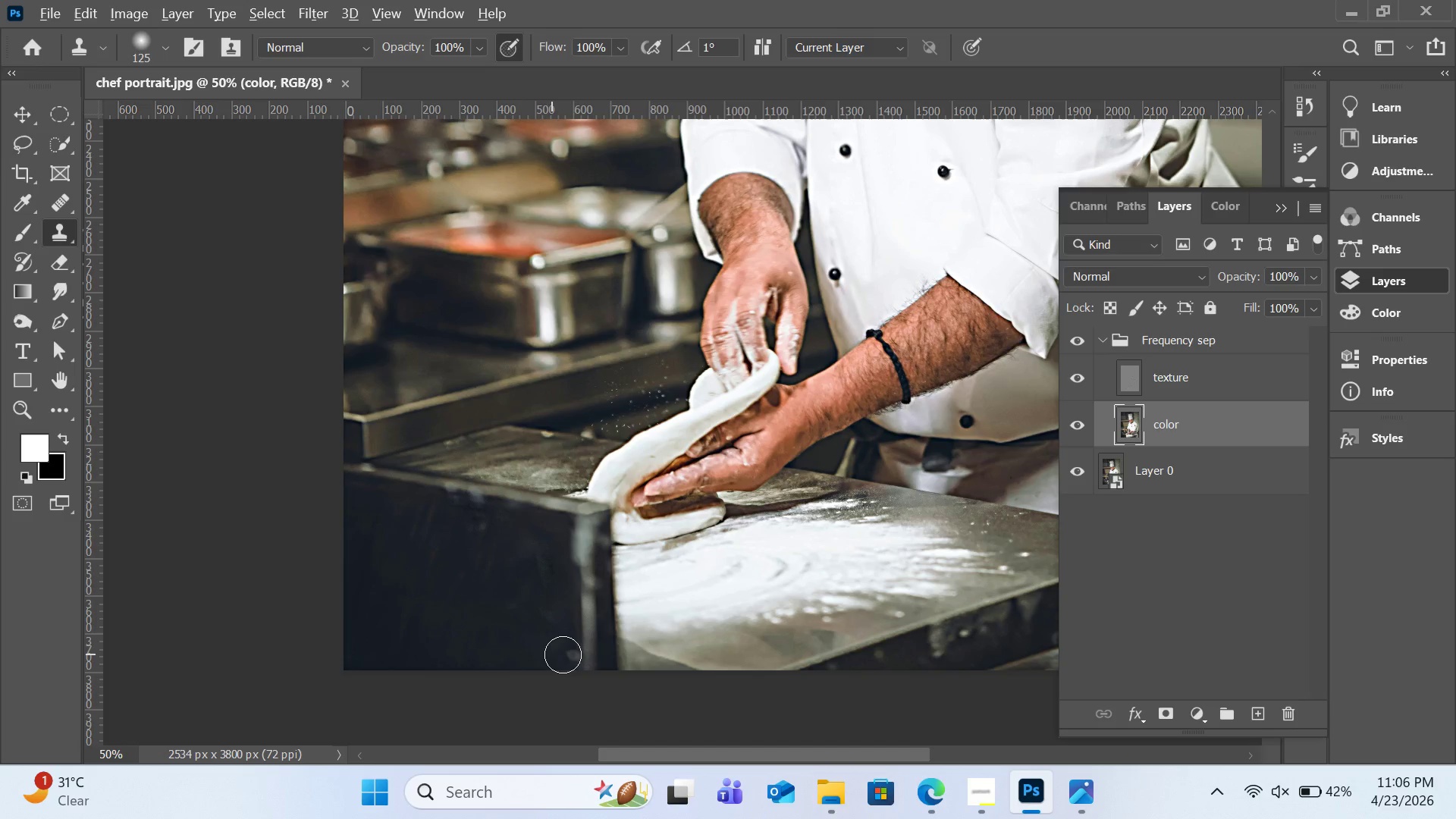 
left_click([563, 654])
 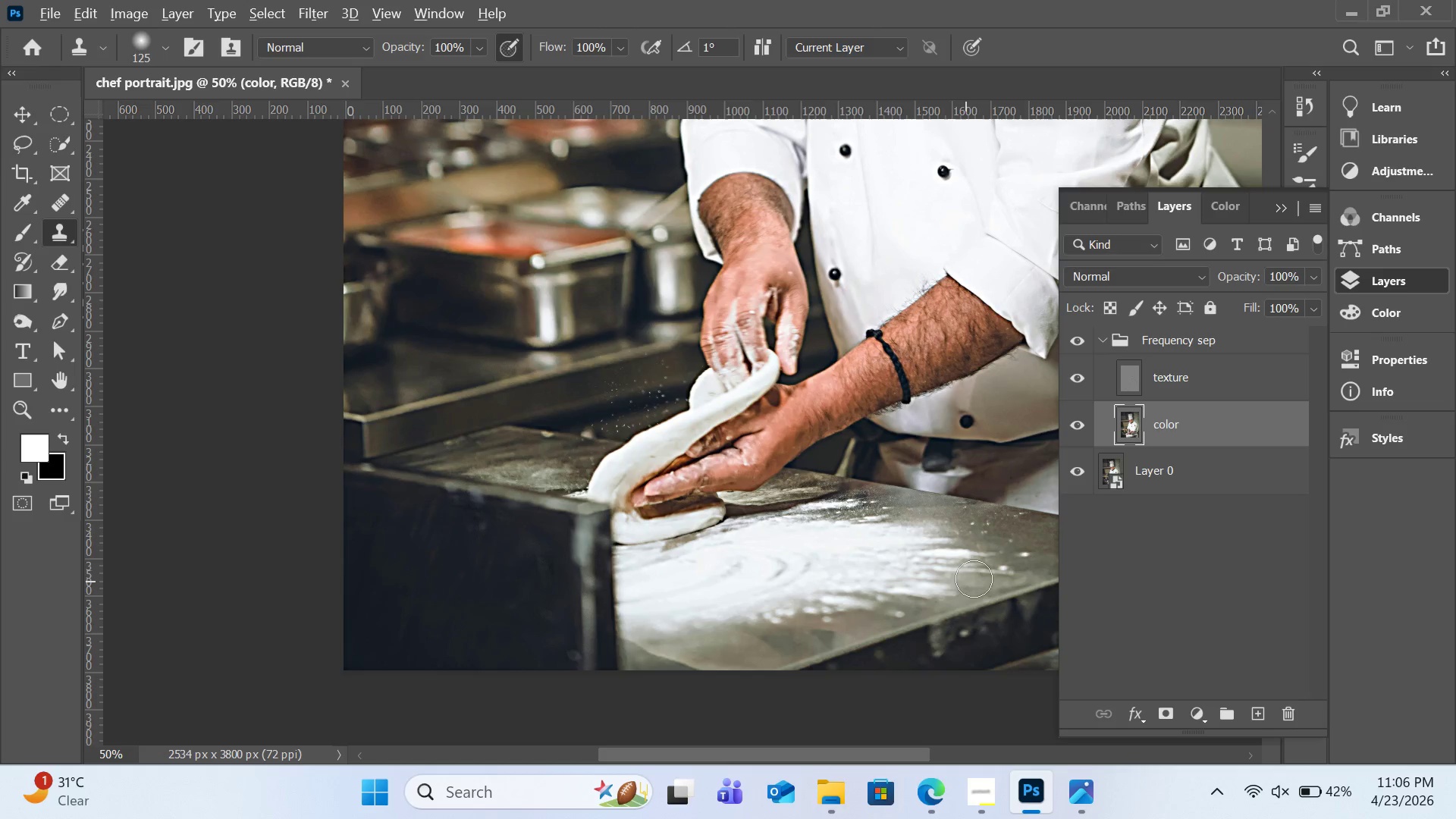 
hold_key(key=AltLeft, duration=0.66)
left_click([1025, 537])
 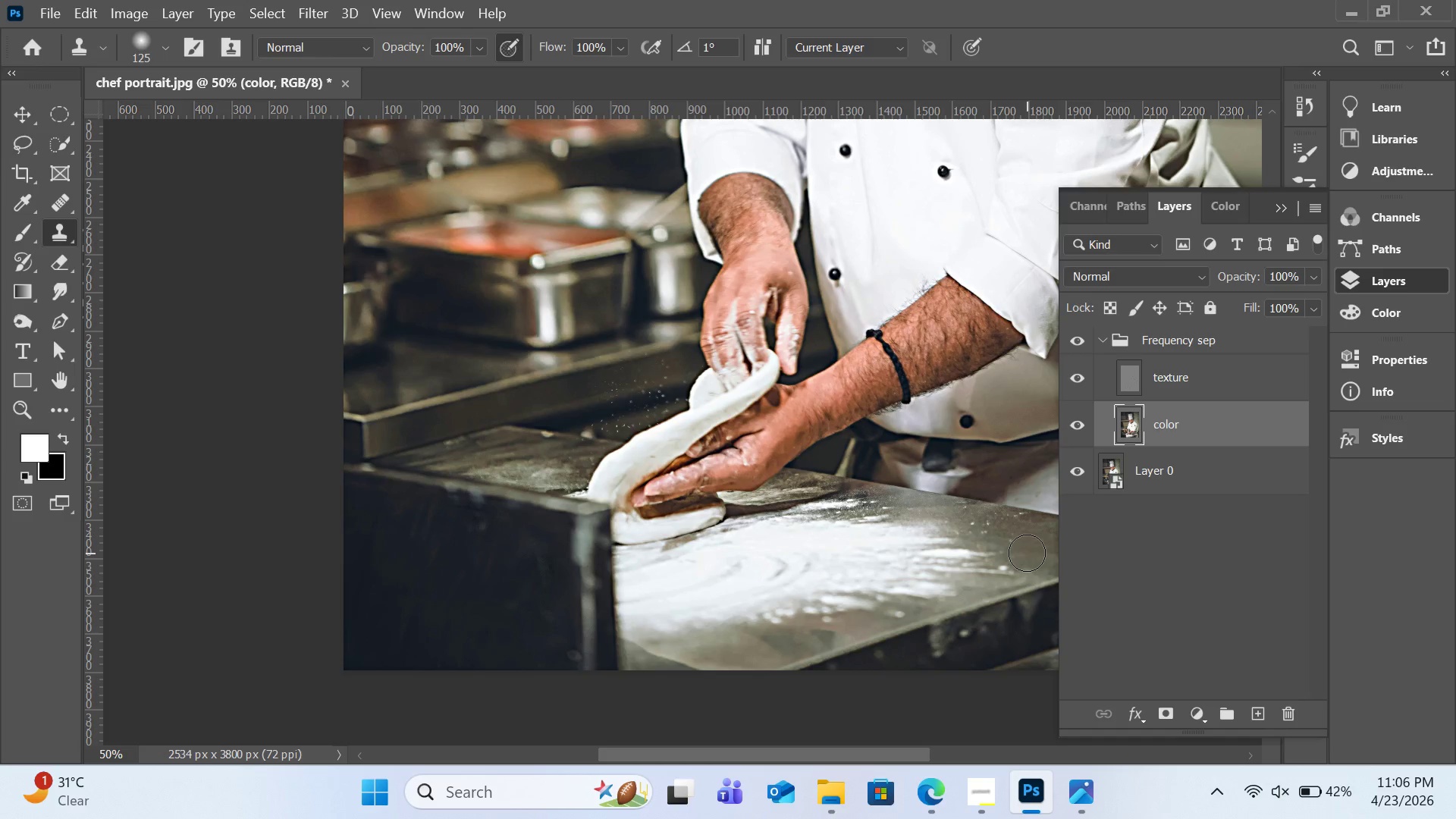 
left_click([1027, 553])
 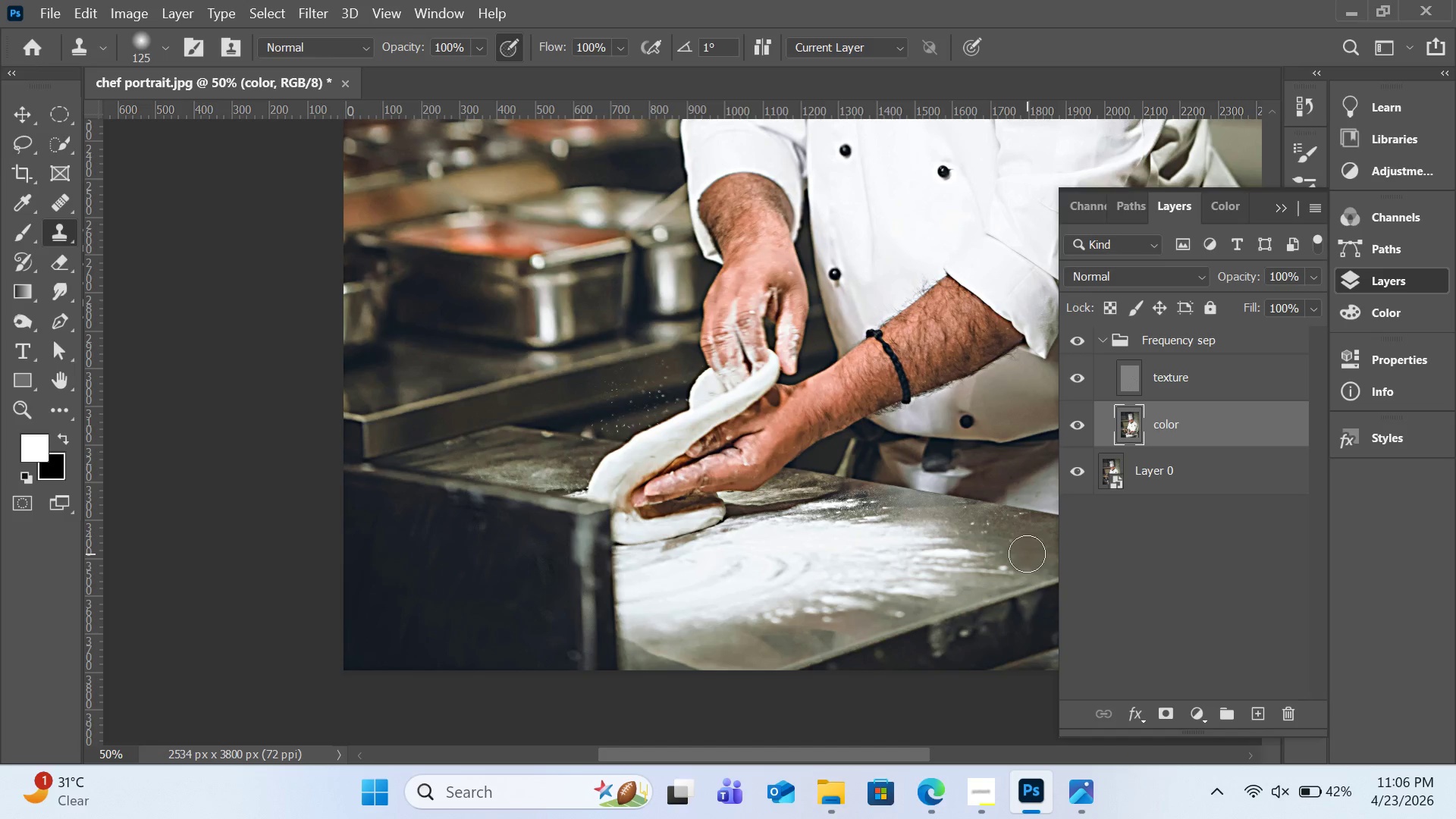 
hold_key(key=AltLeft, duration=0.33)
left_click([1036, 549])
 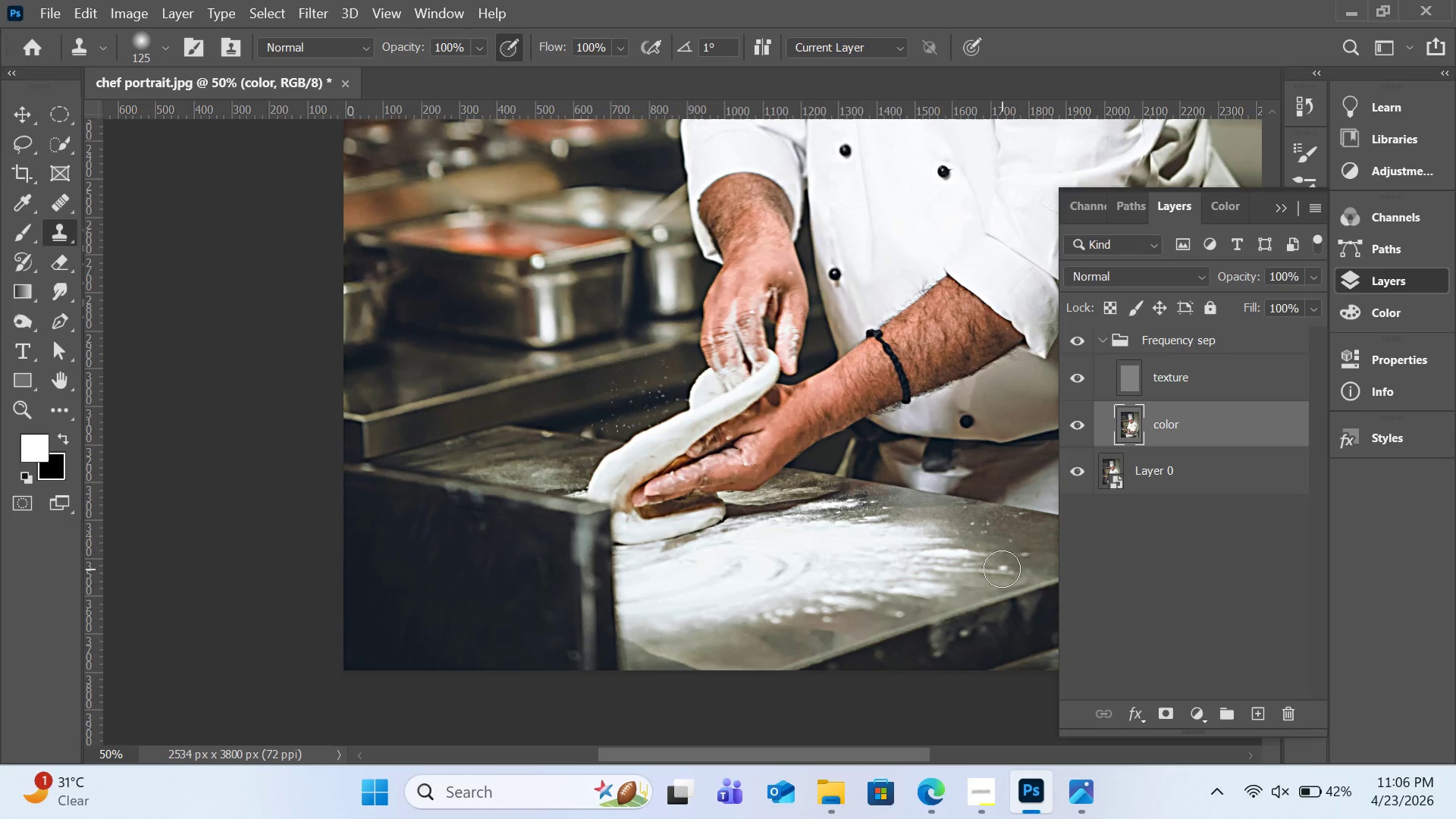 
double_click([1002, 569])
 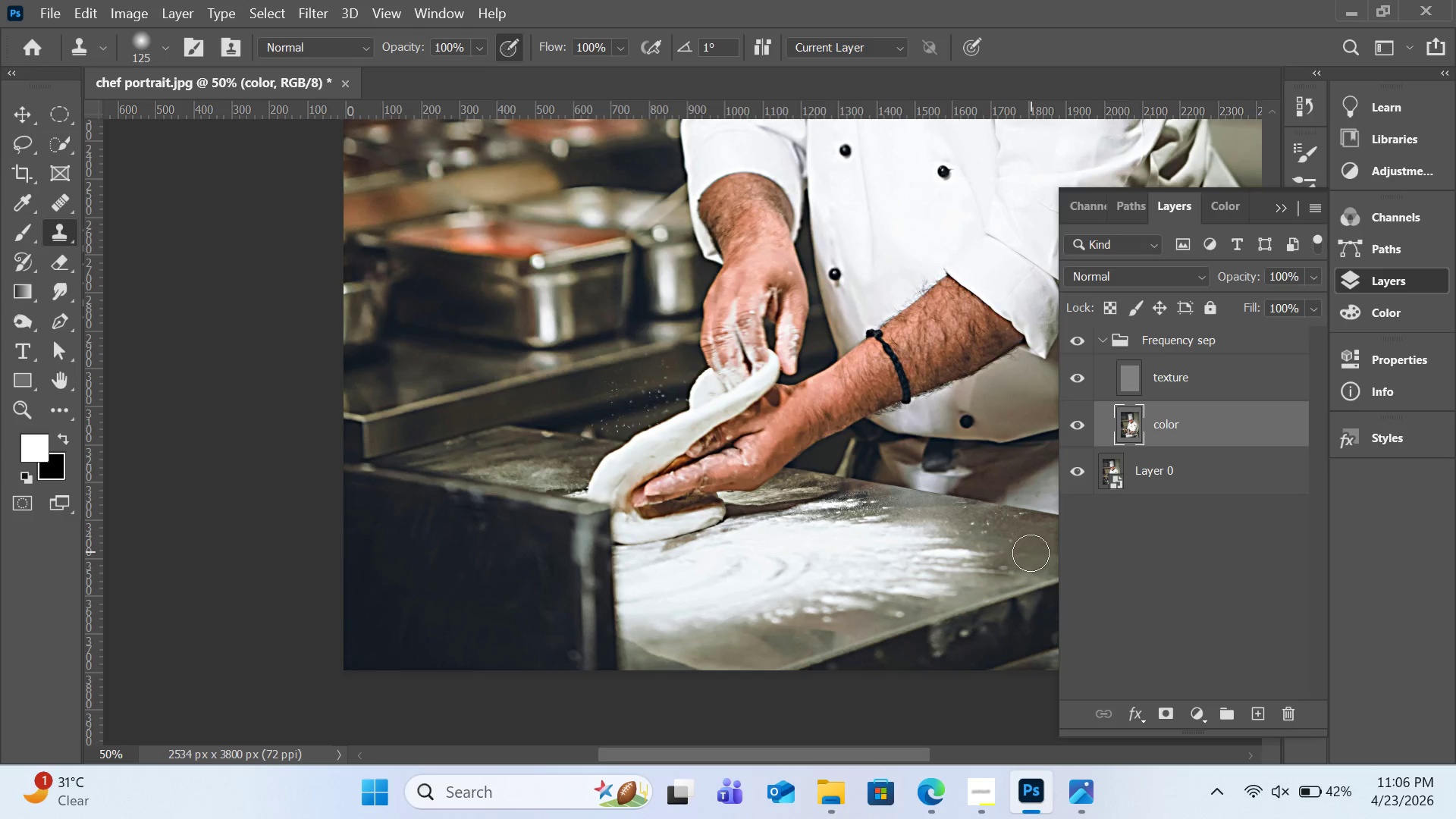 
scroll: coordinate [998, 628], scroll_direction: down, amount: 6.0
 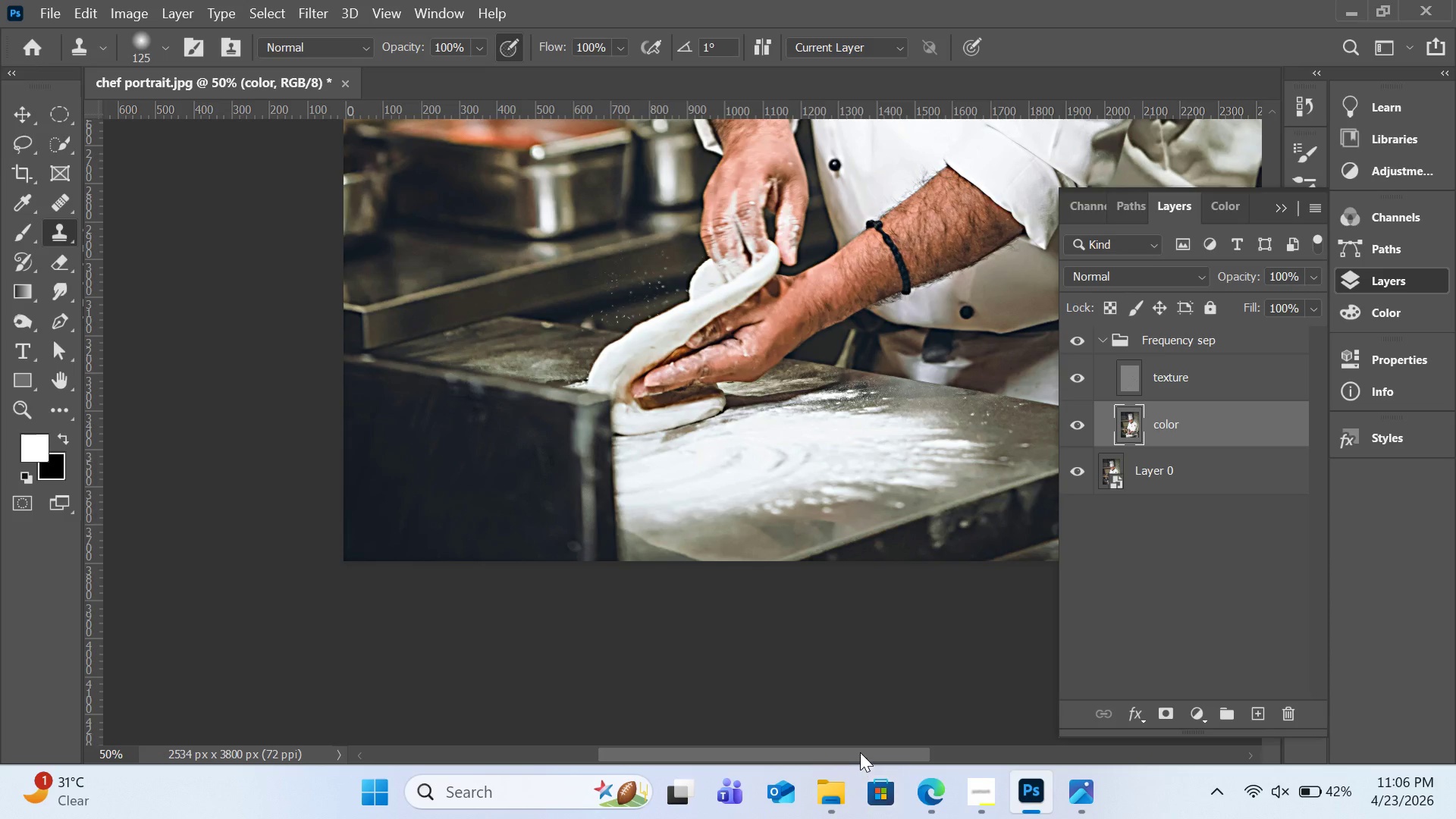 
left_click_drag(start_coordinate=[861, 752], to_coordinate=[937, 745])
 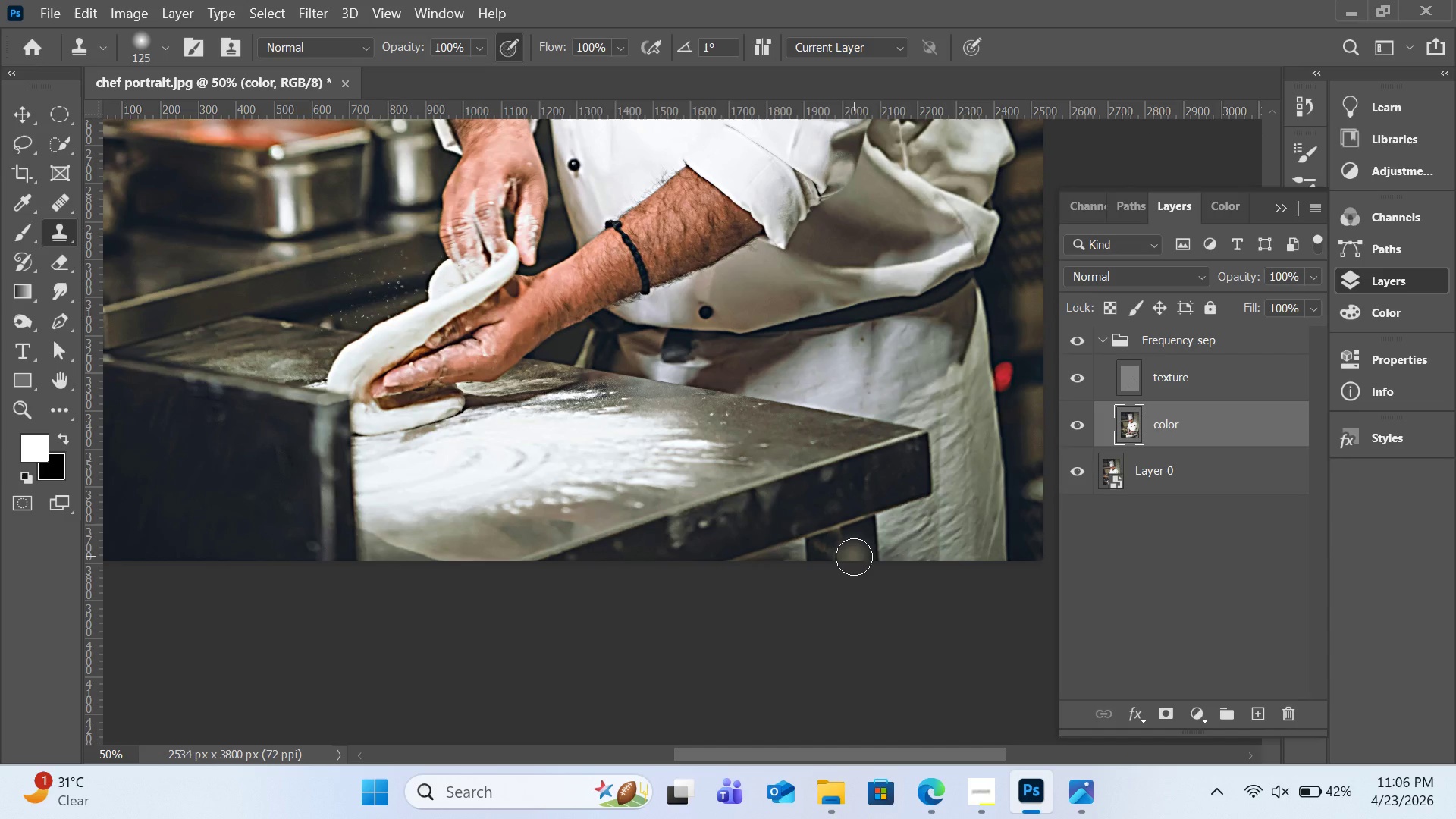 
hold_key(key=AltLeft, duration=0.61)
left_click([814, 497])
 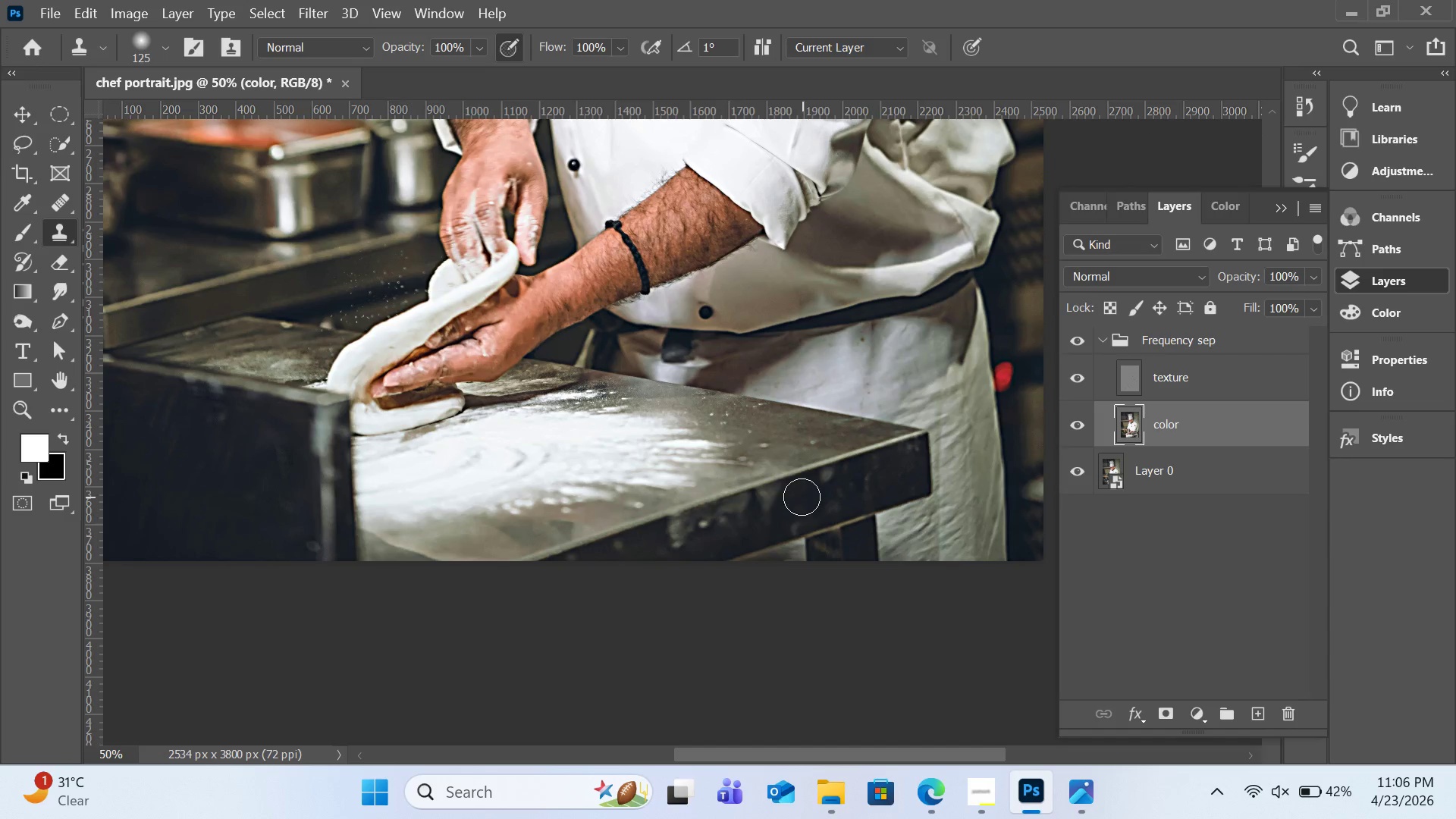 
left_click_drag(start_coordinate=[802, 497], to_coordinate=[708, 522])
 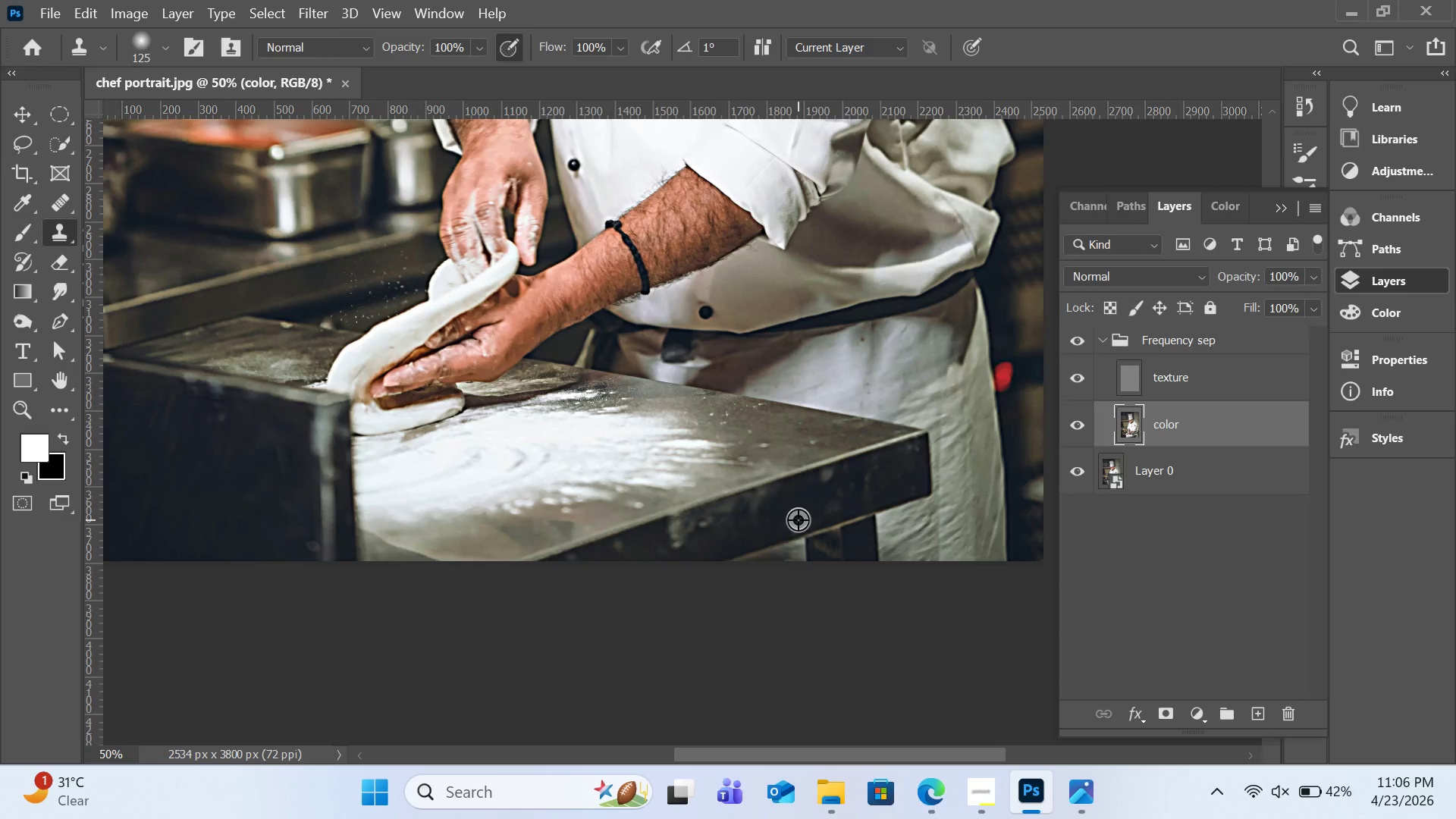 
hold_key(key=AltLeft, duration=0.5)
left_click([801, 504])
 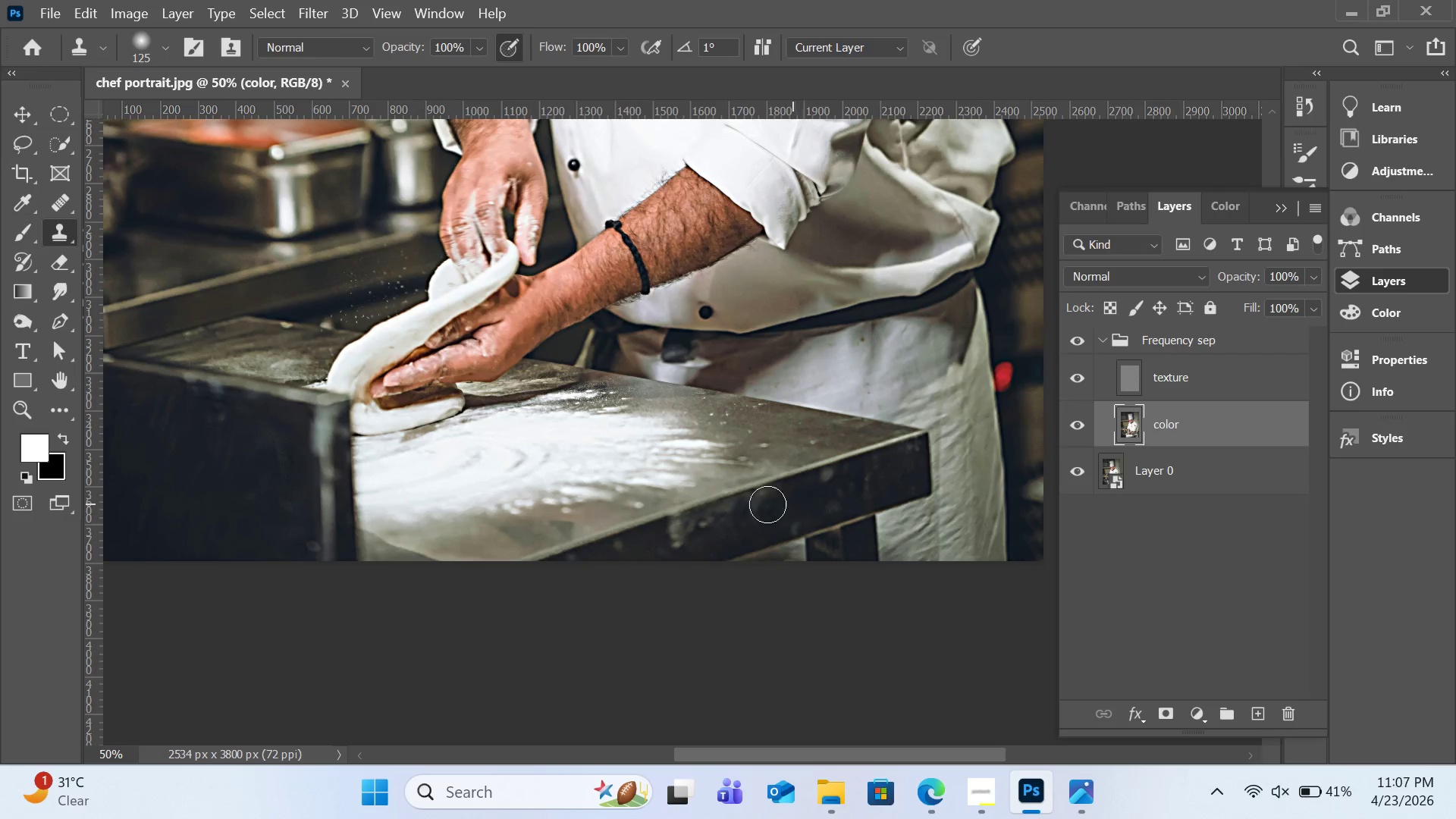 
left_click_drag(start_coordinate=[774, 504], to_coordinate=[705, 513])
 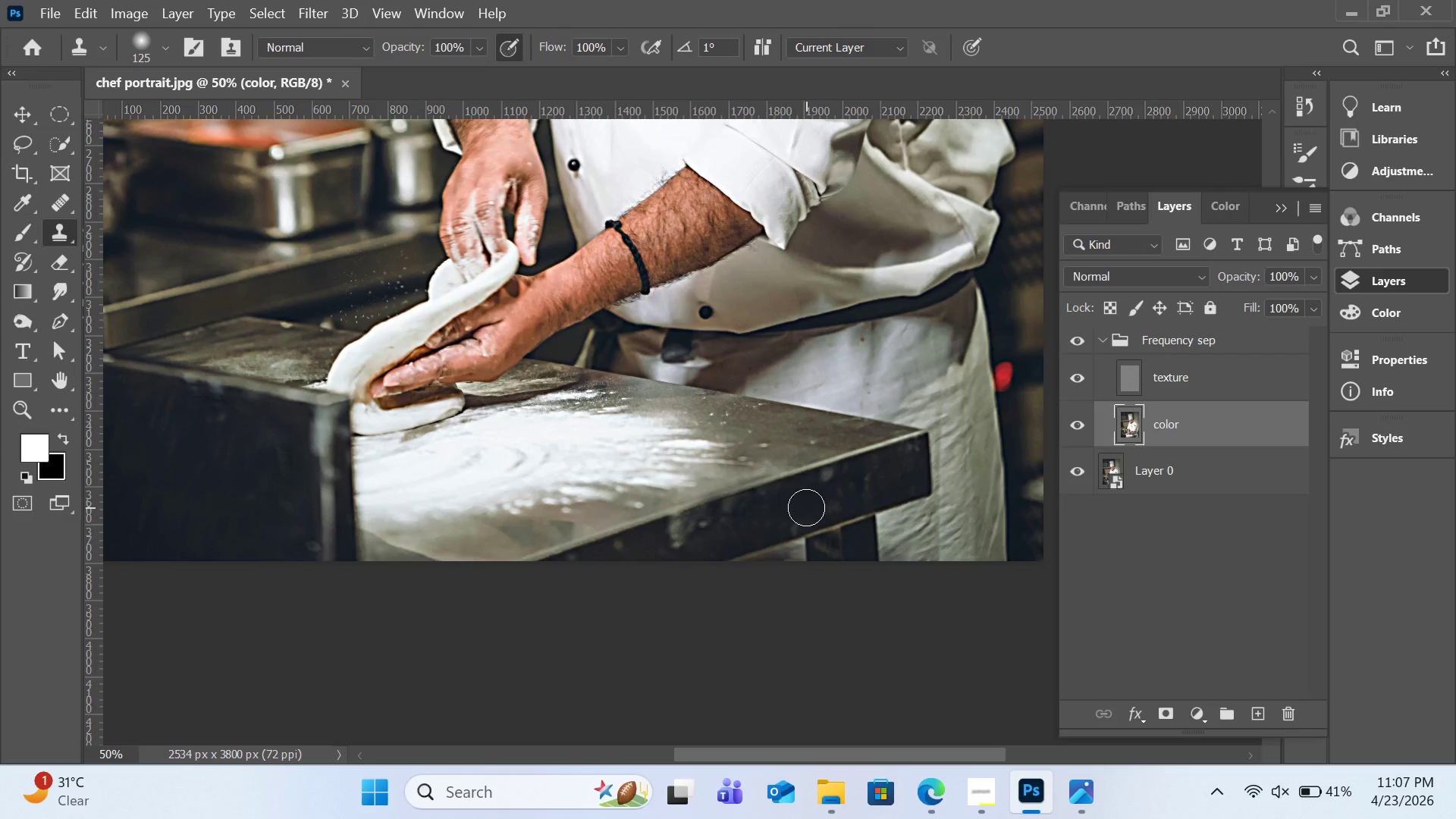 
key(Control+Z)
 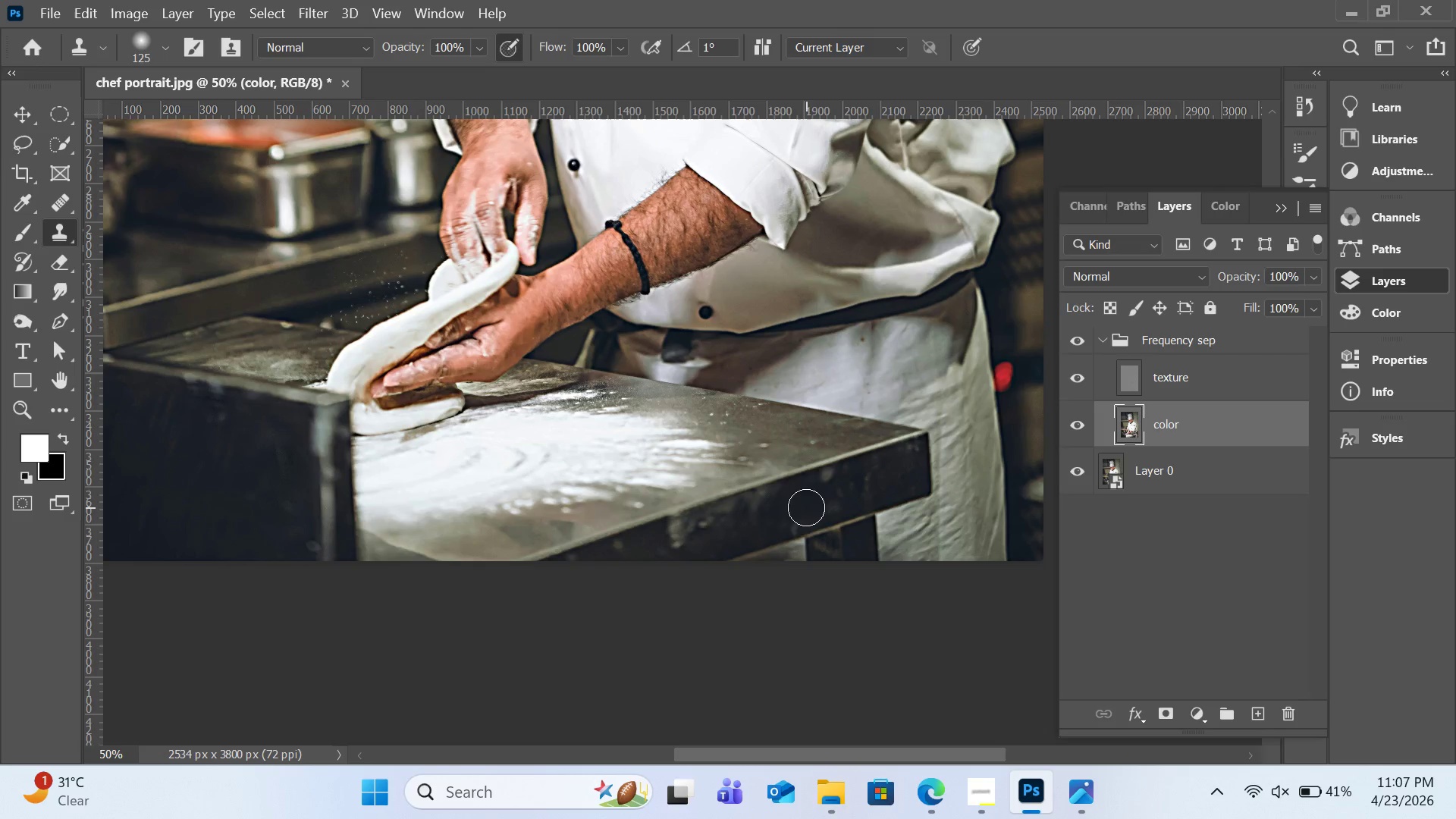 
hold_key(key=AltLeft, duration=0.34)
left_click([806, 507])
 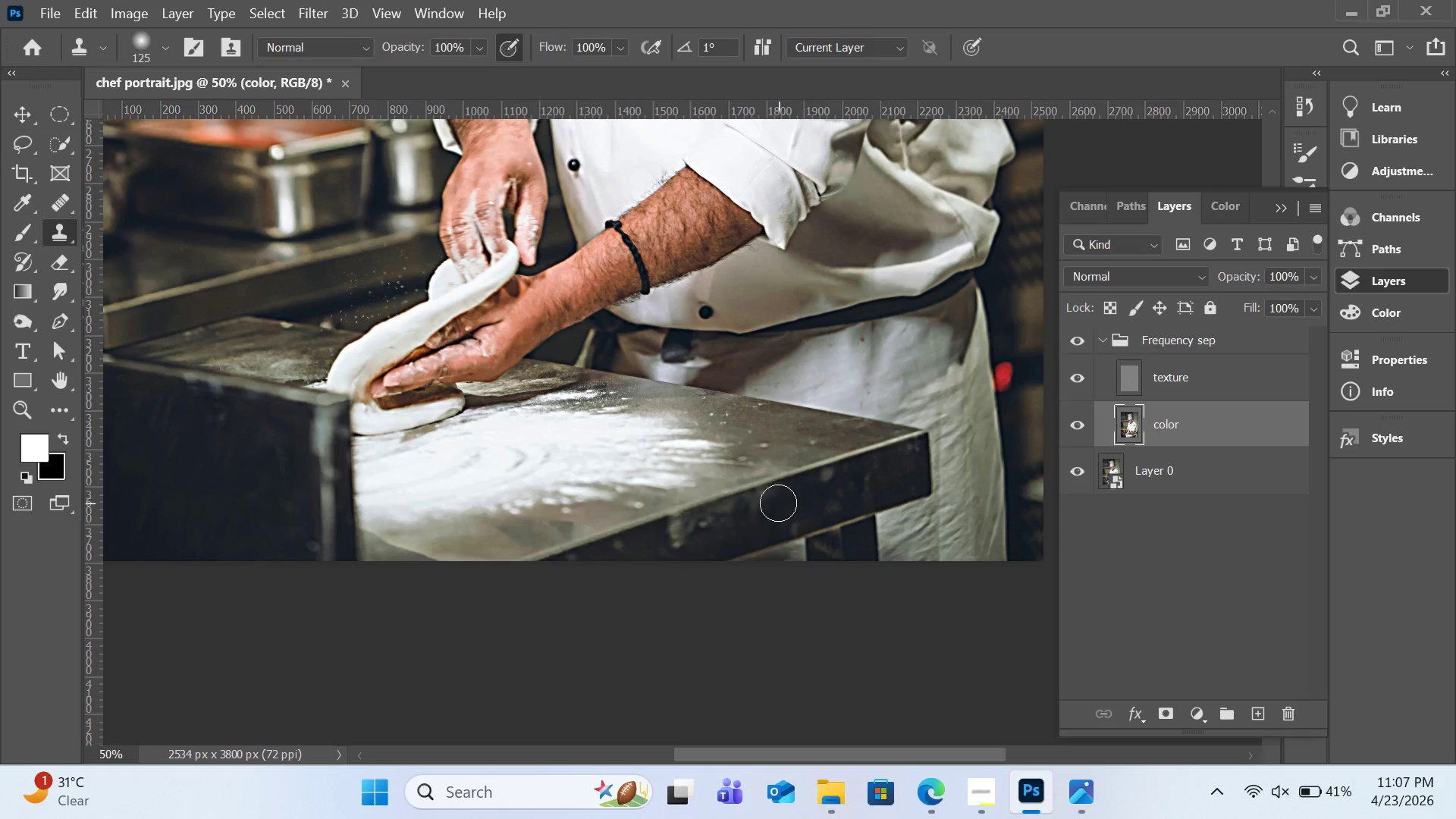 
left_click_drag(start_coordinate=[778, 503], to_coordinate=[707, 535])
 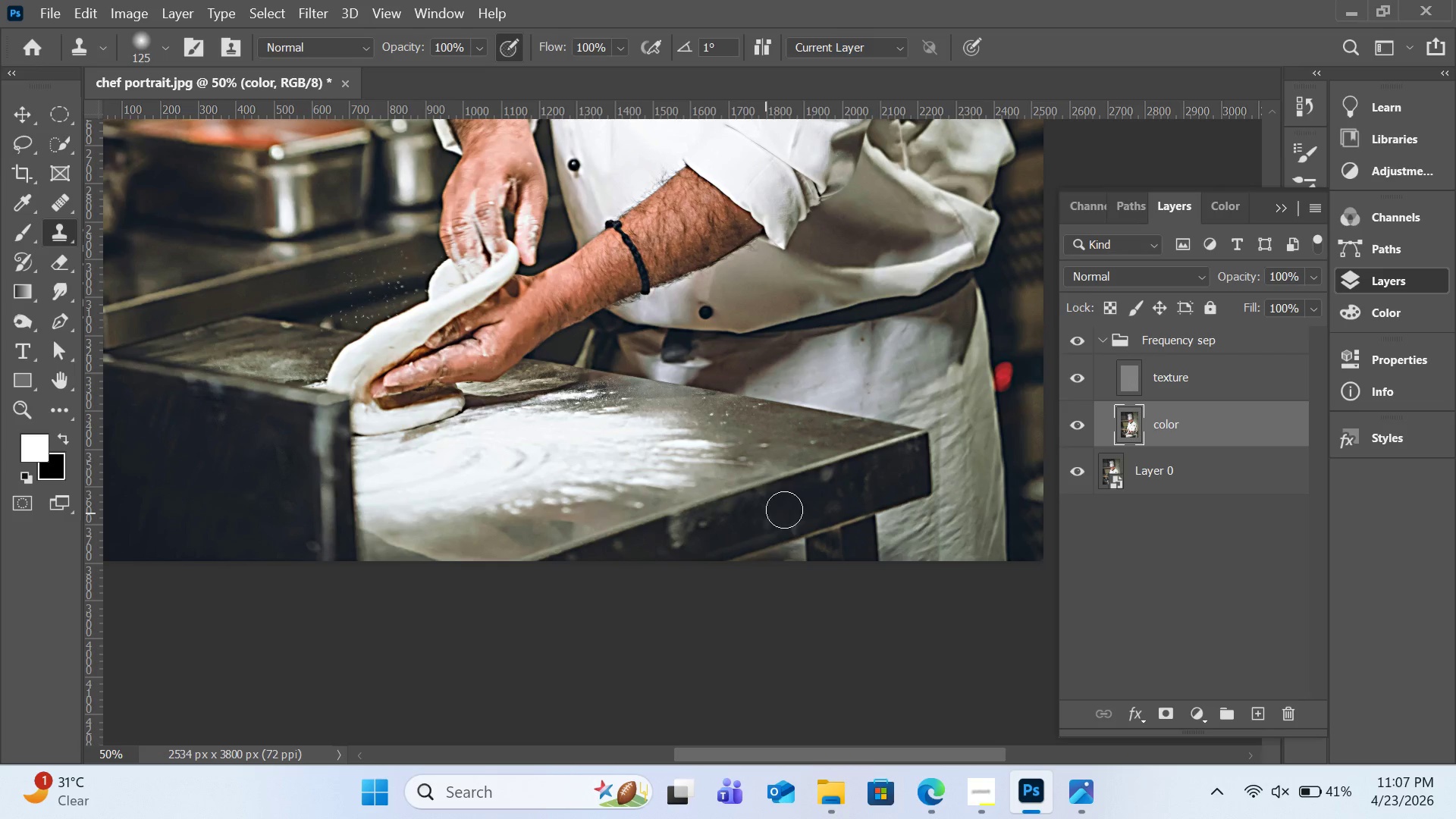 
hold_key(key=AltLeft, duration=0.42)
left_click([797, 507])
 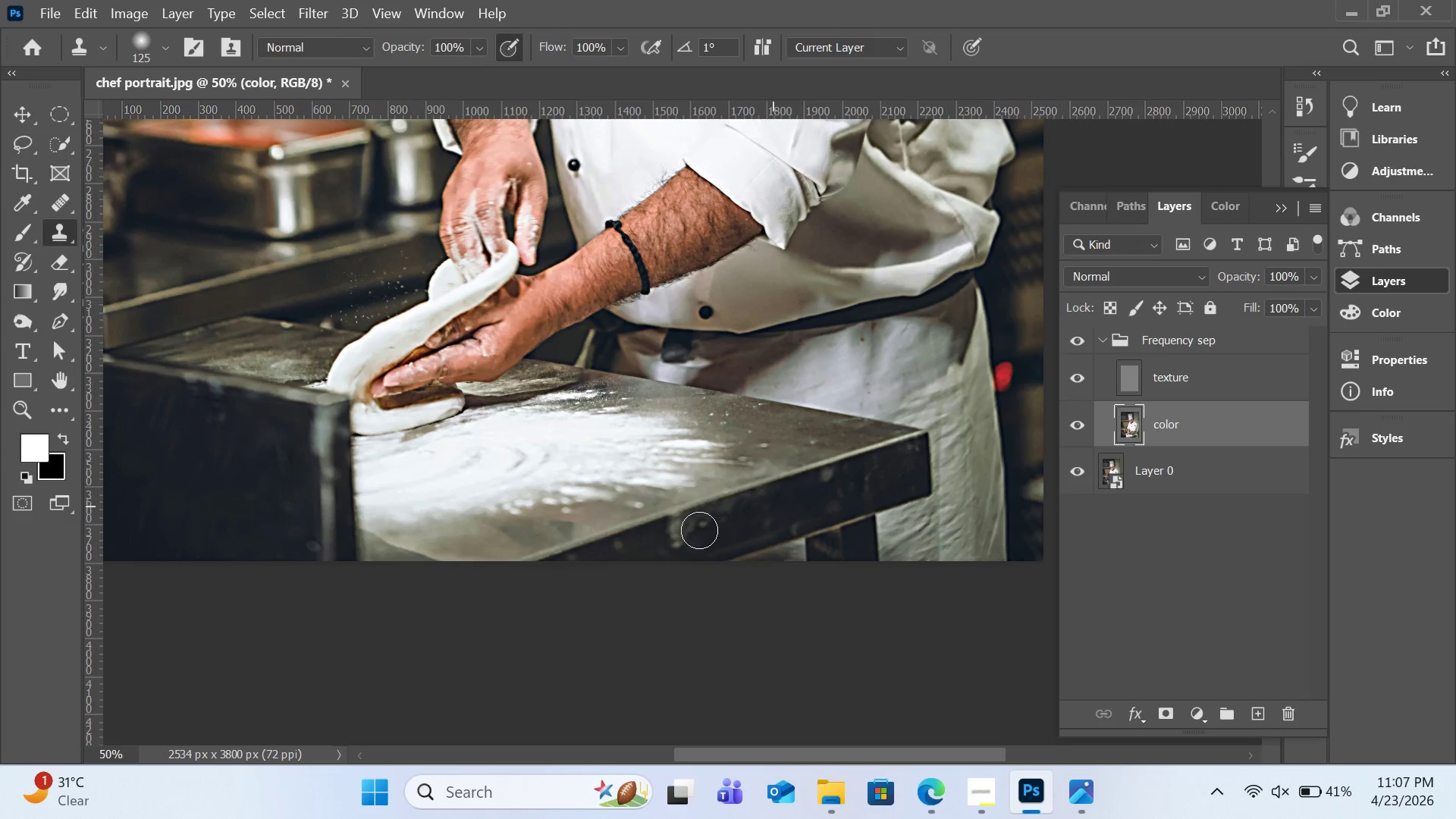 
left_click_drag(start_coordinate=[773, 506], to_coordinate=[692, 532])
 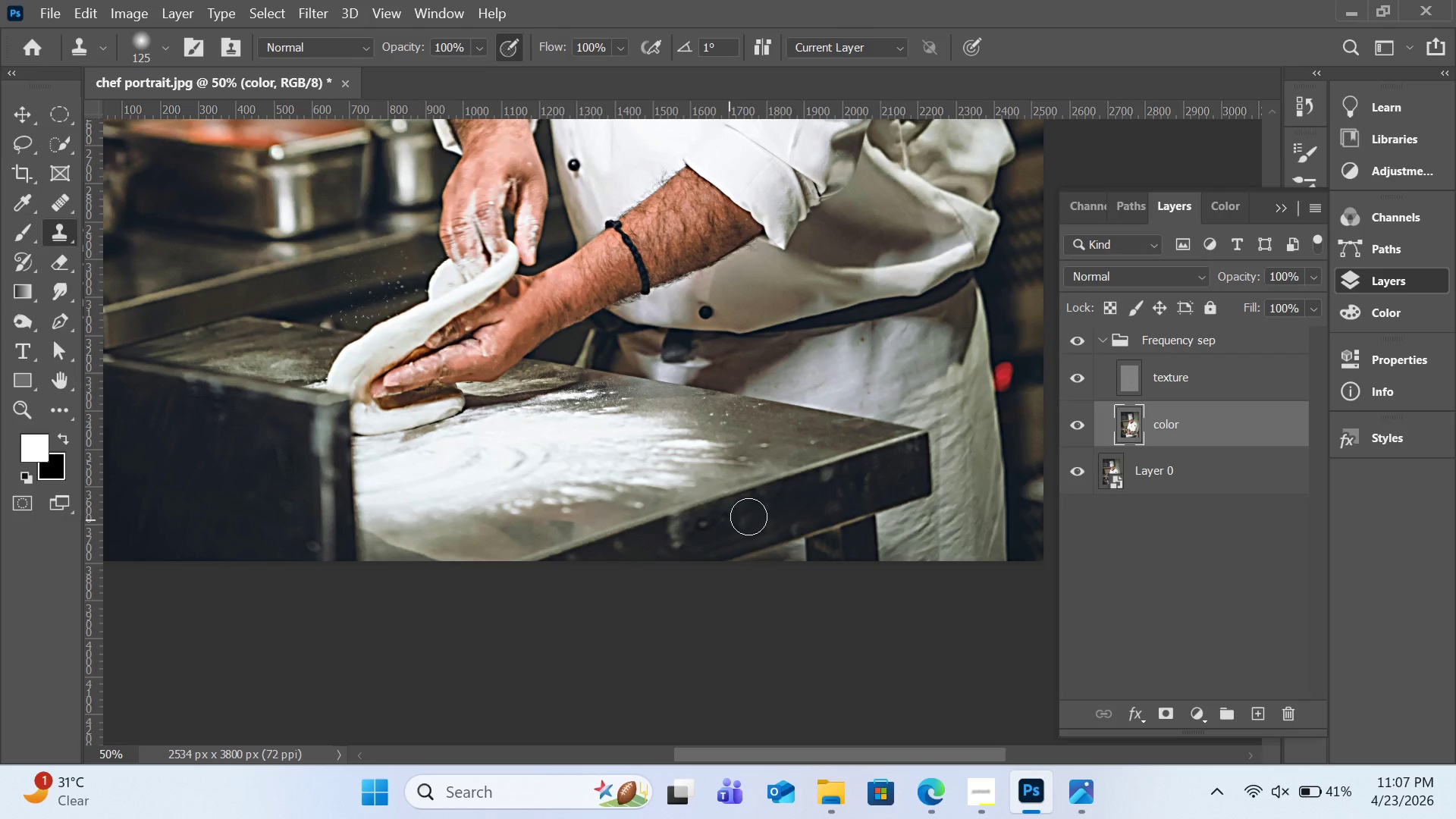 
hold_key(key=AltLeft, duration=0.61)
left_click([767, 512])
 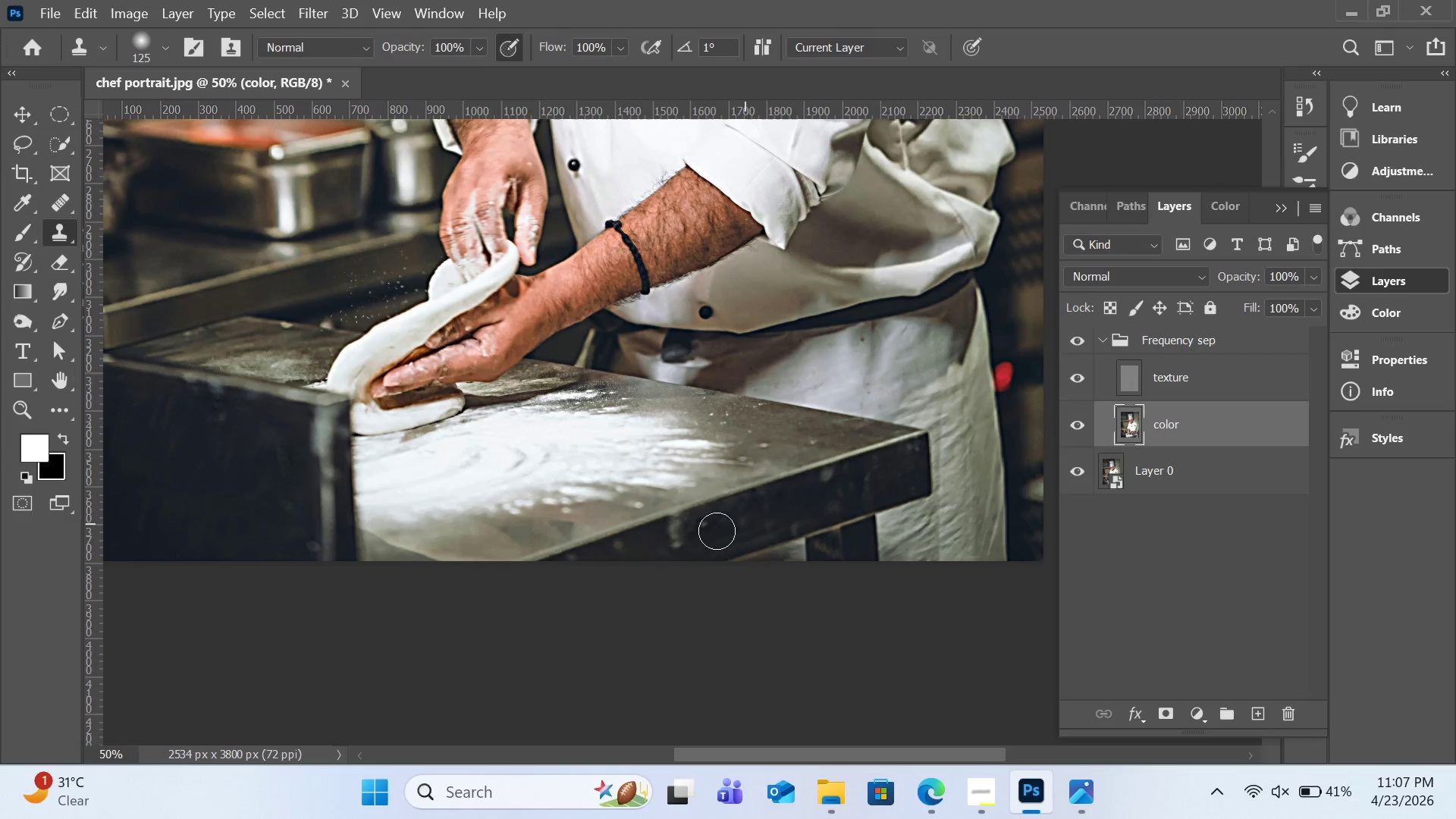 
left_click_drag(start_coordinate=[711, 533], to_coordinate=[657, 548])
 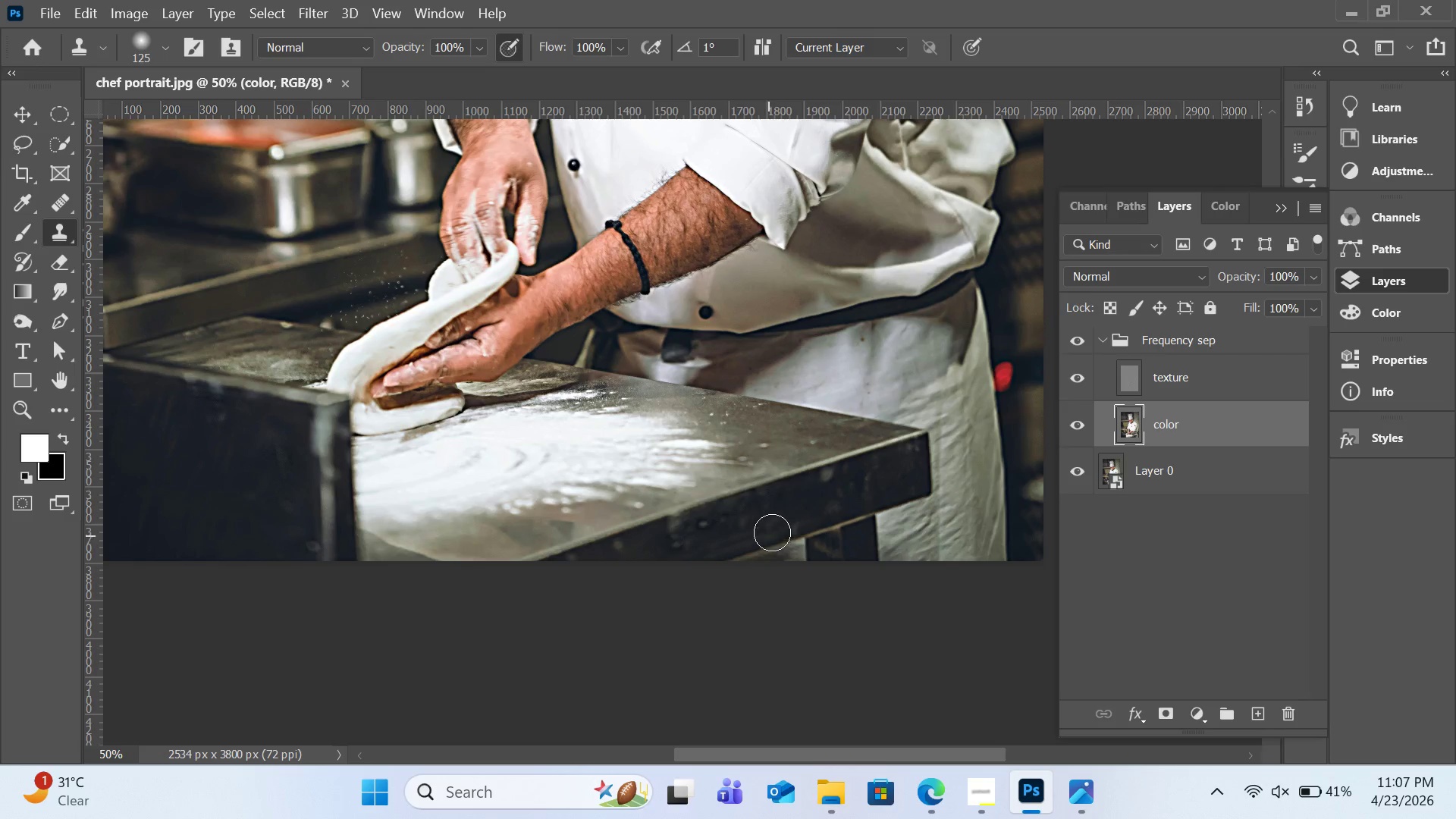 
hold_key(key=AltLeft, duration=0.53)
left_click([783, 510])
 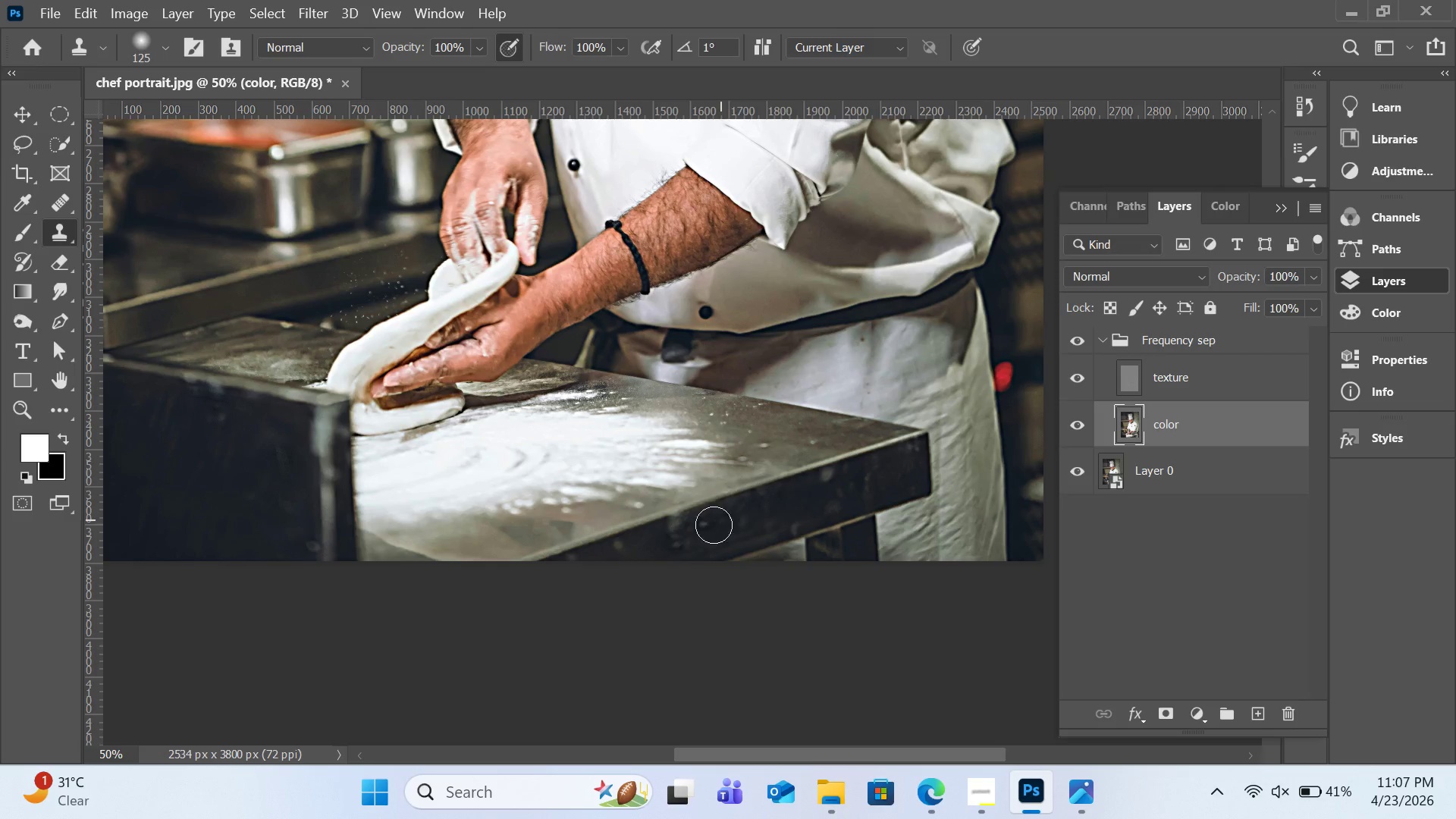 
left_click_drag(start_coordinate=[720, 522], to_coordinate=[668, 535])
 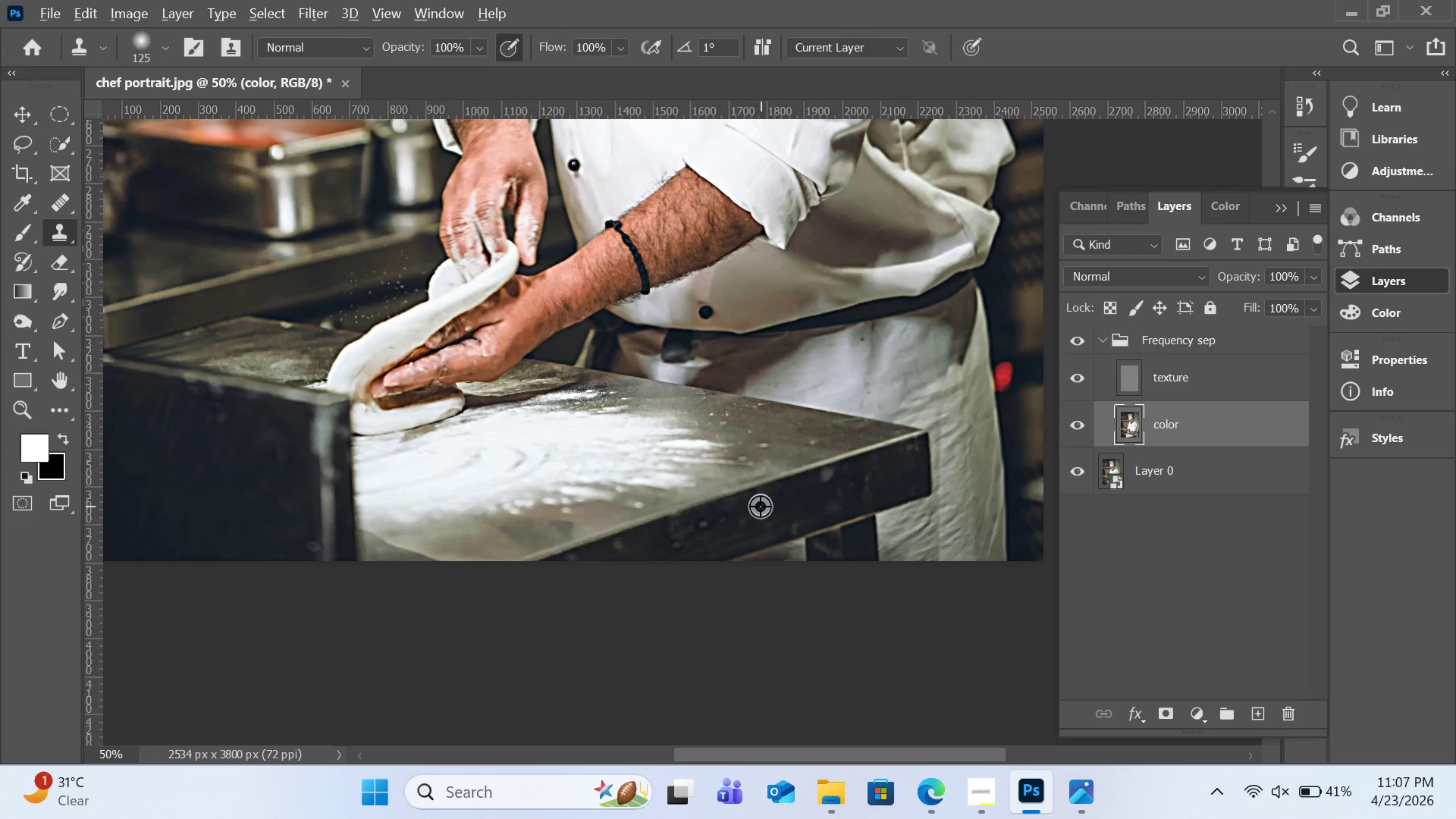 
hold_key(key=AltLeft, duration=0.33)
left_click([766, 506])
 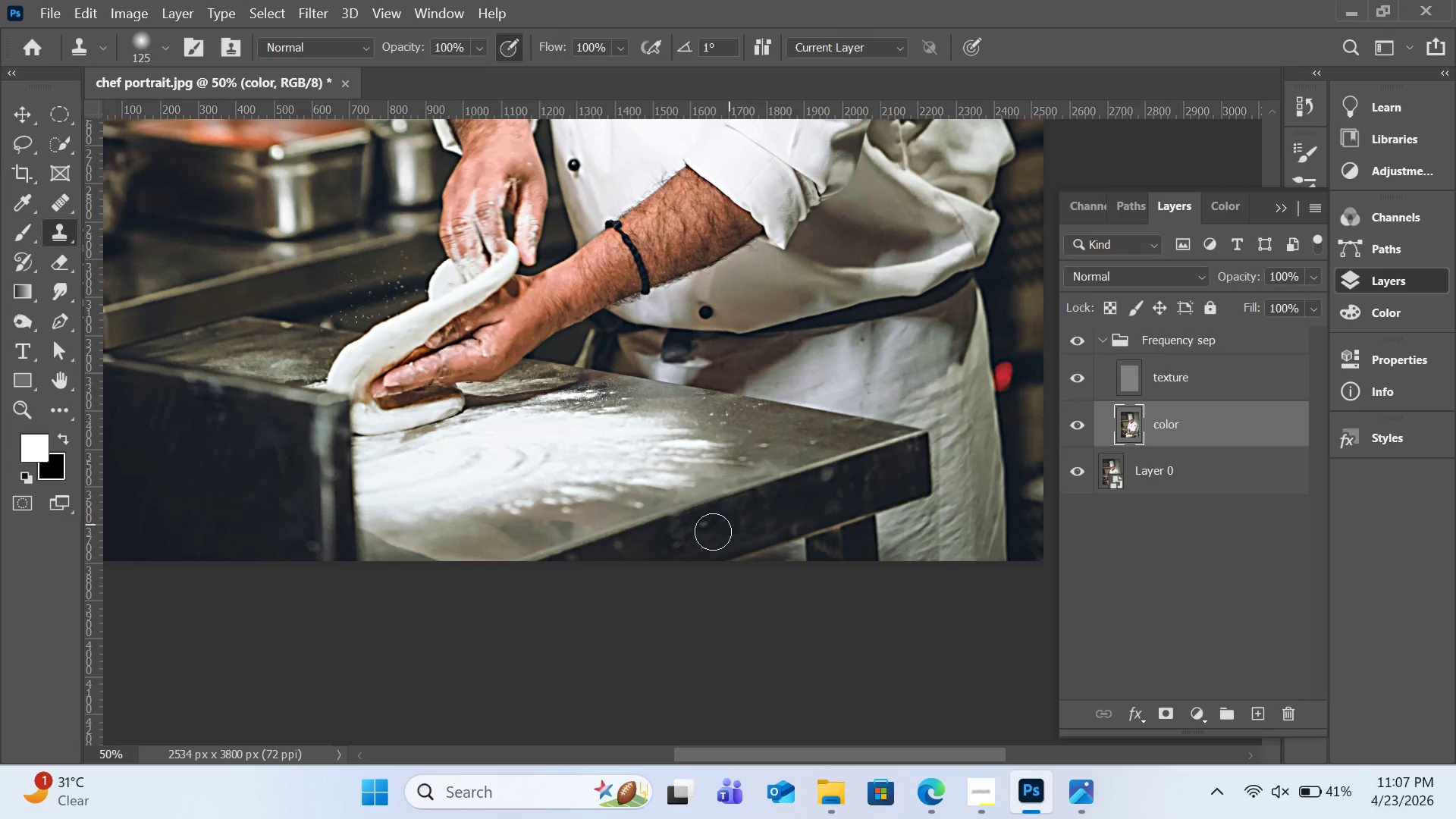 
left_click_drag(start_coordinate=[730, 523], to_coordinate=[664, 541])
 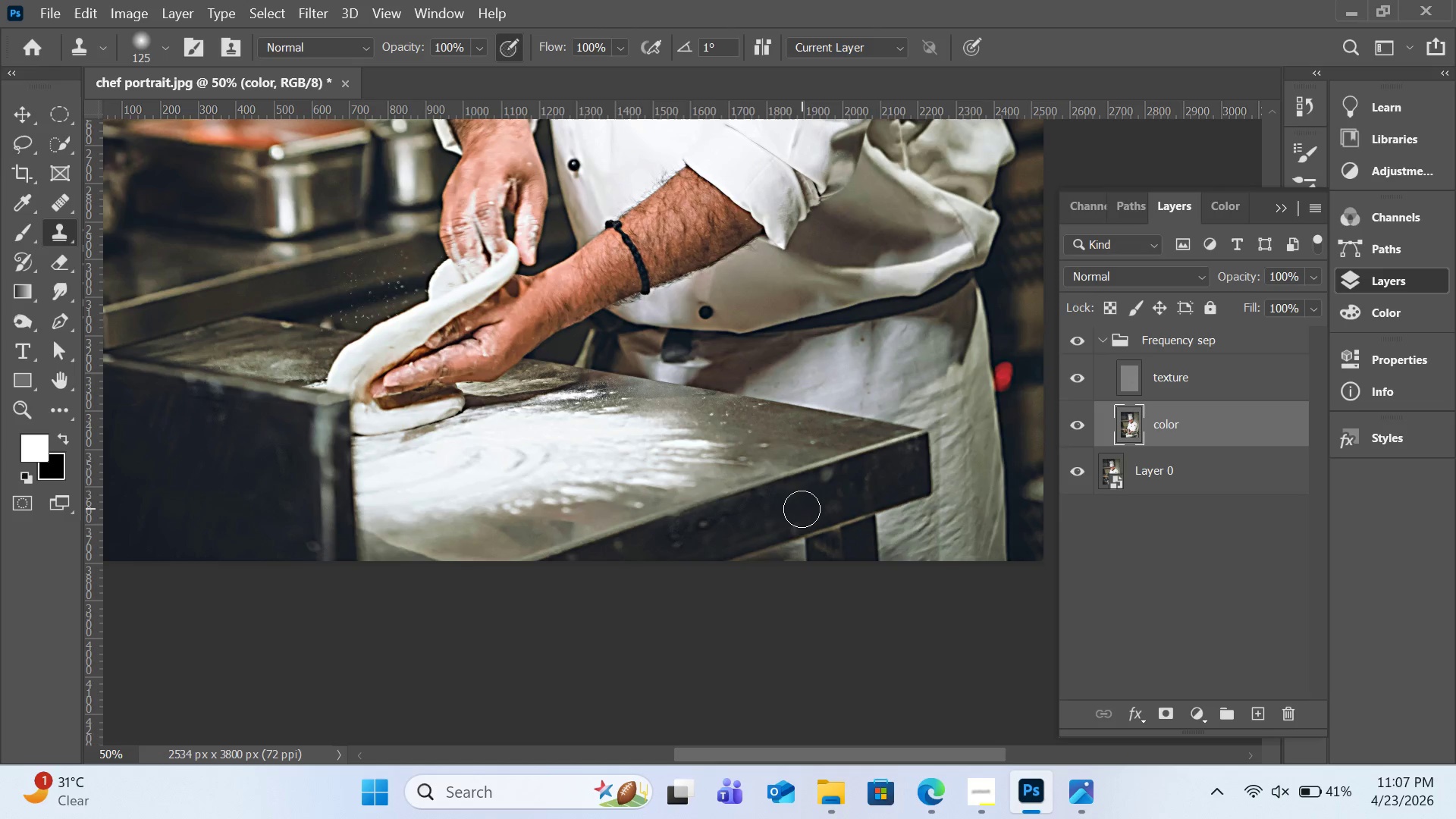 
hold_key(key=AltLeft, duration=0.56)
left_click([800, 496])
 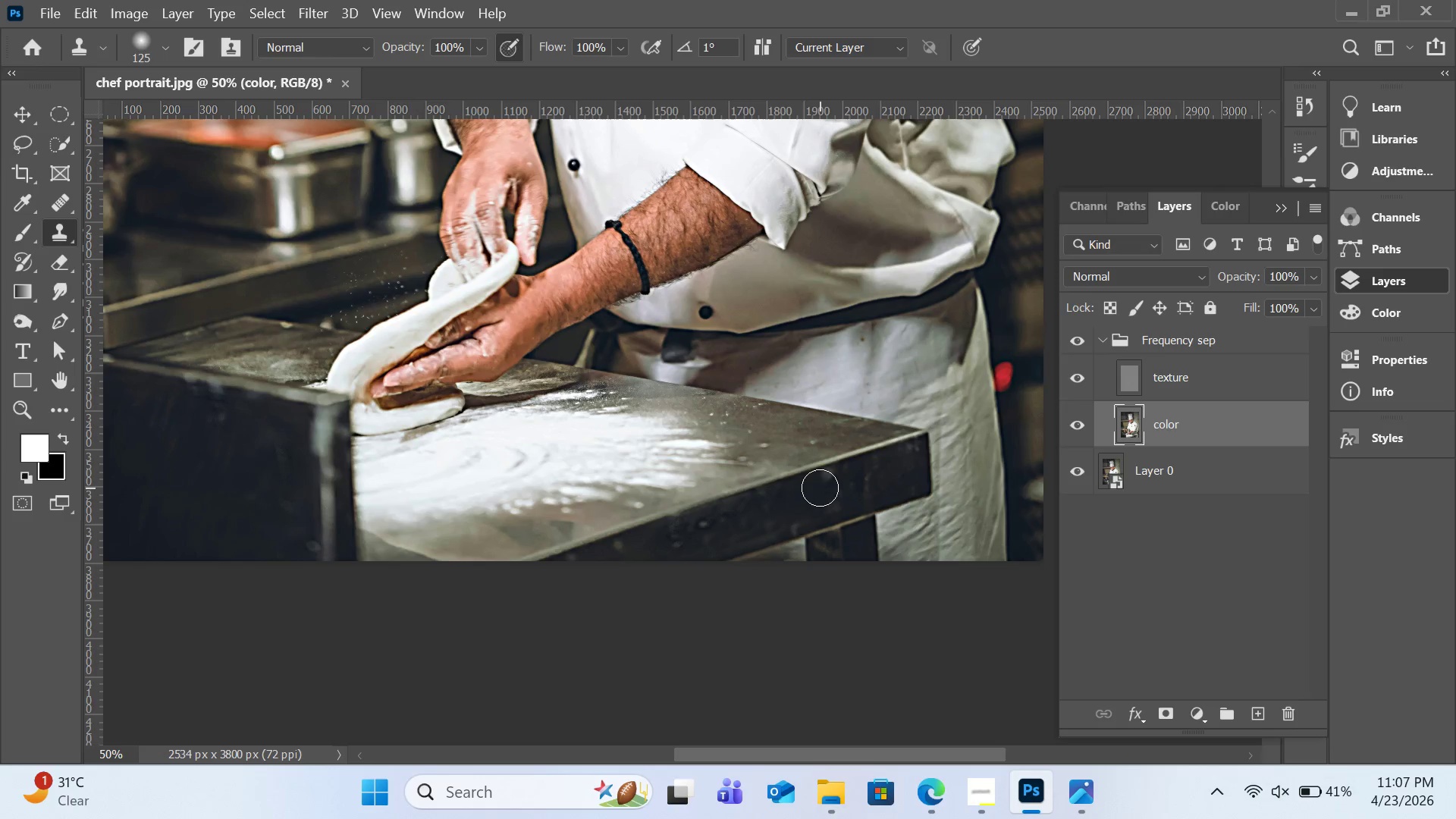 
left_click_drag(start_coordinate=[821, 488], to_coordinate=[857, 481])
 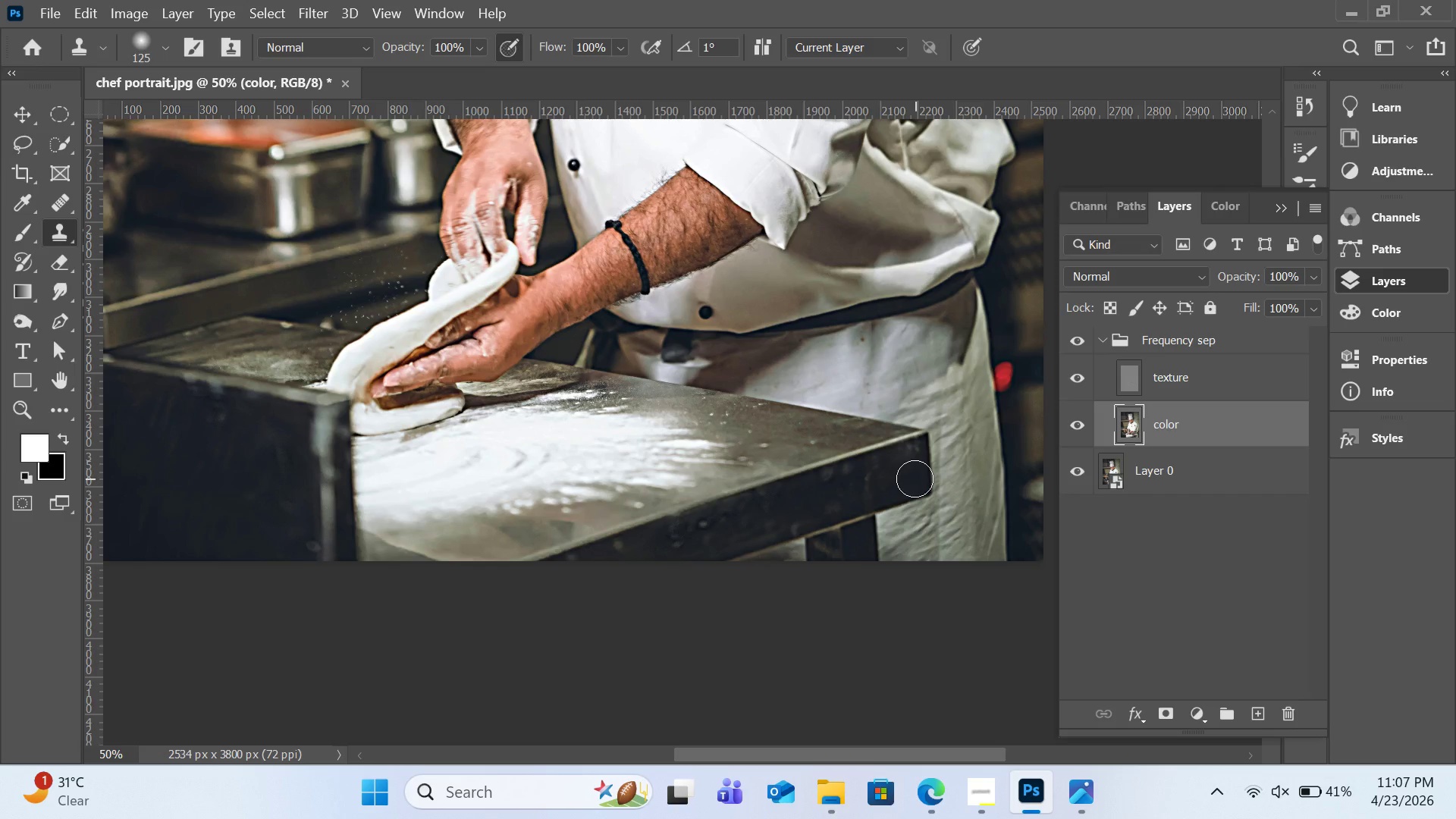 
wait(13.48)
 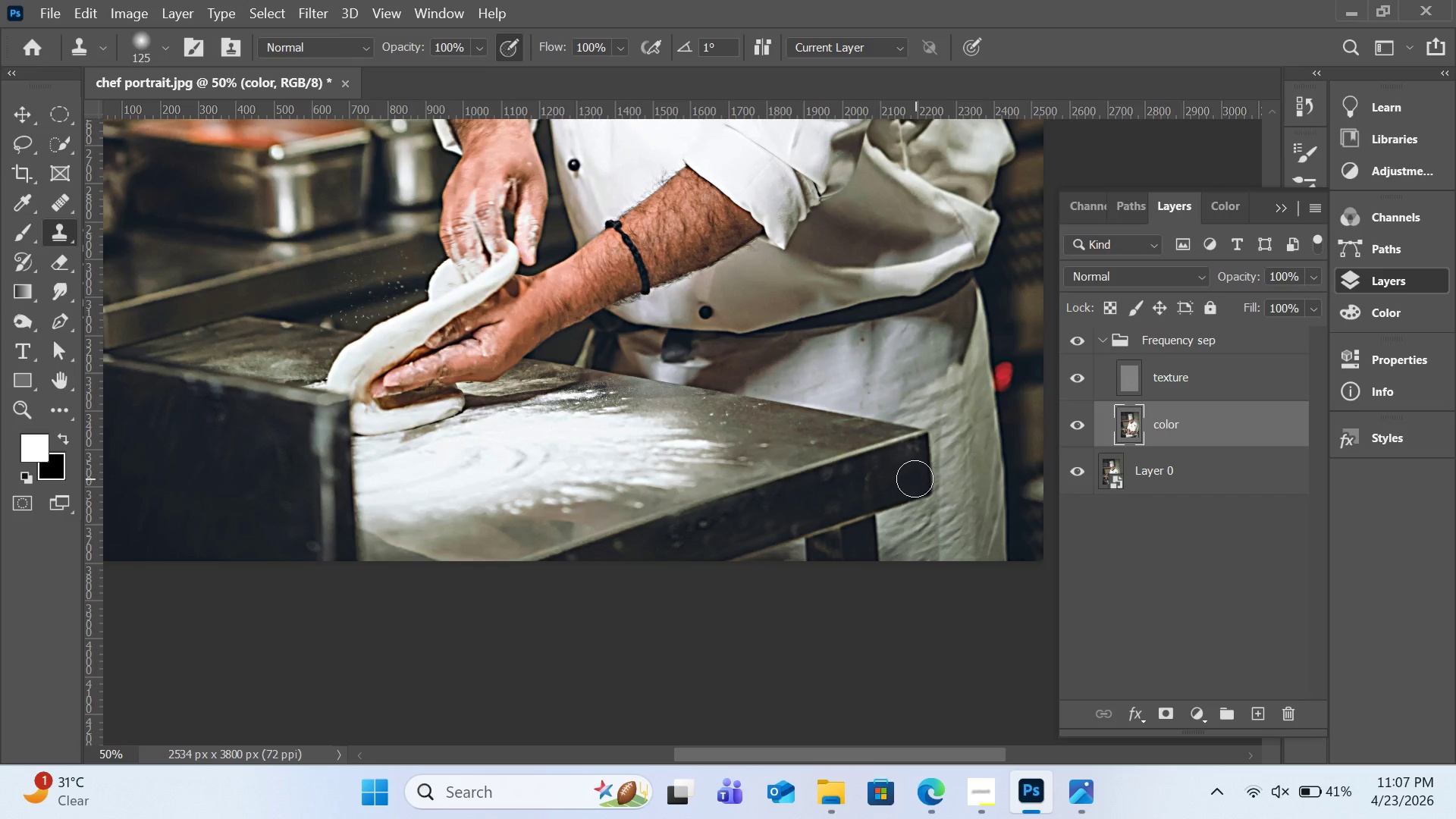 
key(Control+Z)
 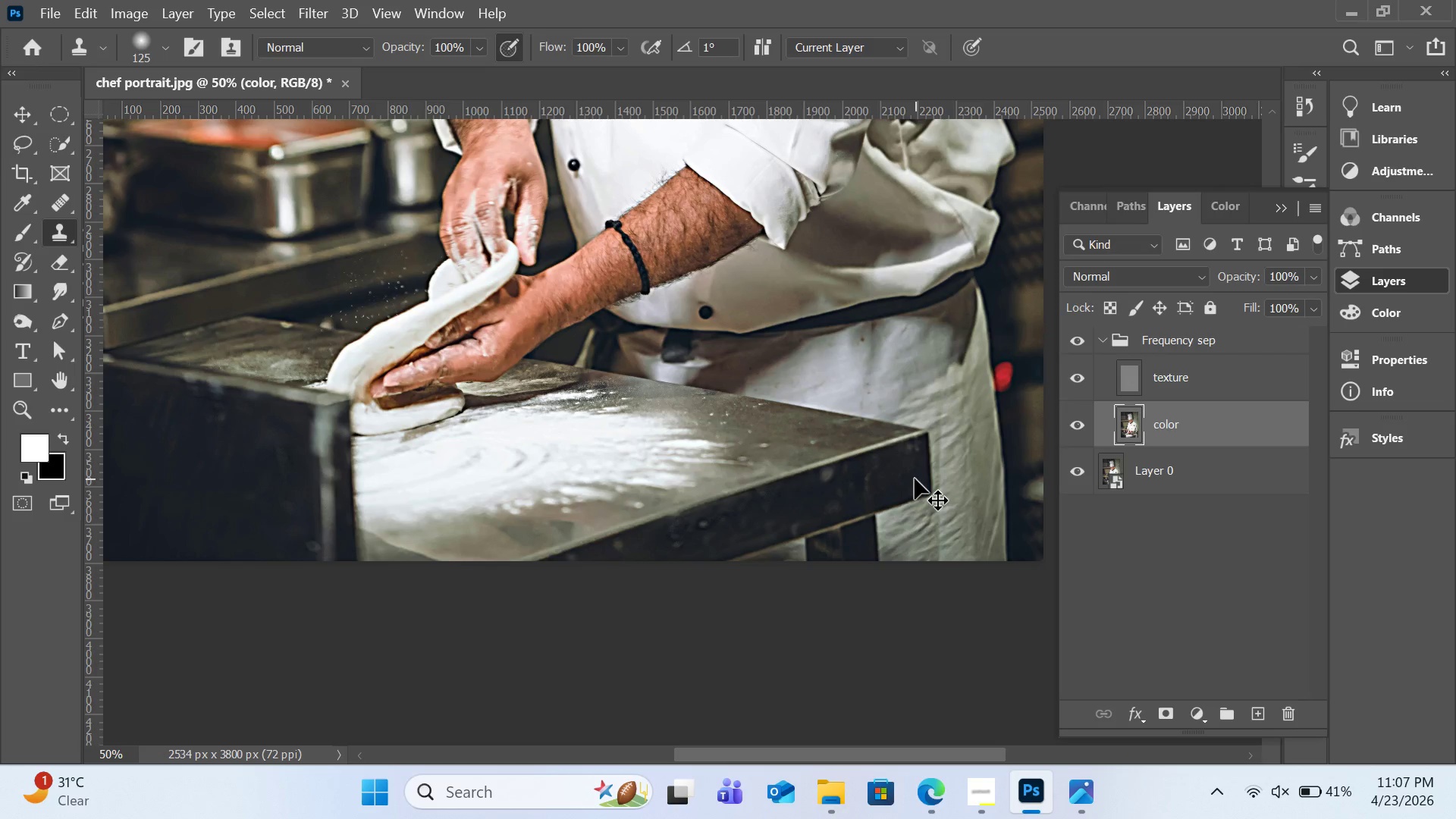 
key(Control+Z)
 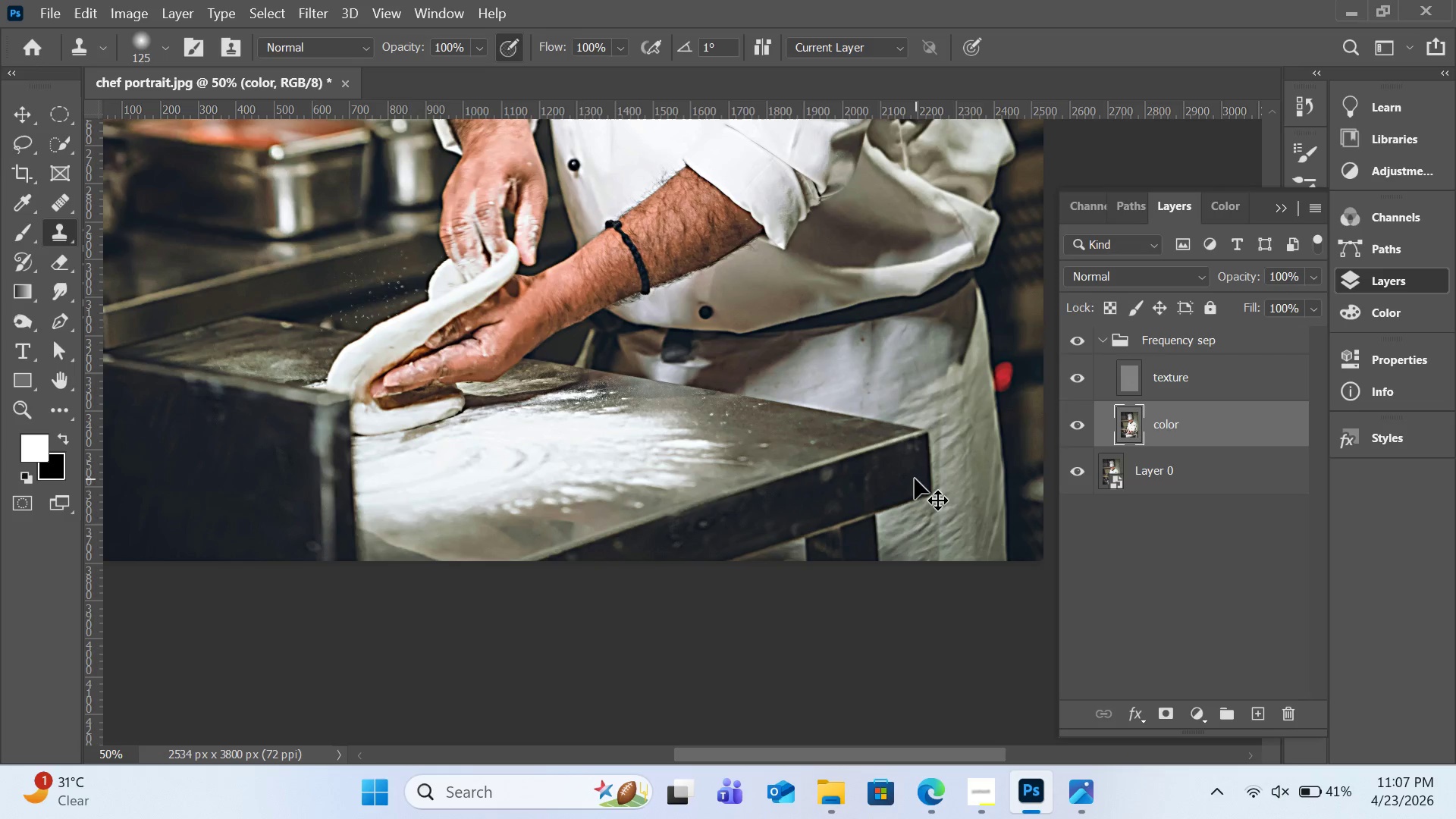 
key(Control+Z)
 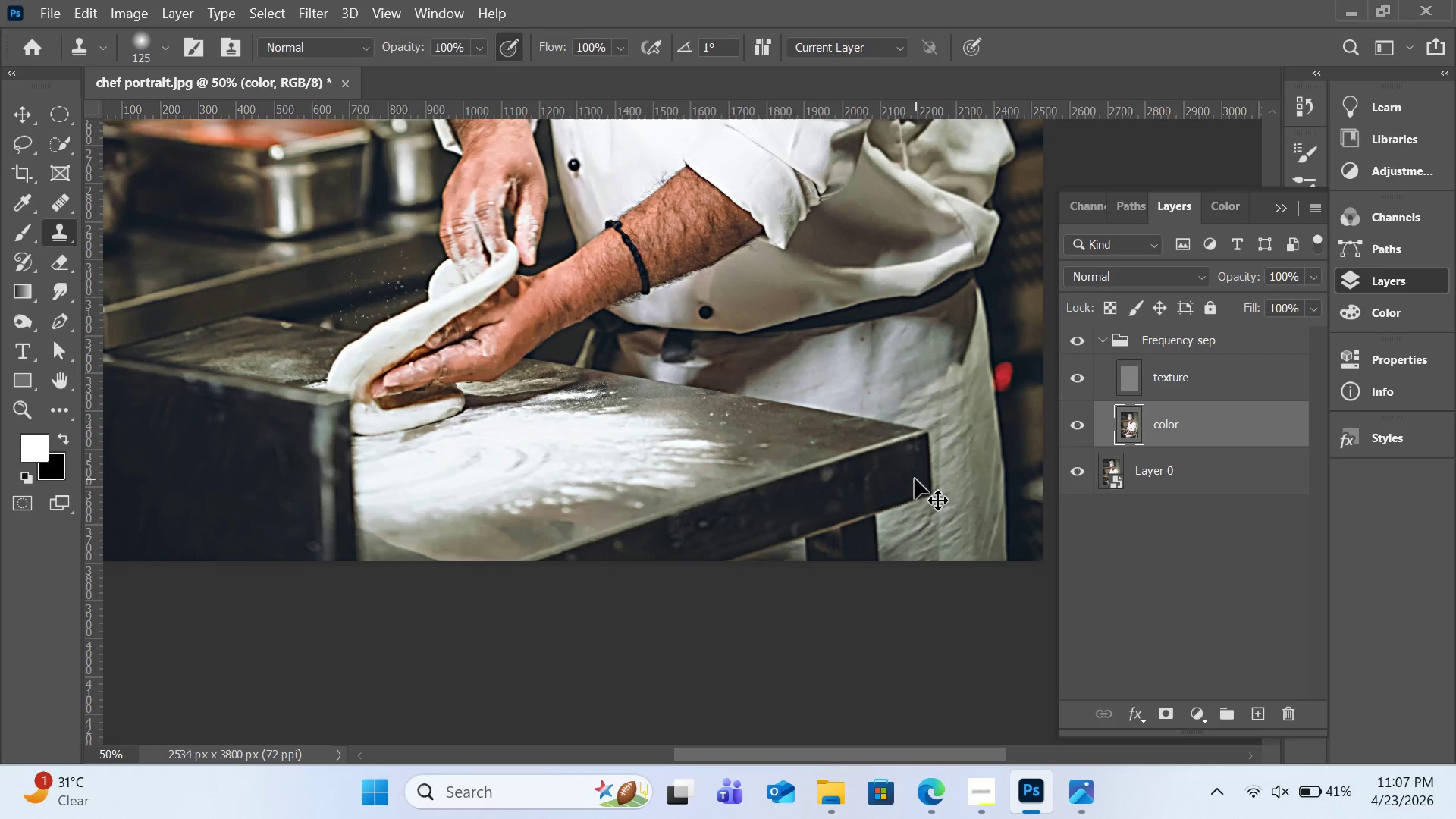 
key(Control+Z)
 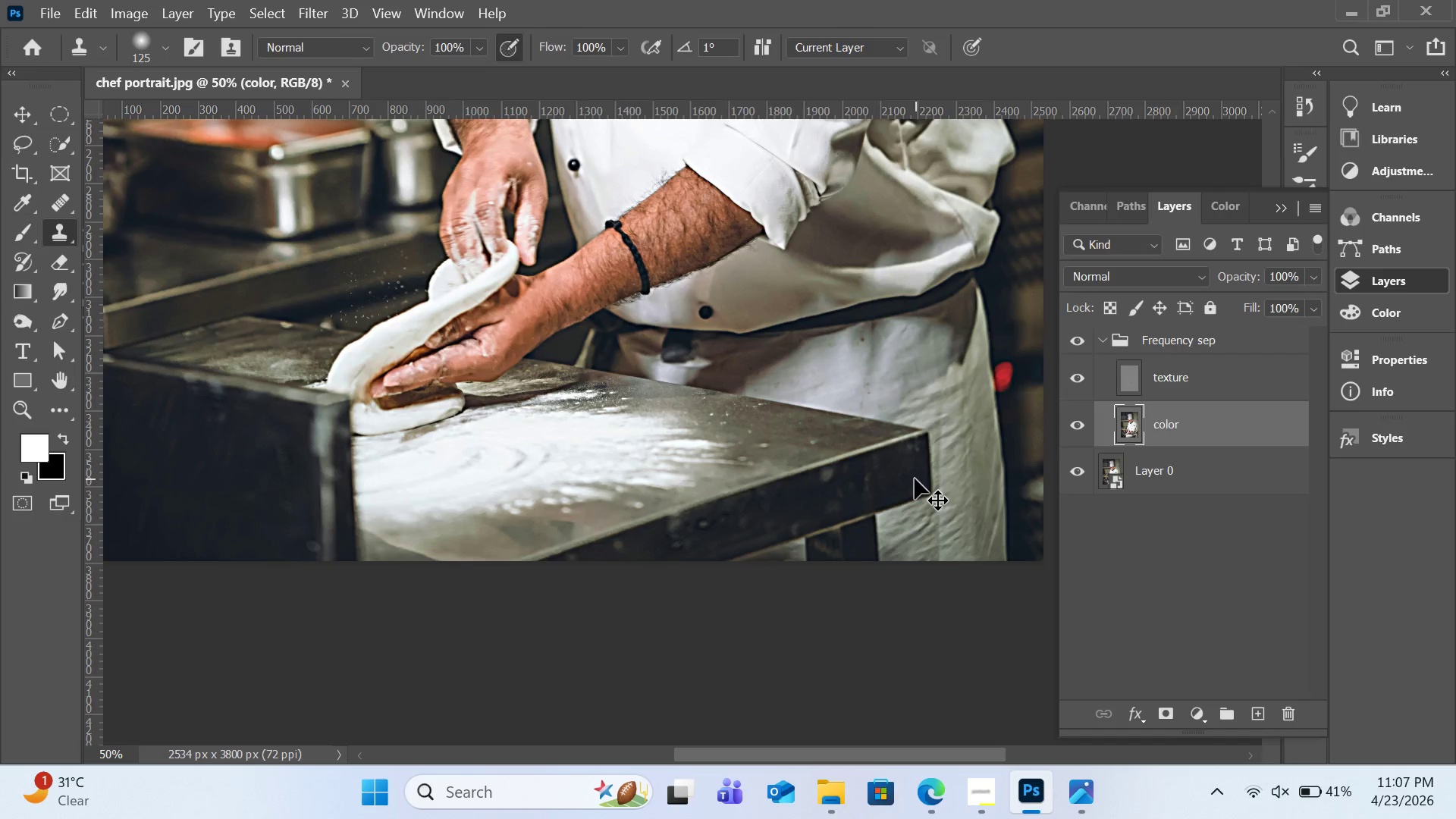 
key(Control+Z)
 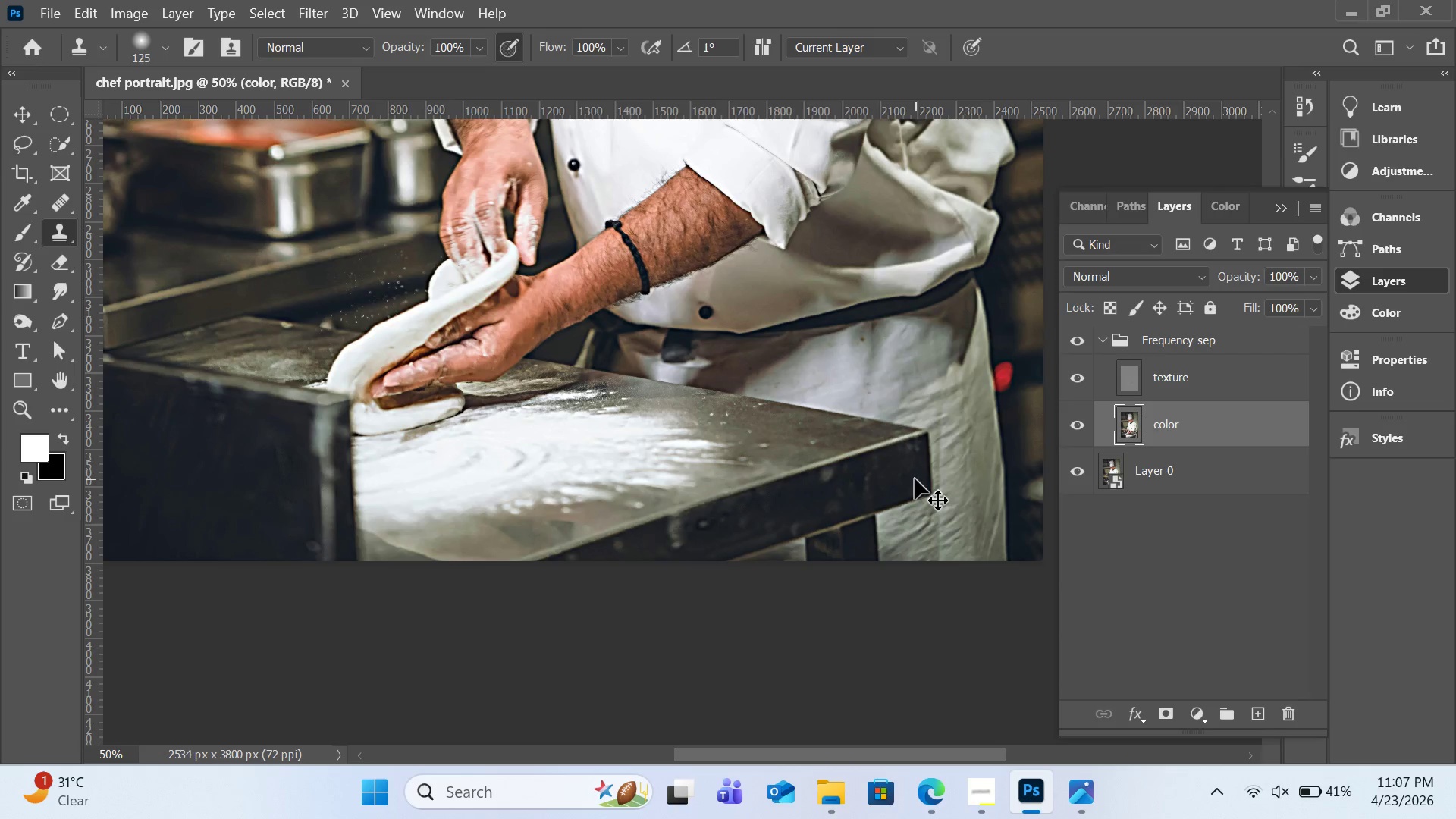 
key(Control+Z)
 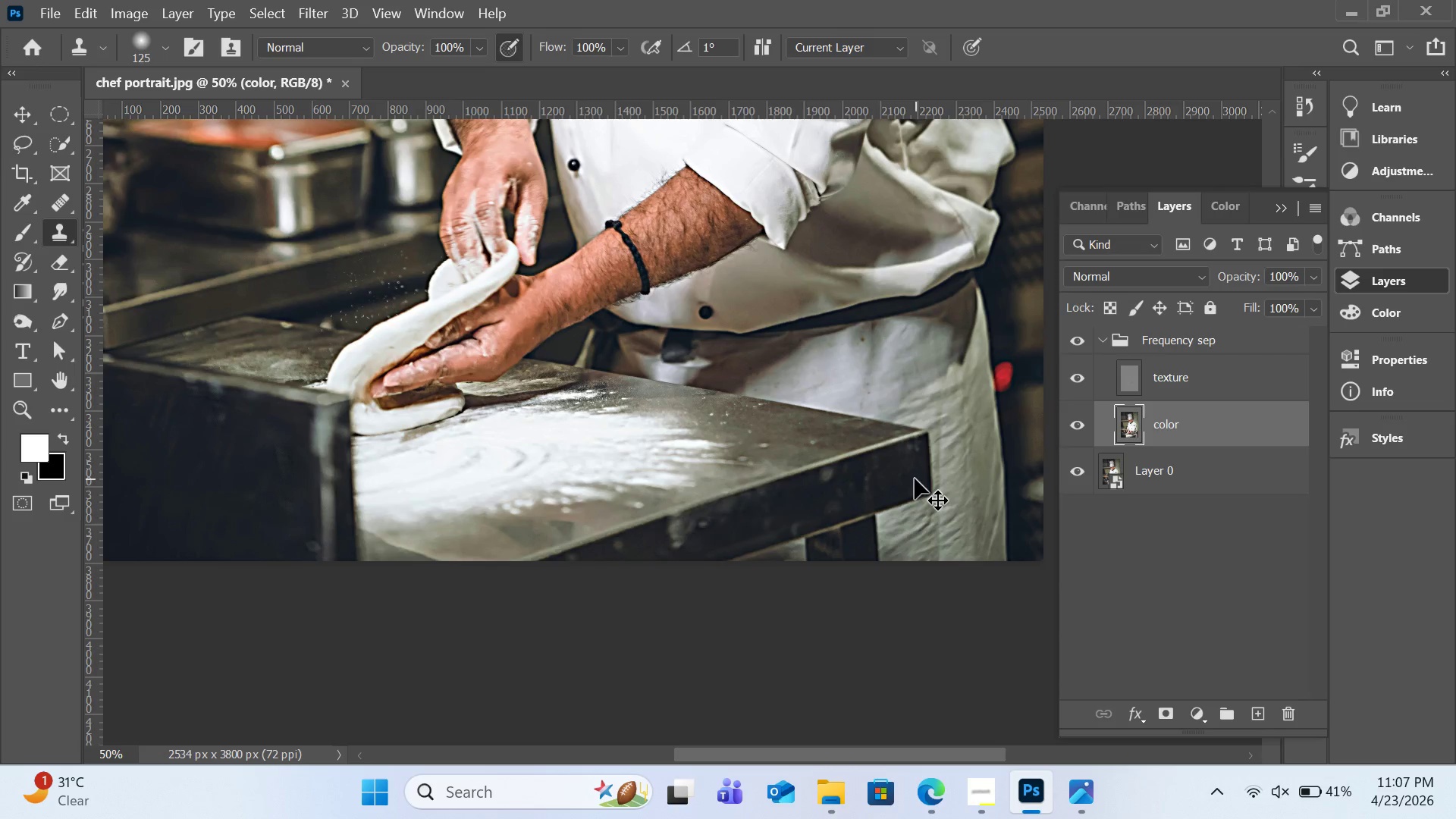 
key(Control+Z)
 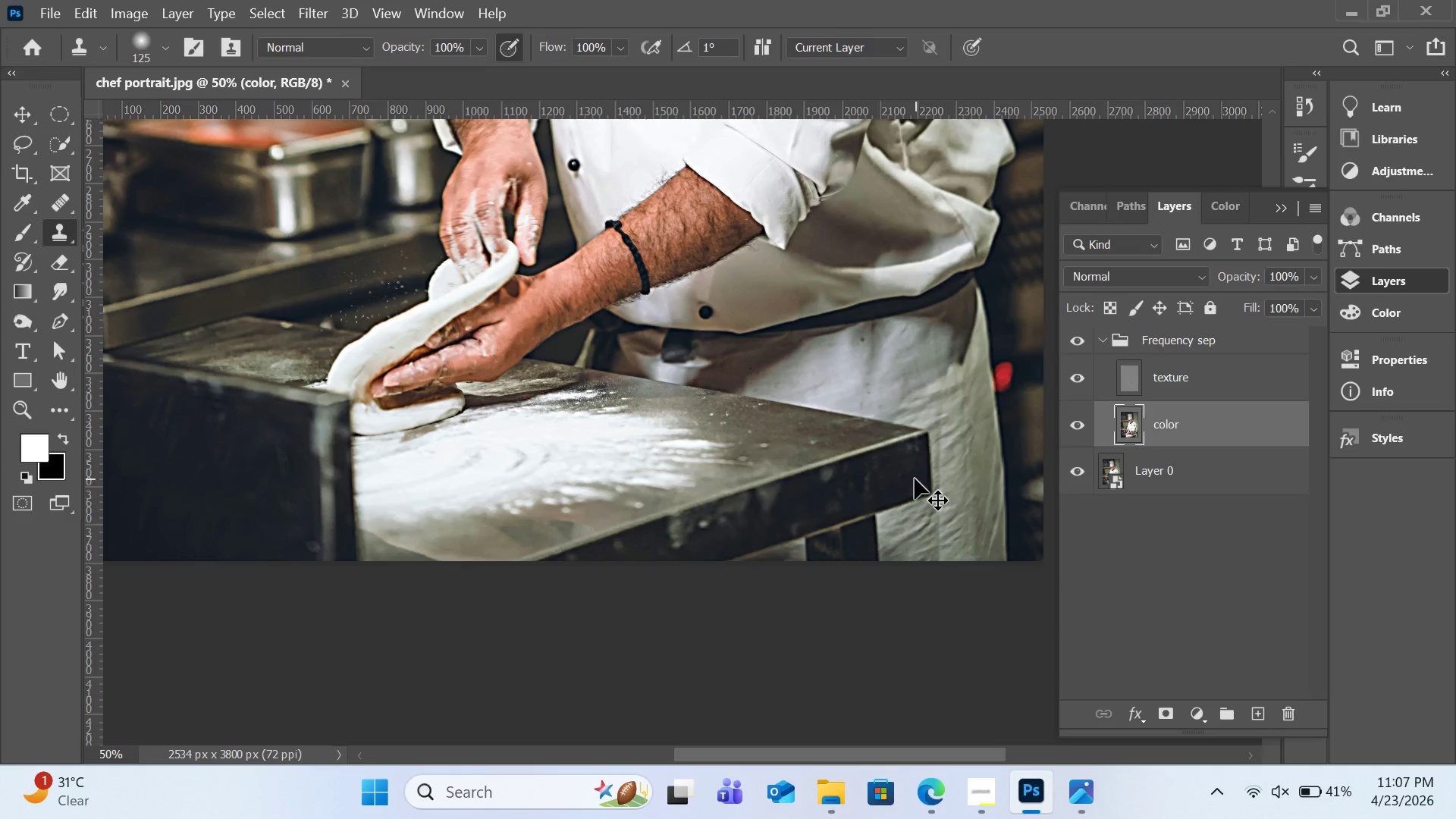 
key(Control+Z)
 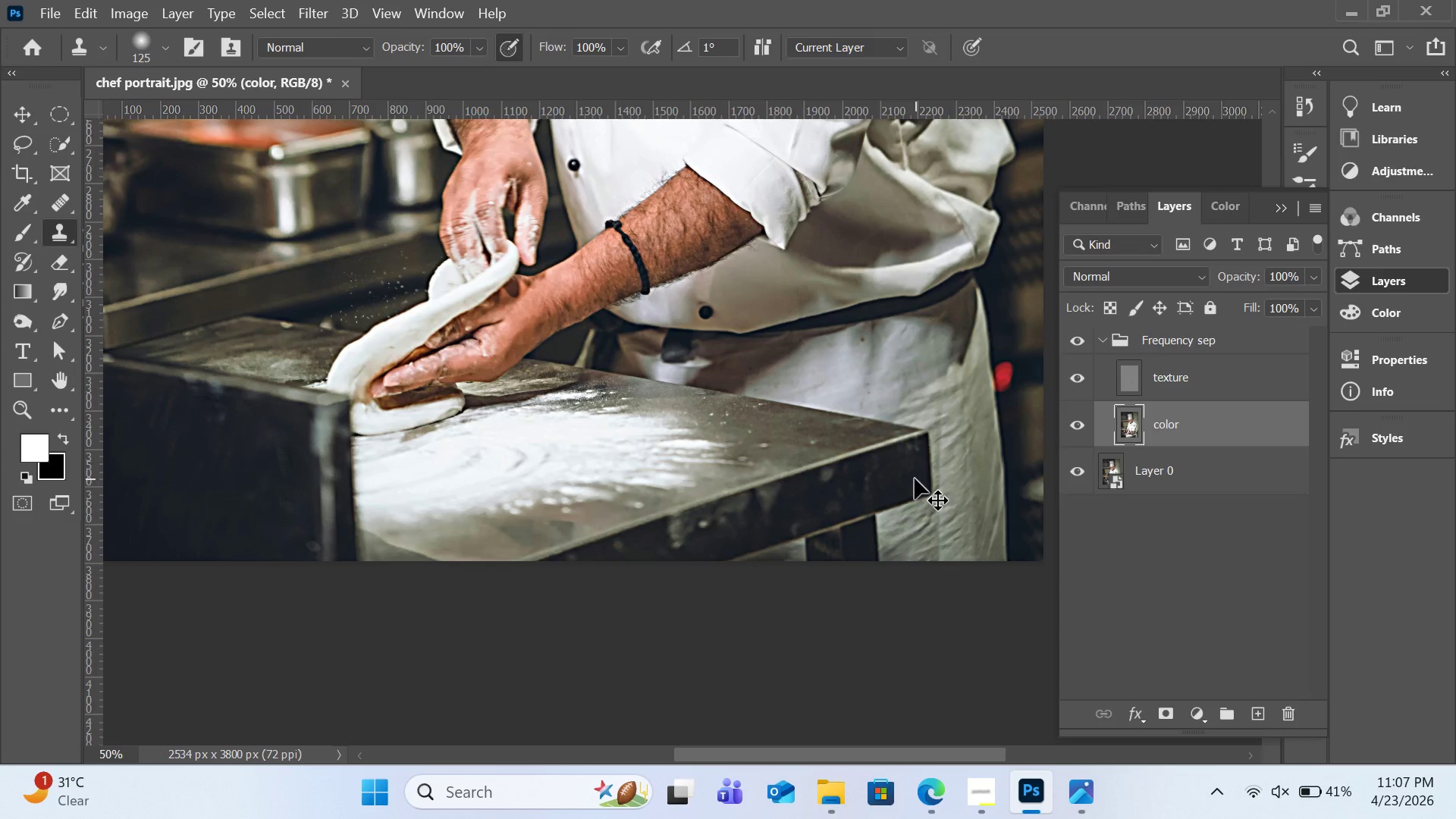 
key(Control+Z)
 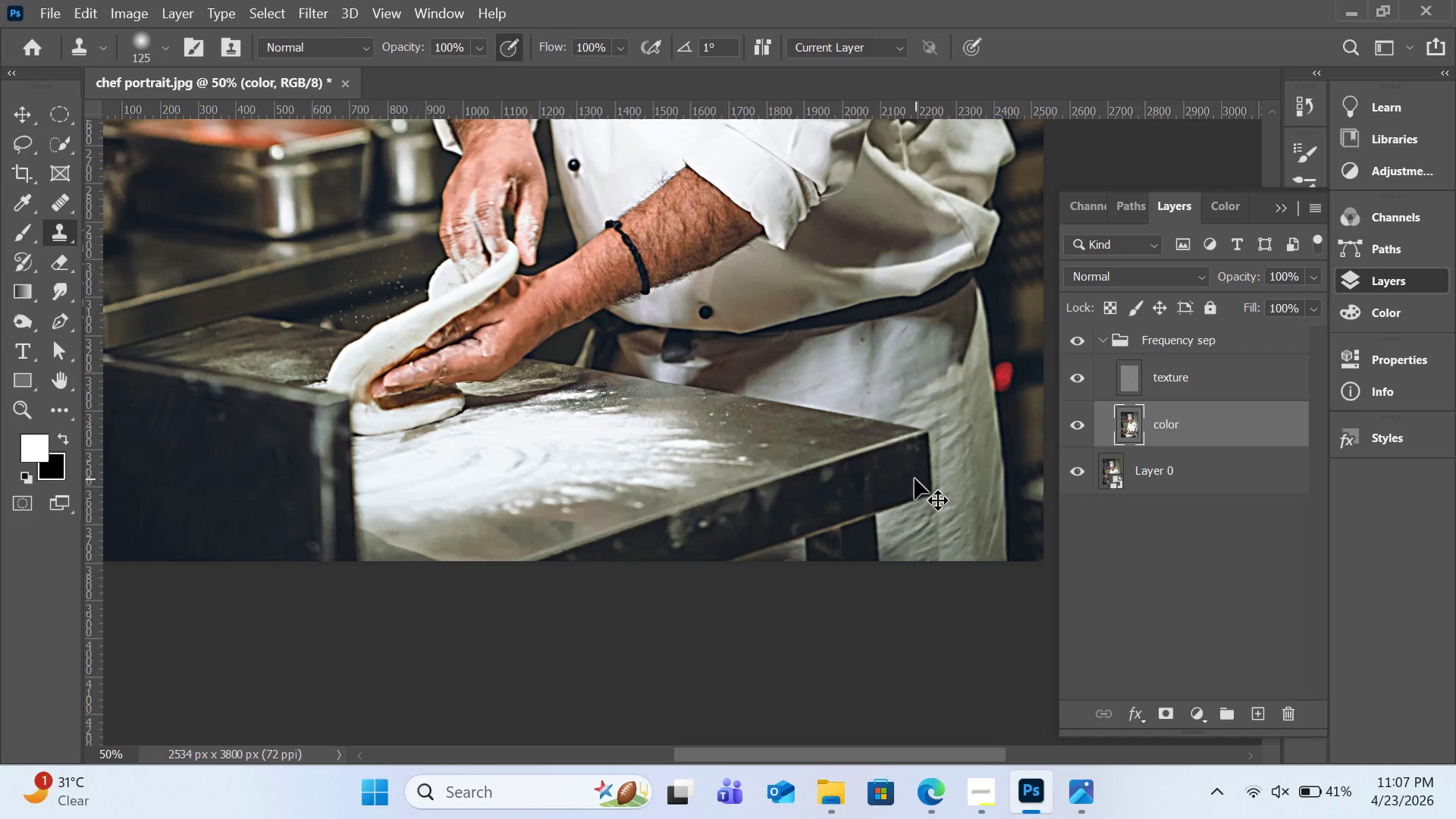 
key(Control+Z)
 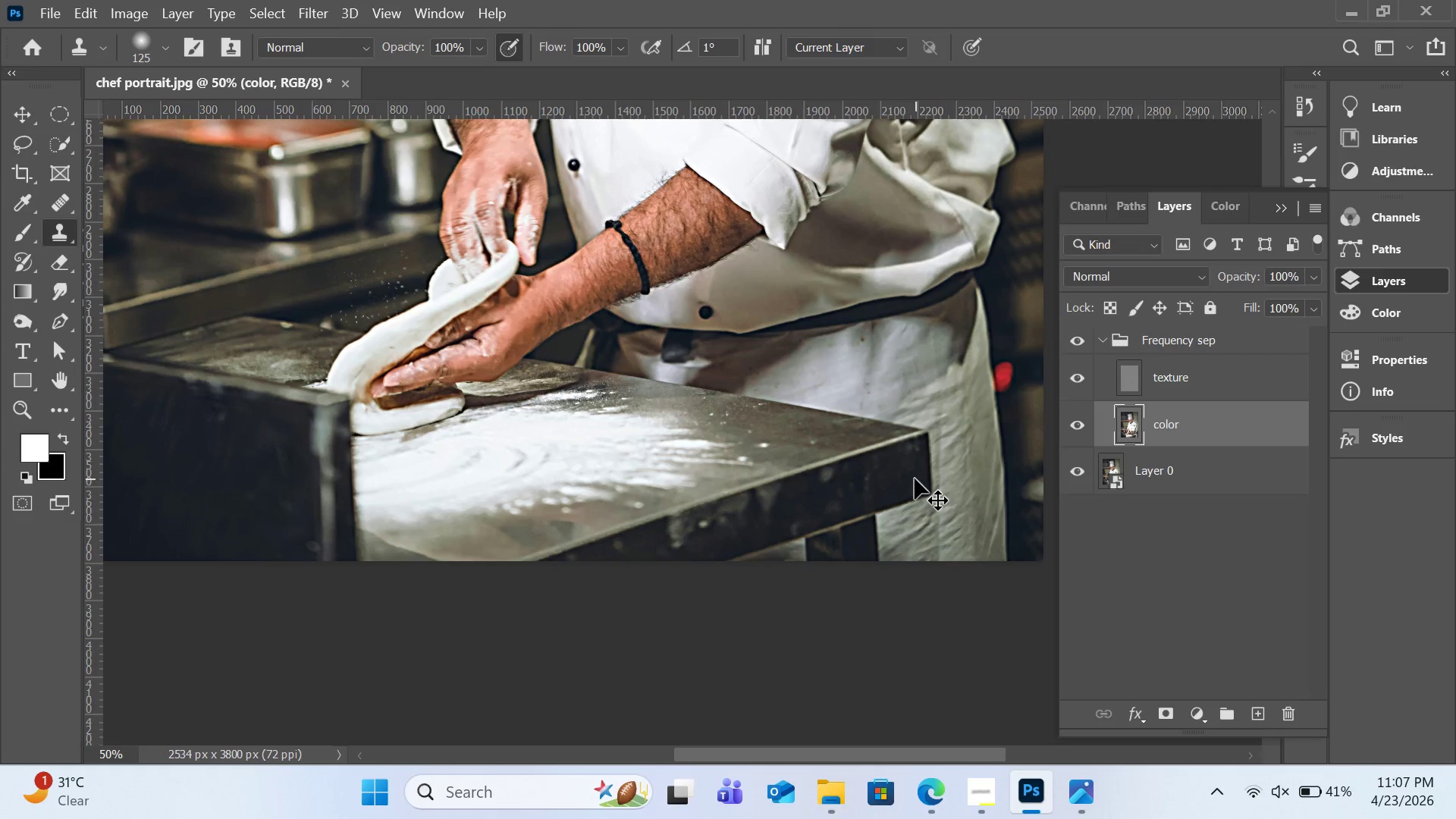 
key(Control+Z)
 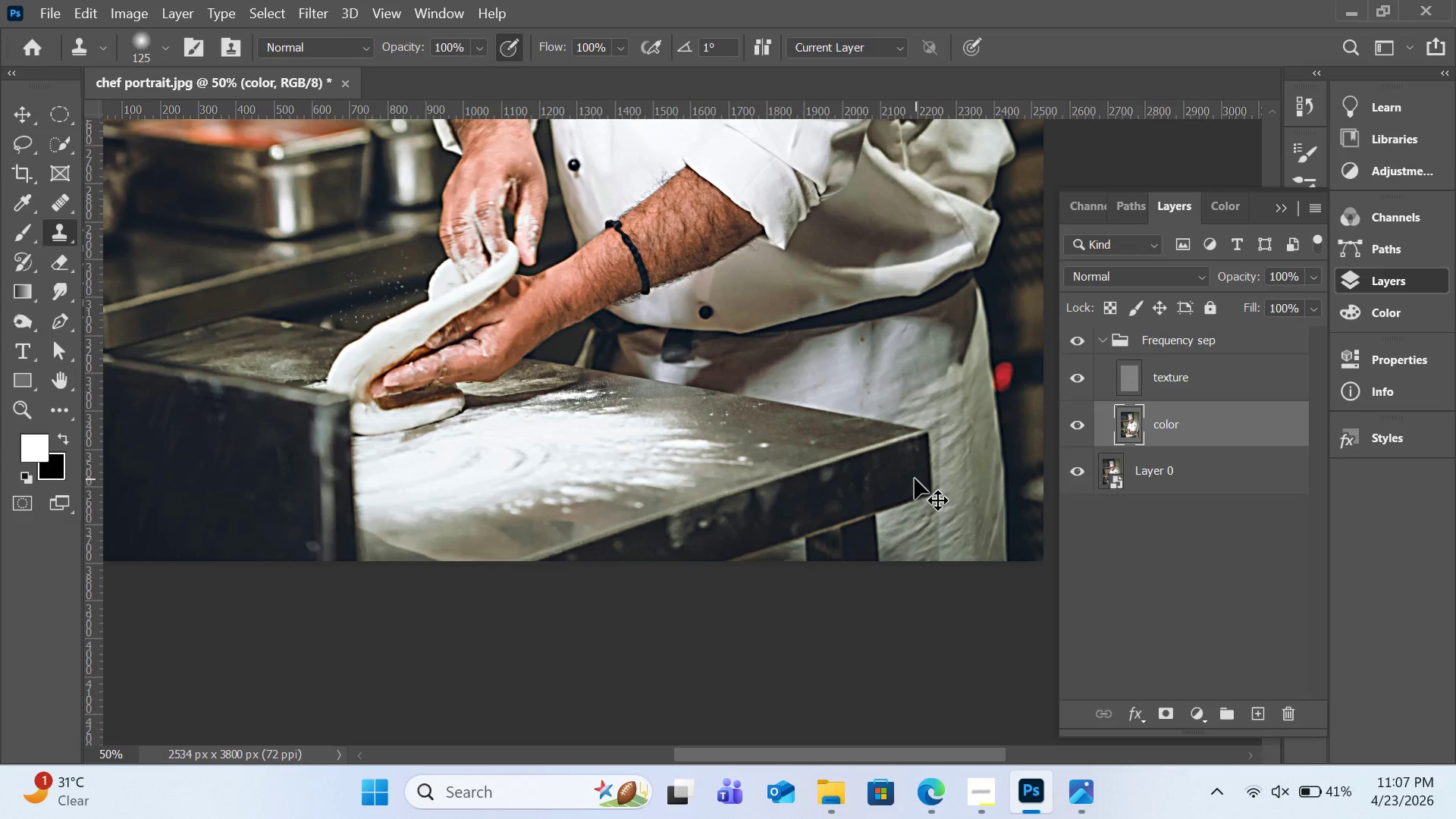 
key(Control+Z)
 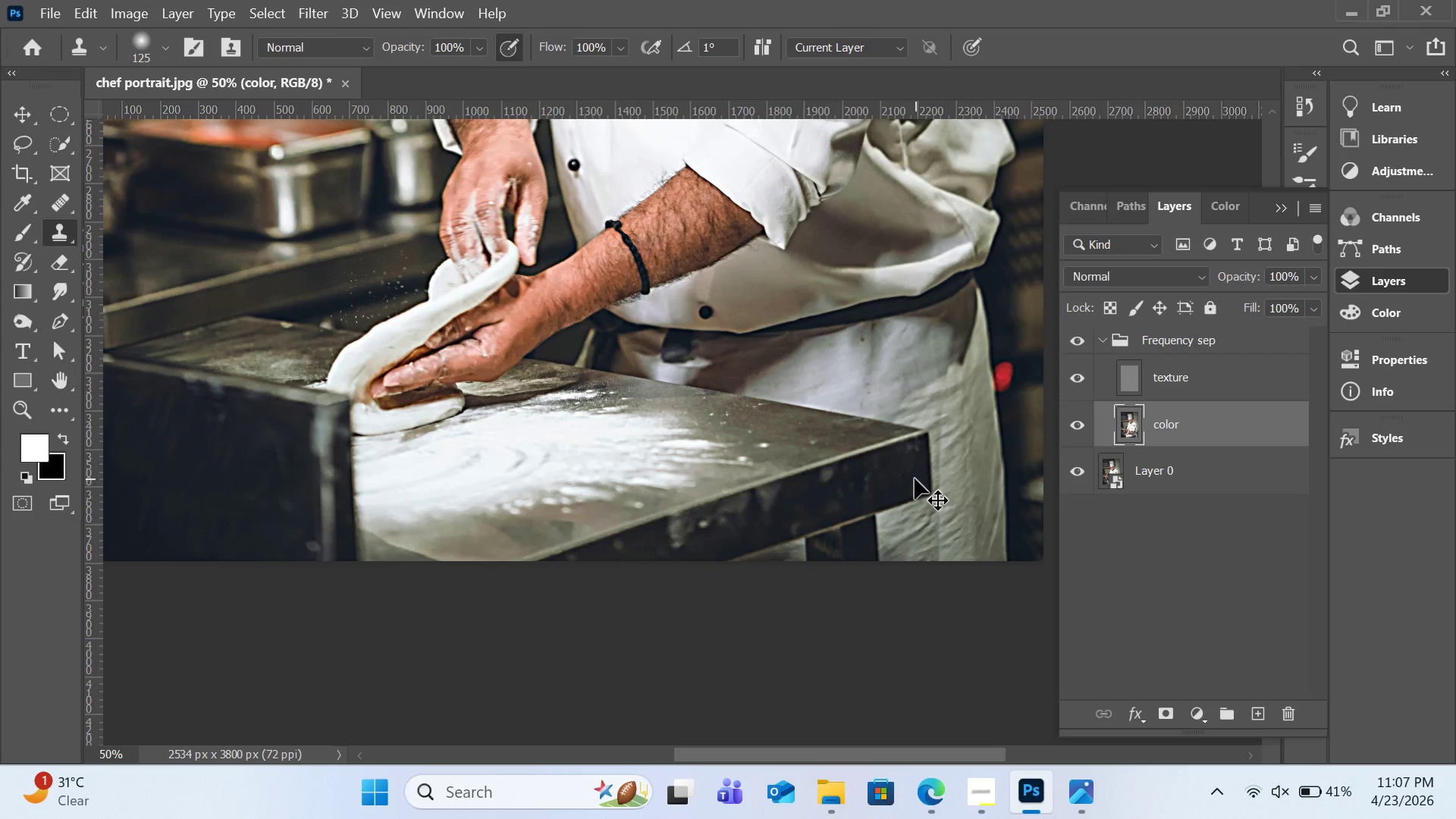 
key(Control+Z)
 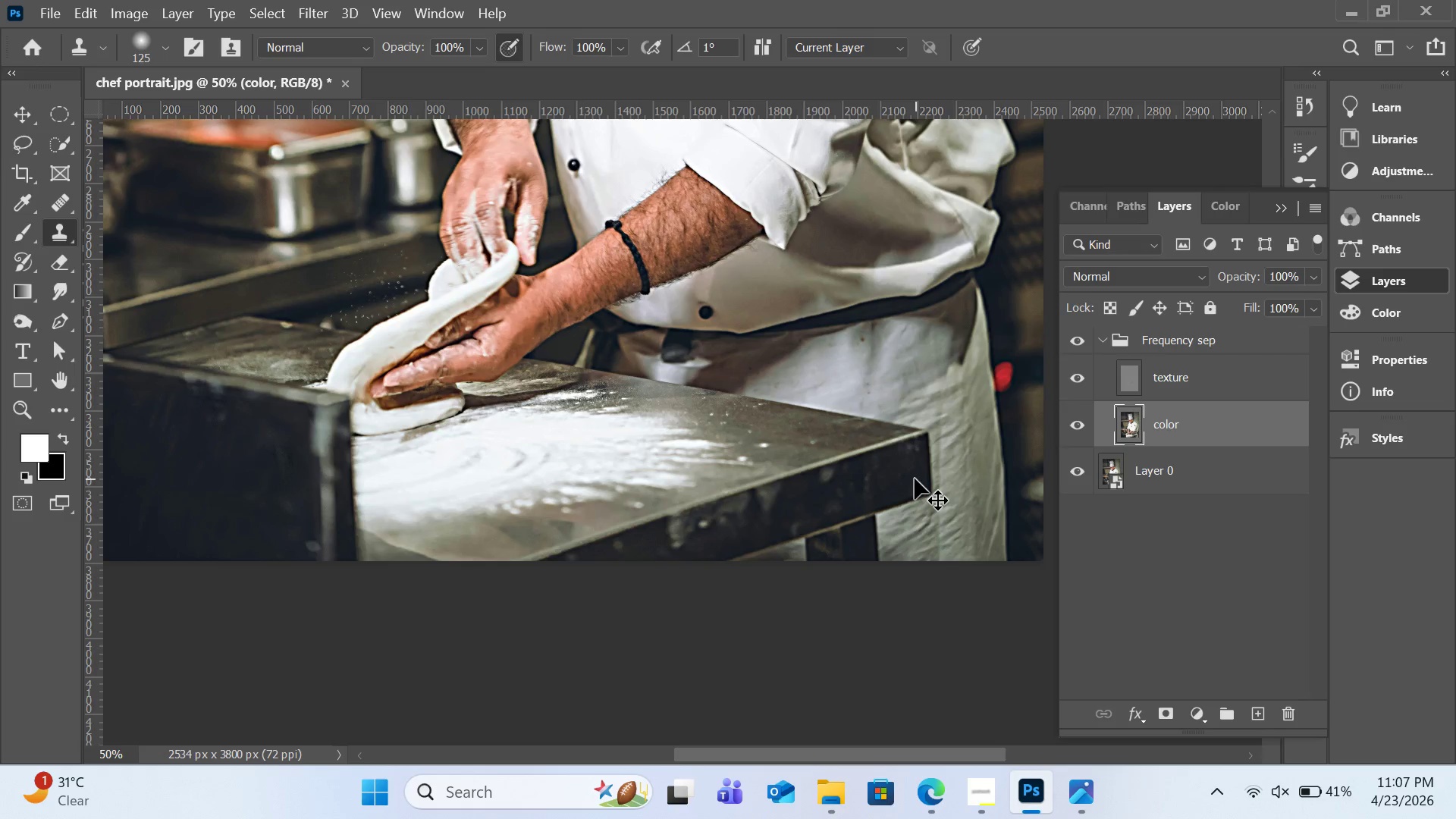 
key(Control+Z)
 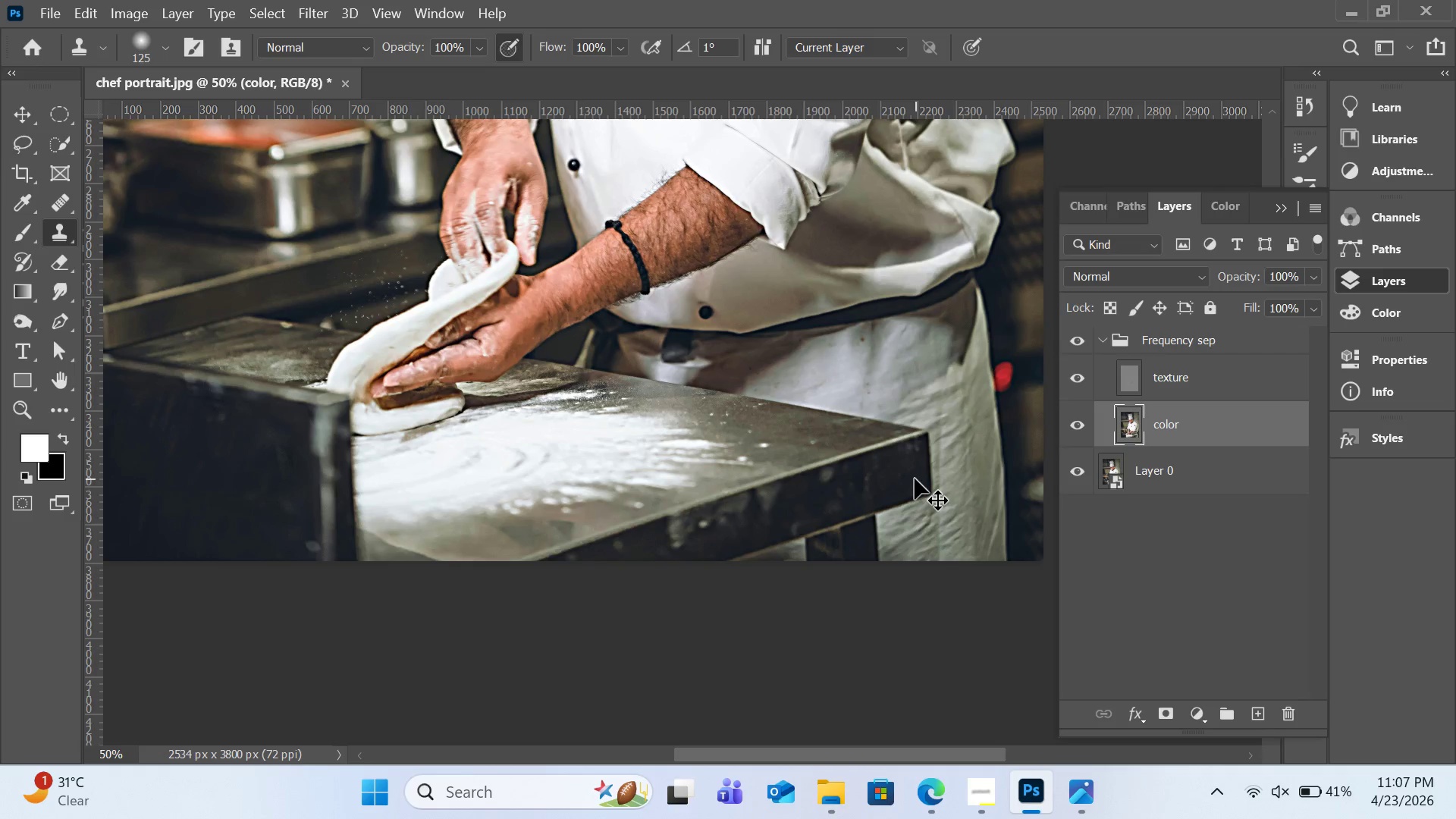 
key(Control+Z)
 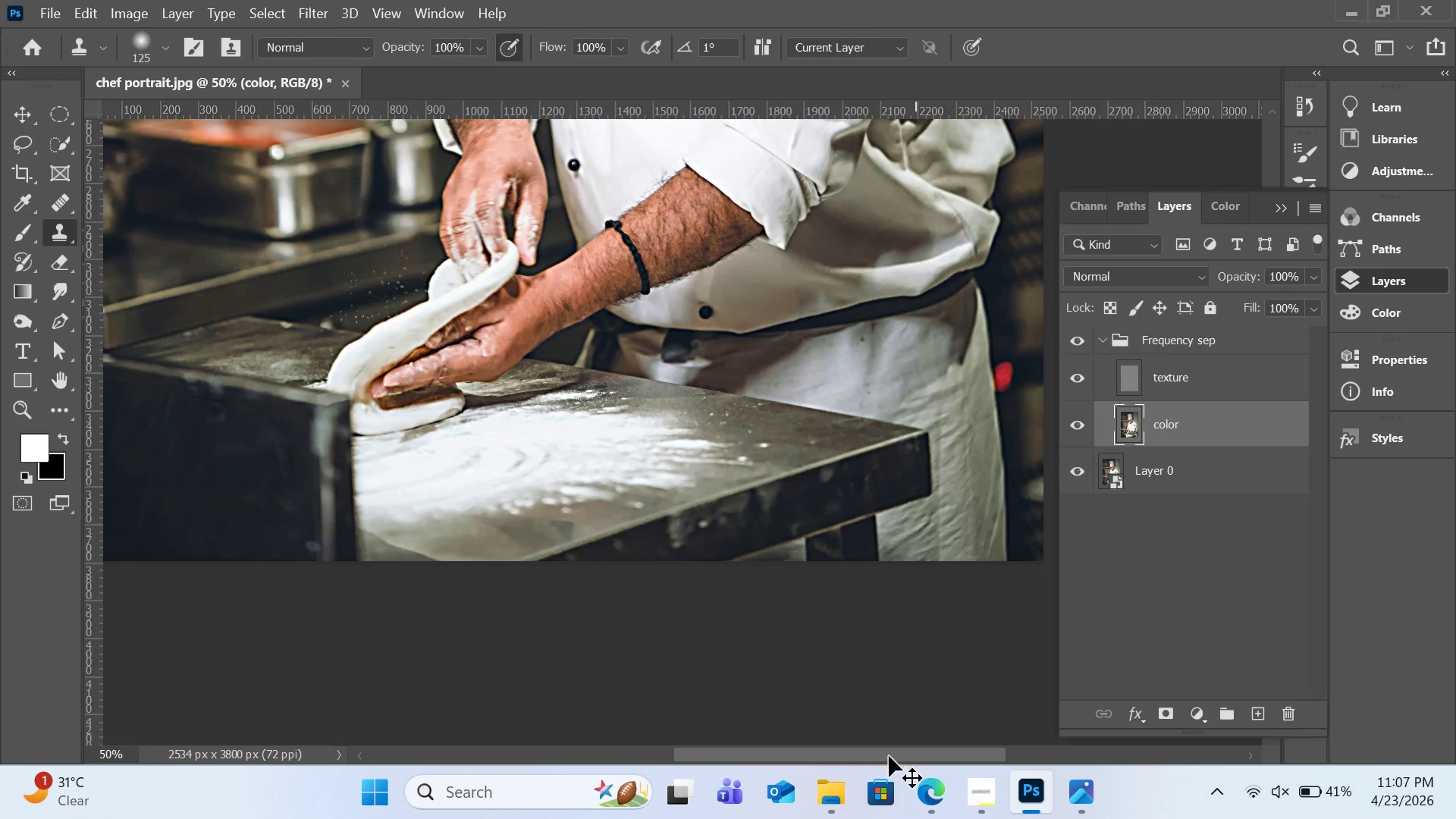 
left_click_drag(start_coordinate=[889, 756], to_coordinate=[851, 756])
 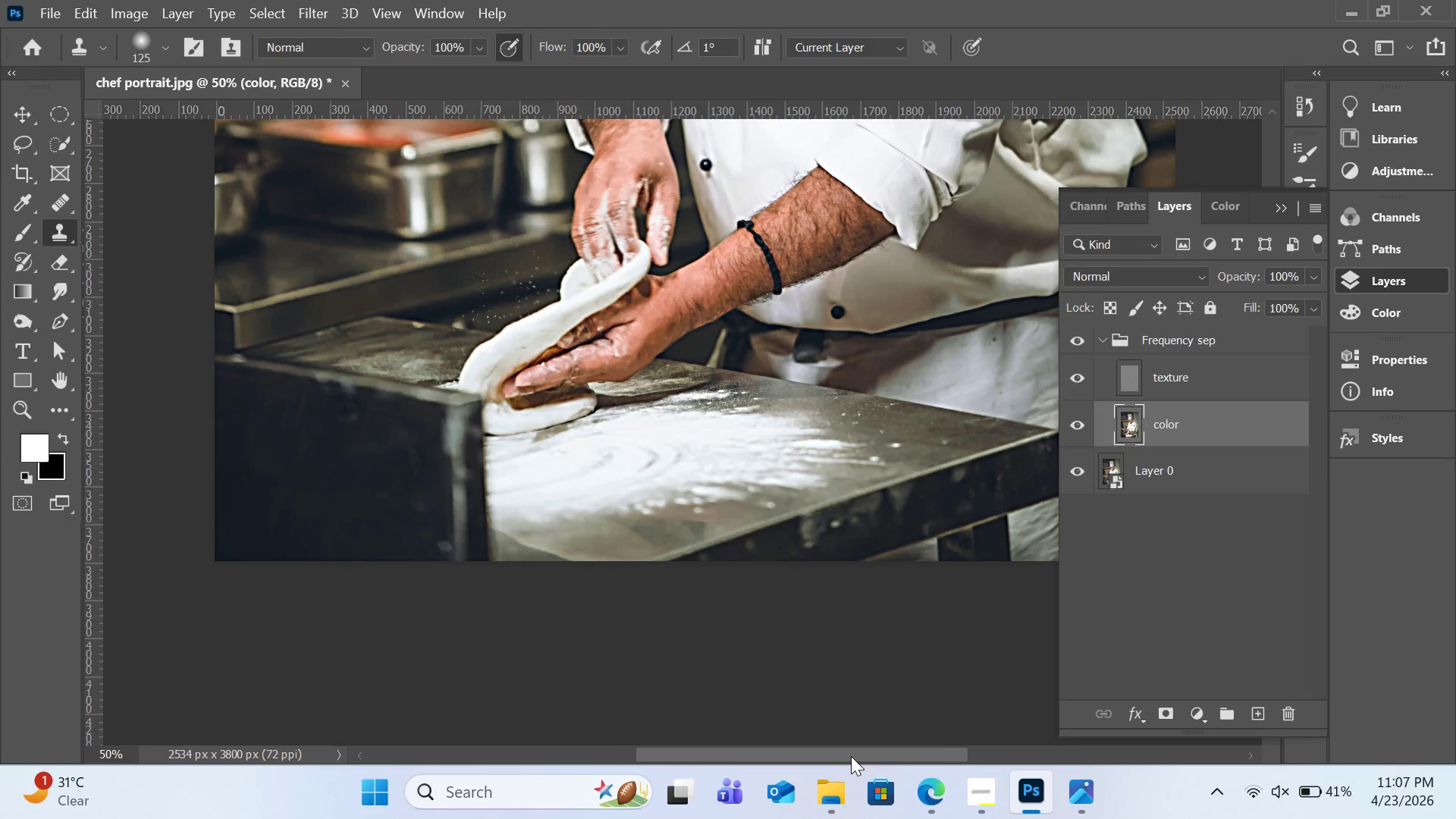 
key(Control+Z)
 